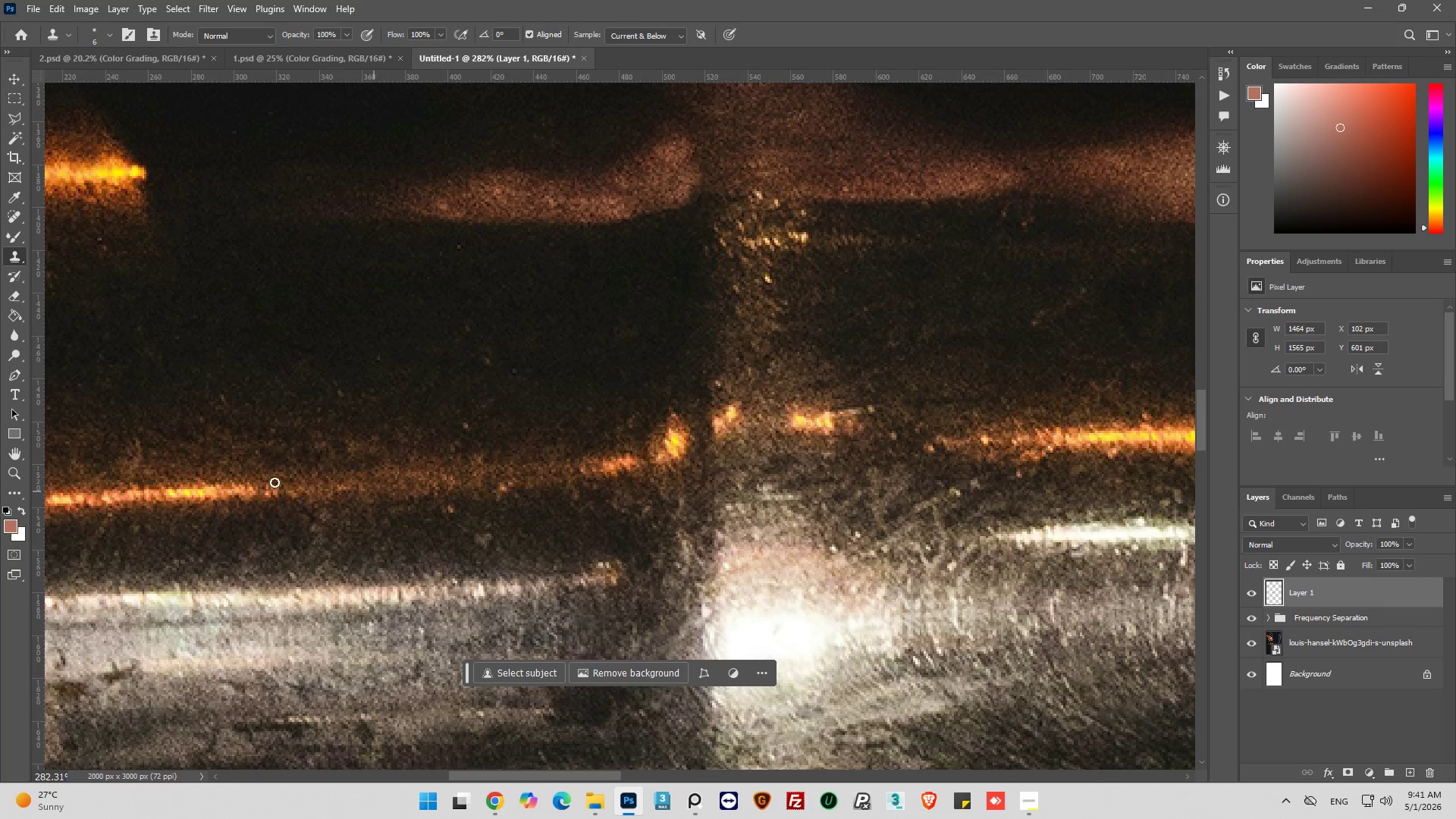 
hold_key(key=AltLeft, duration=0.42)
scroll: coordinate [309, 482], scroll_direction: down, amount: 16.0
 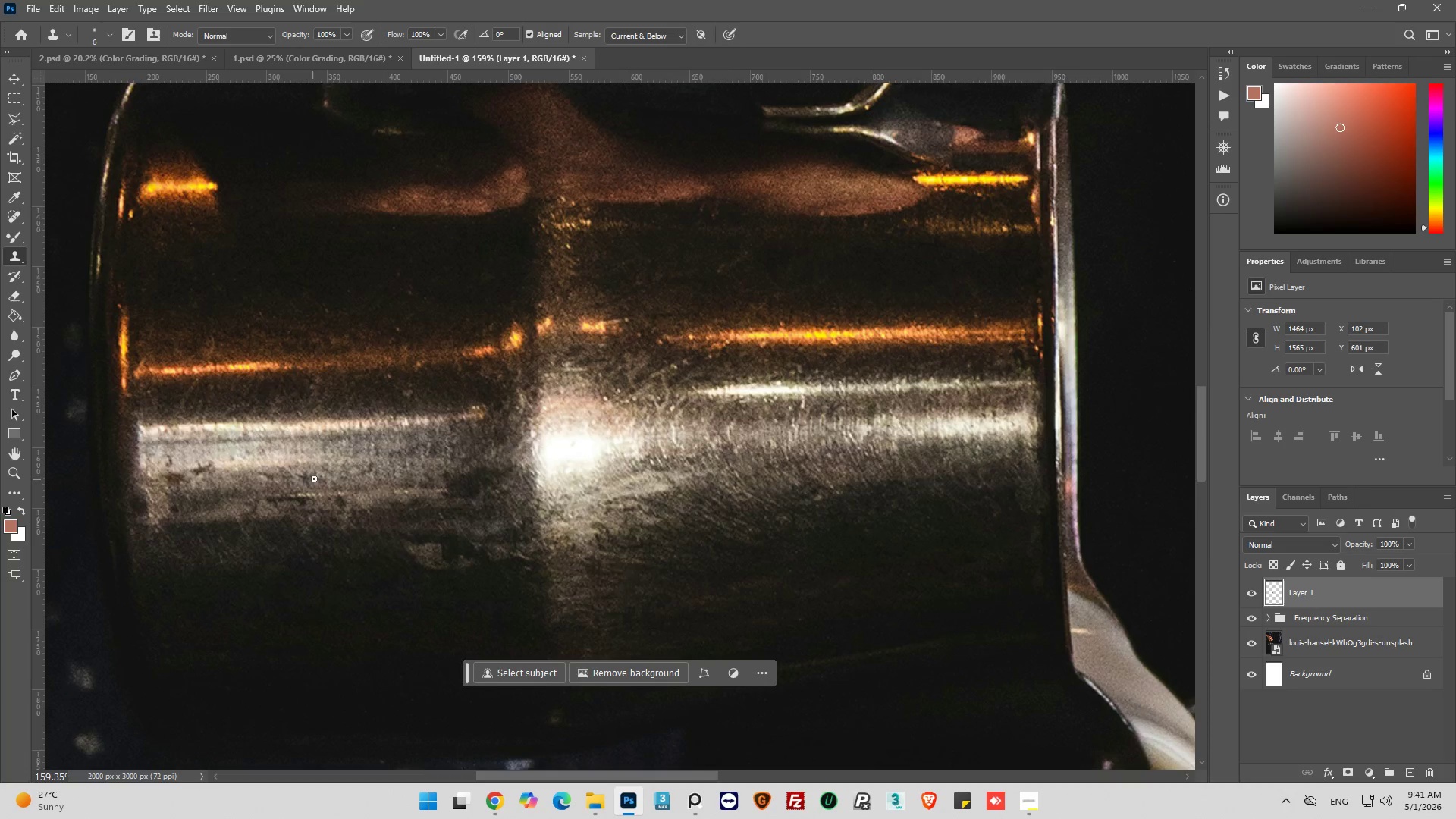 
hold_key(key=AltLeft, duration=0.31)
 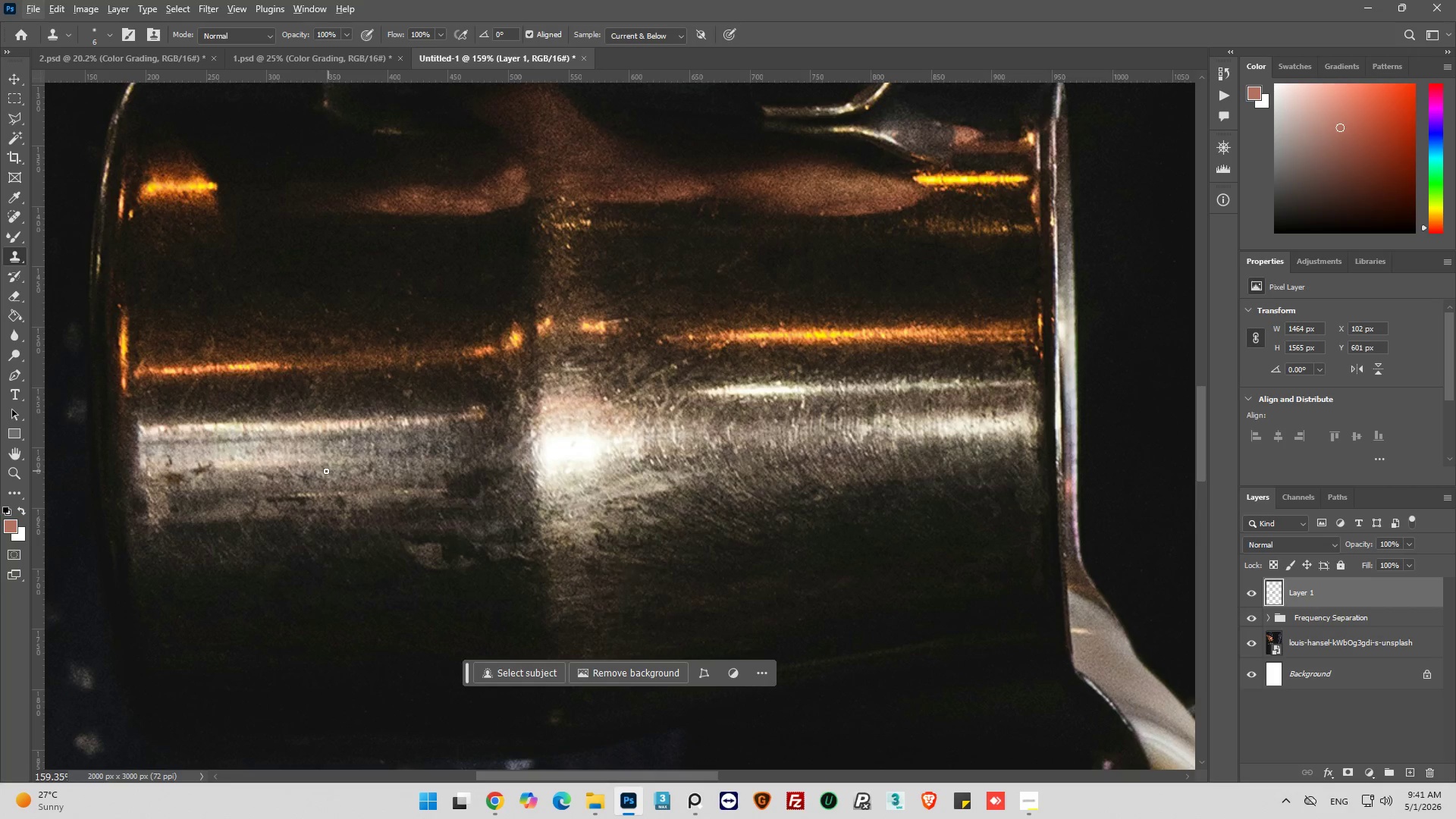 
hold_key(key=AltLeft, duration=0.75)
scroll: coordinate [180, 501], scroll_direction: up, amount: 6.0
 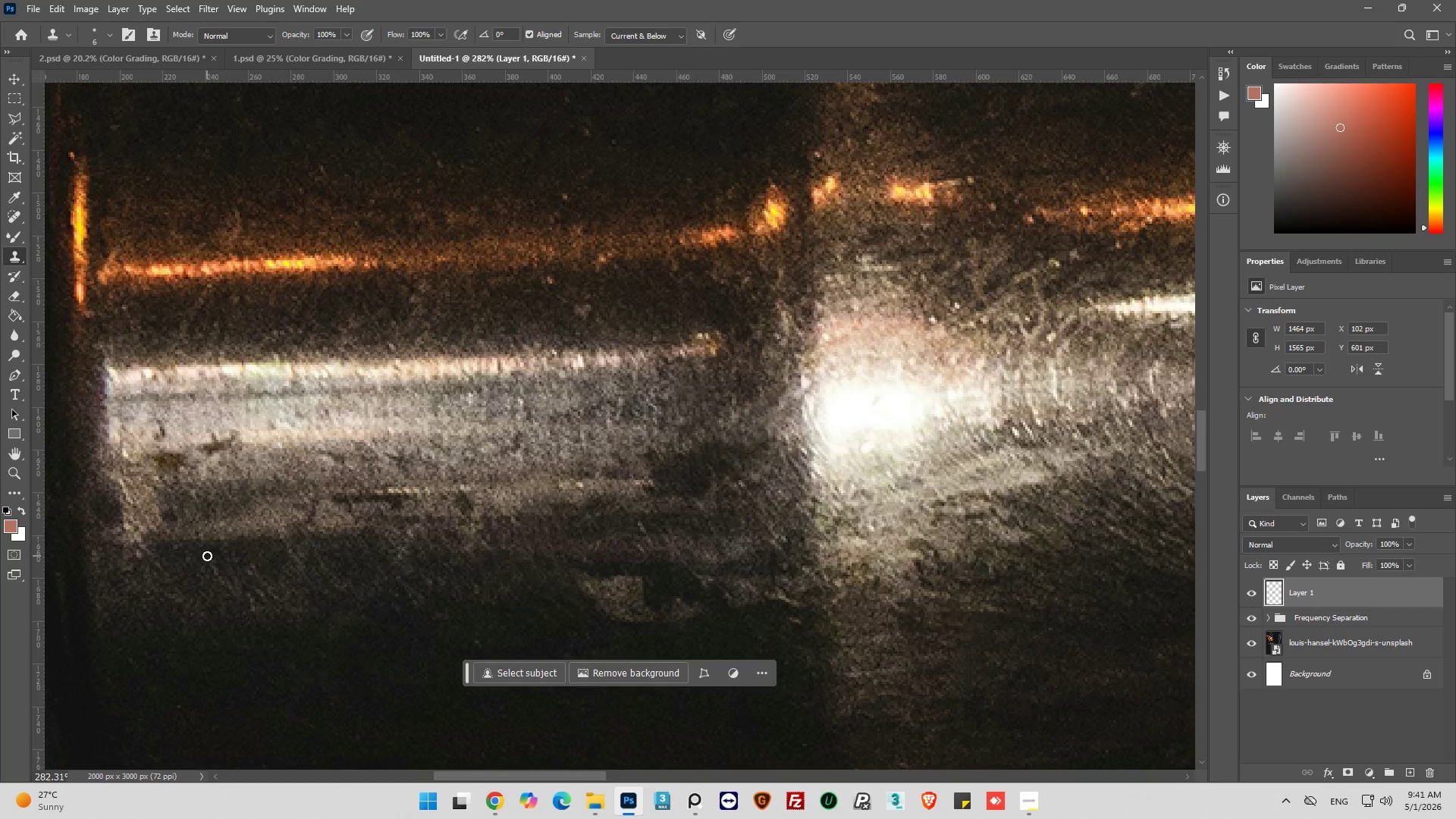 
hold_key(key=AltLeft, duration=0.52)
scroll: coordinate [217, 534], scroll_direction: down, amount: 7.0
 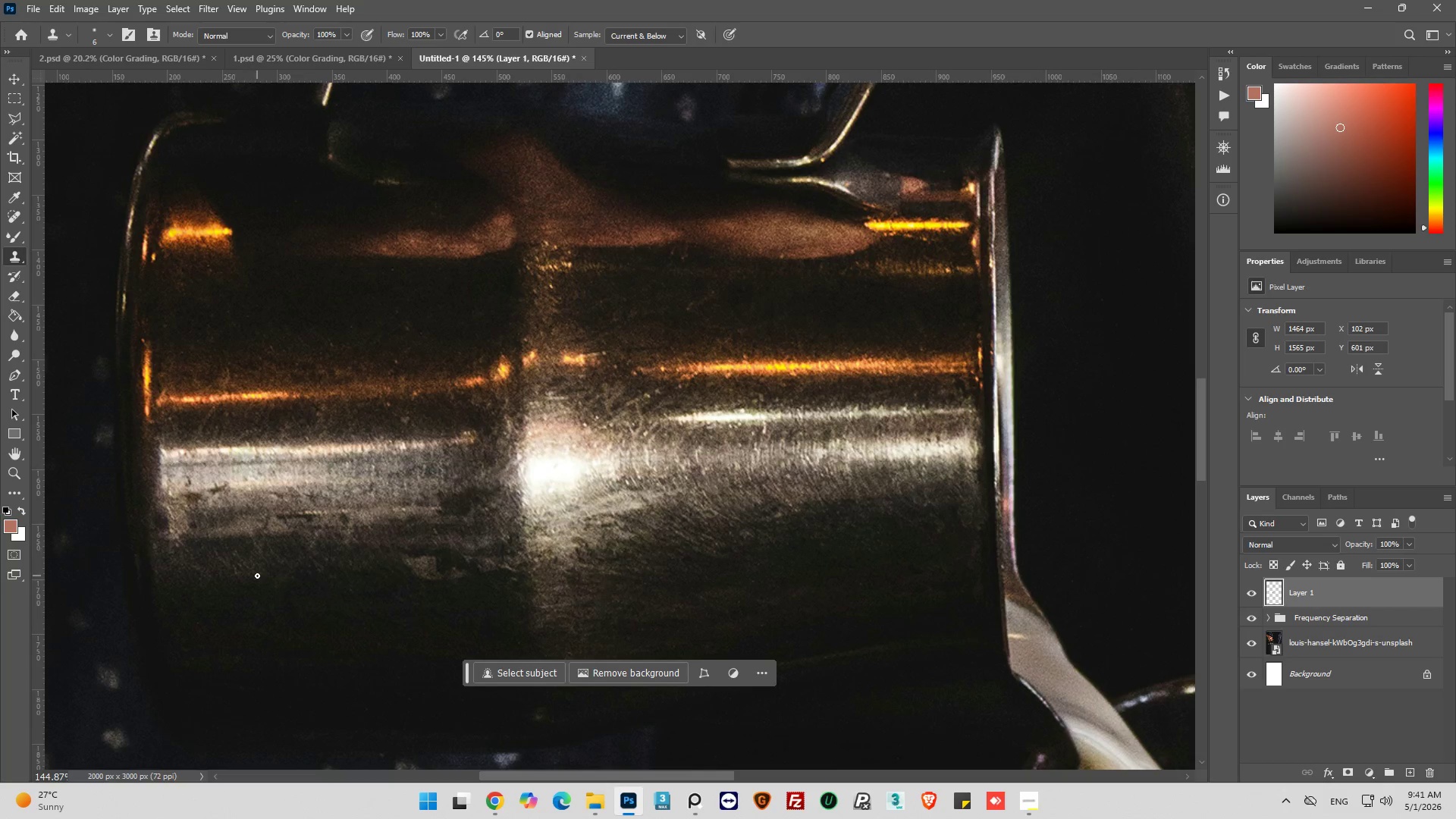 
wait(5.48)
 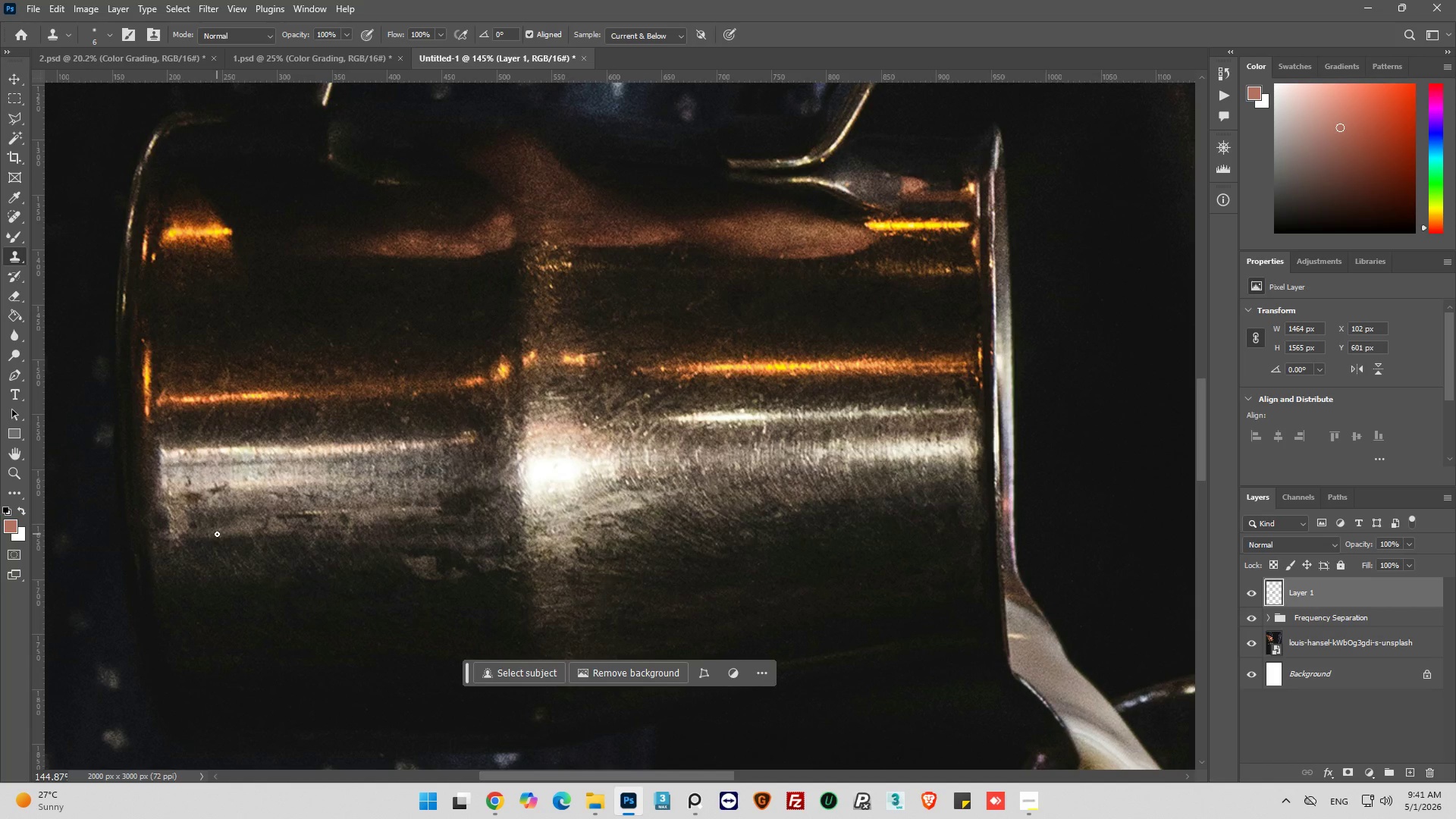 
hold_key(key=AltLeft, duration=0.38)
hold_key(key=AltLeft, duration=0.39)
scroll: coordinate [590, 425], scroll_direction: down, amount: 16.0
 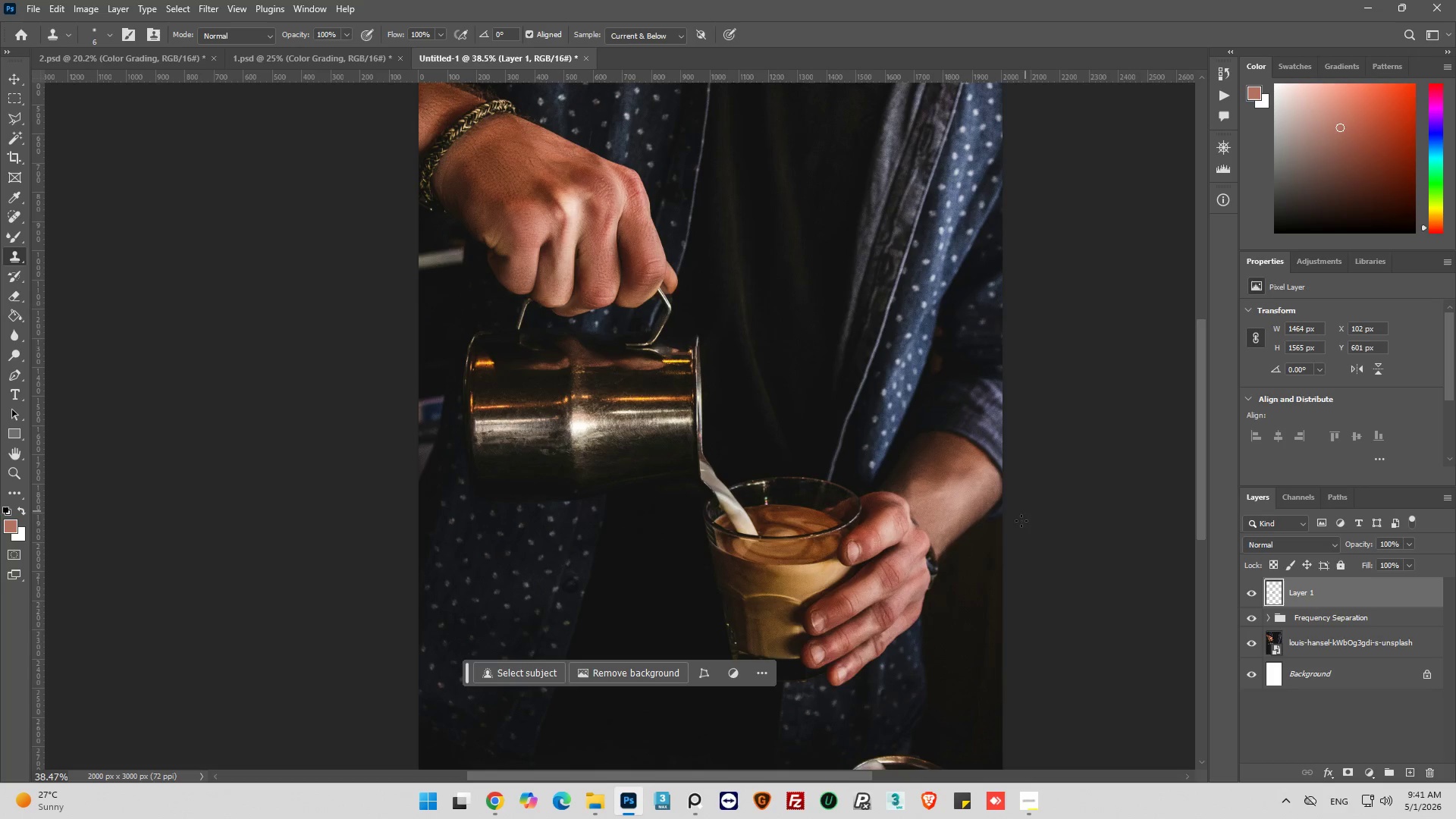 
hold_key(key=AltLeft, duration=0.41)
hold_key(key=AltLeft, duration=0.48)
scroll: coordinate [761, 480], scroll_direction: down, amount: 1.0
 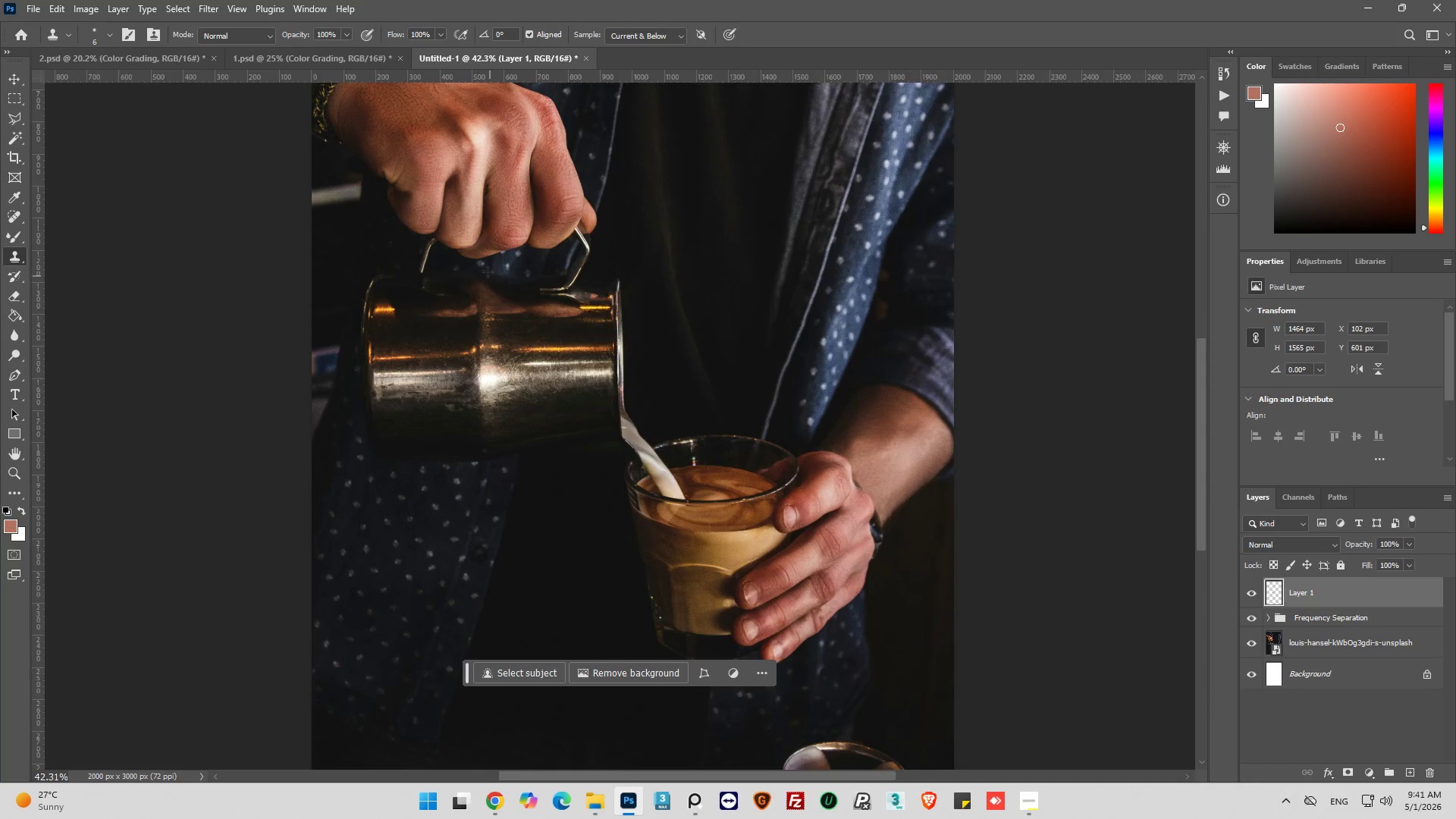 
hold_key(key=AltLeft, duration=0.7)
scroll: coordinate [387, 280], scroll_direction: up, amount: 23.0
 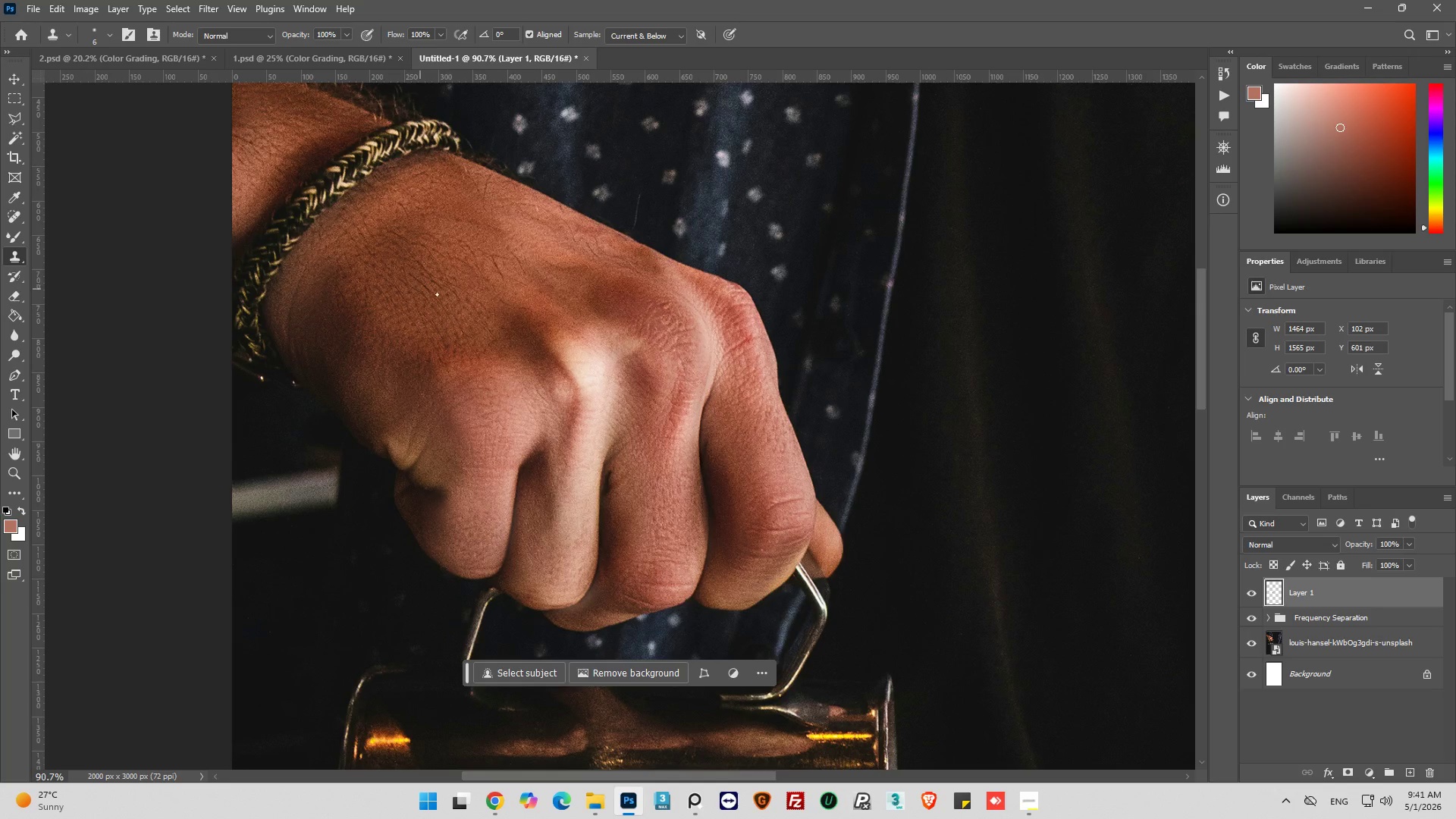 
hold_key(key=AltLeft, duration=0.38)
scroll: coordinate [733, 342], scroll_direction: up, amount: 10.0
 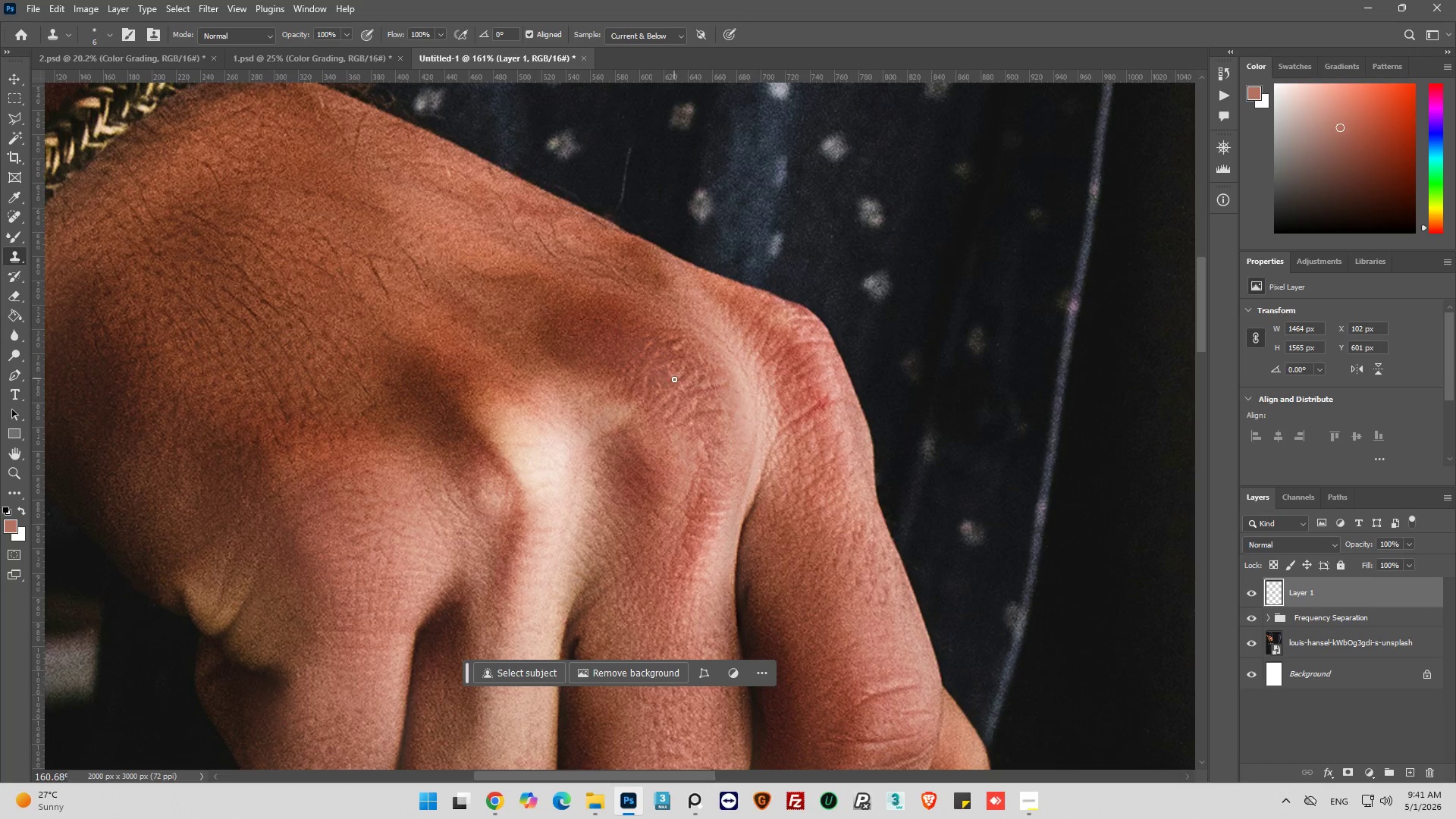 
hold_key(key=AltLeft, duration=0.34)
scroll: coordinate [675, 365], scroll_direction: up, amount: 5.0
 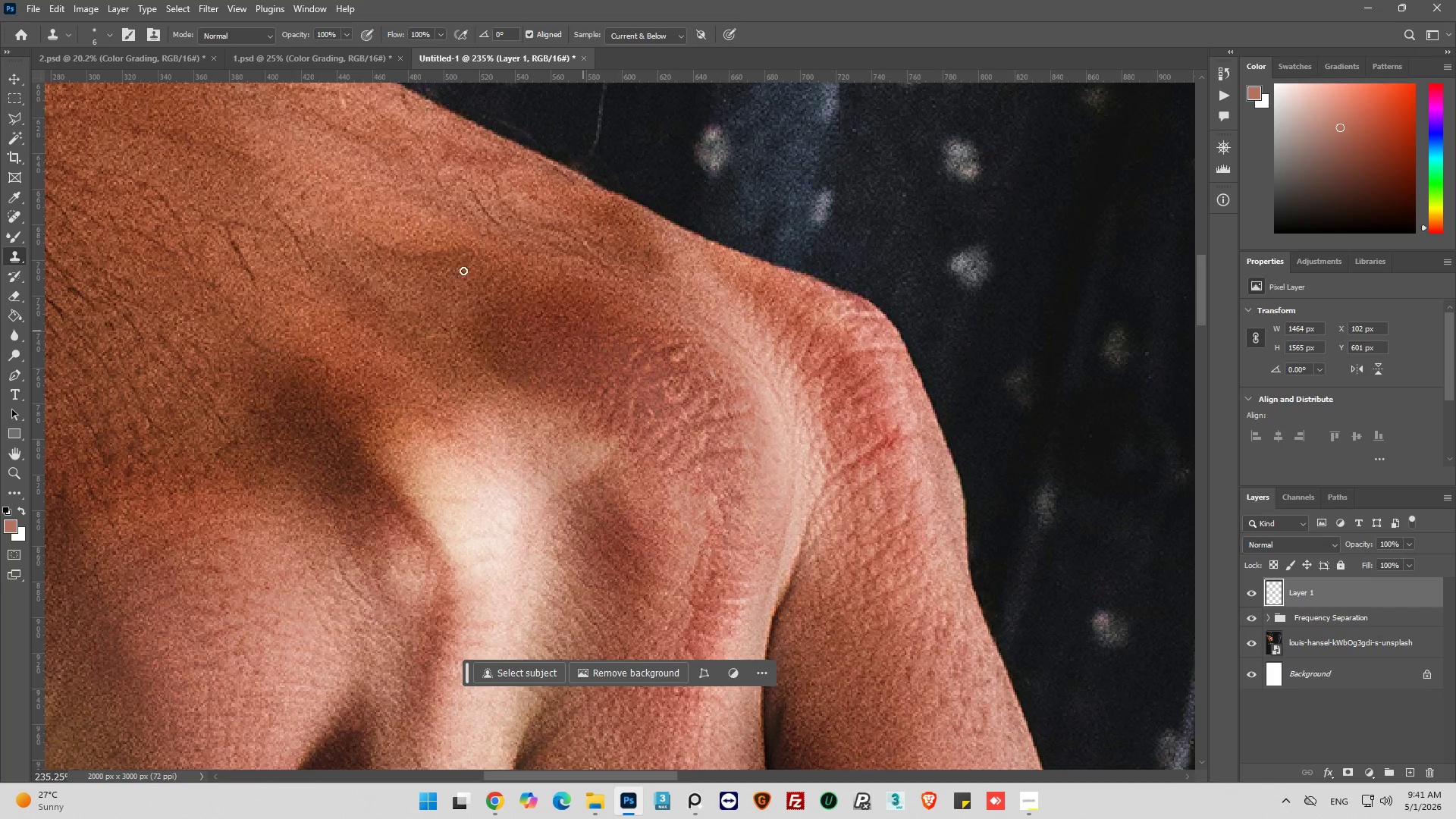 
left_click([110, 30])
 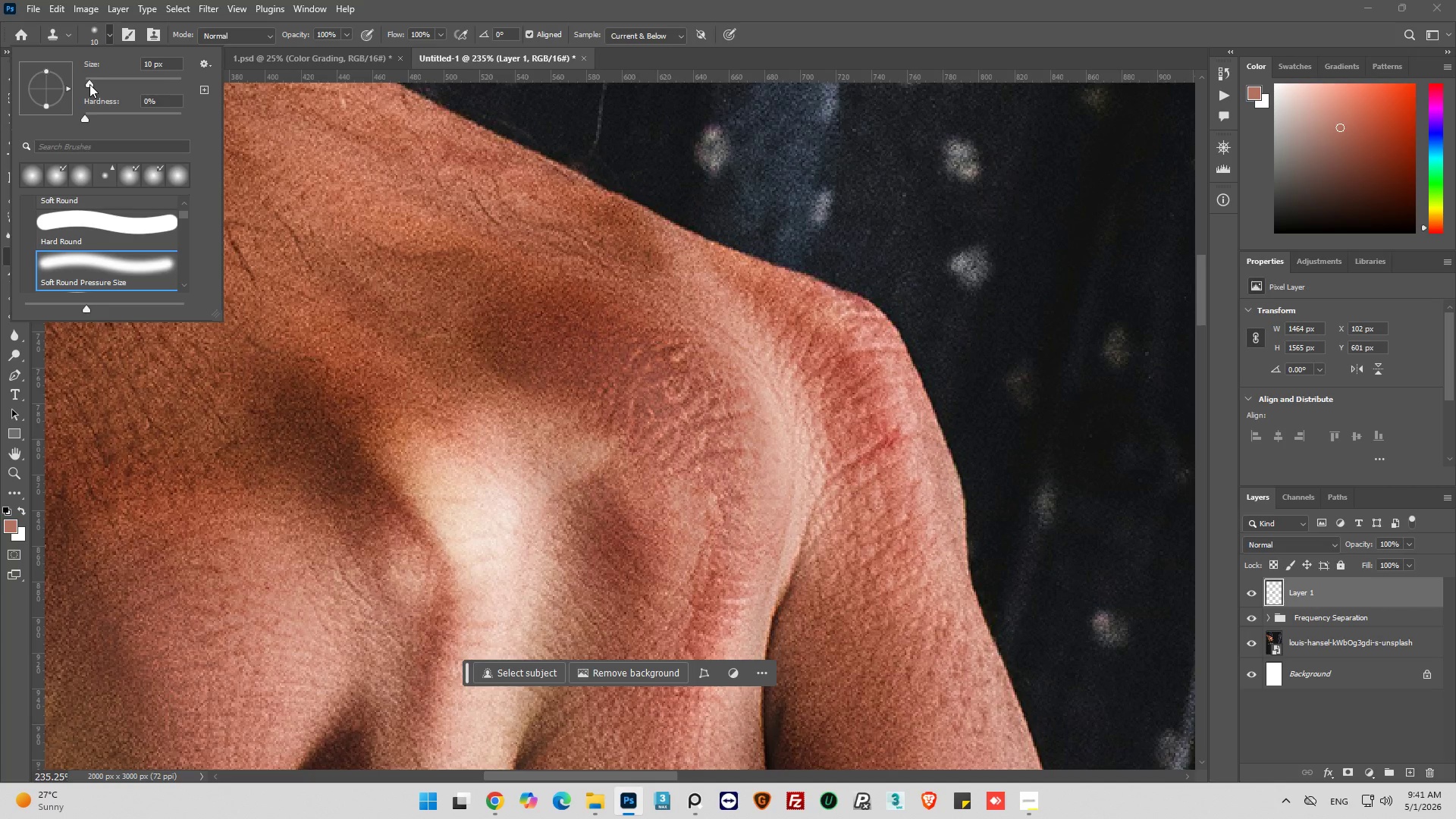 
hold_key(key=AltLeft, duration=0.64)
left_click([660, 336])
 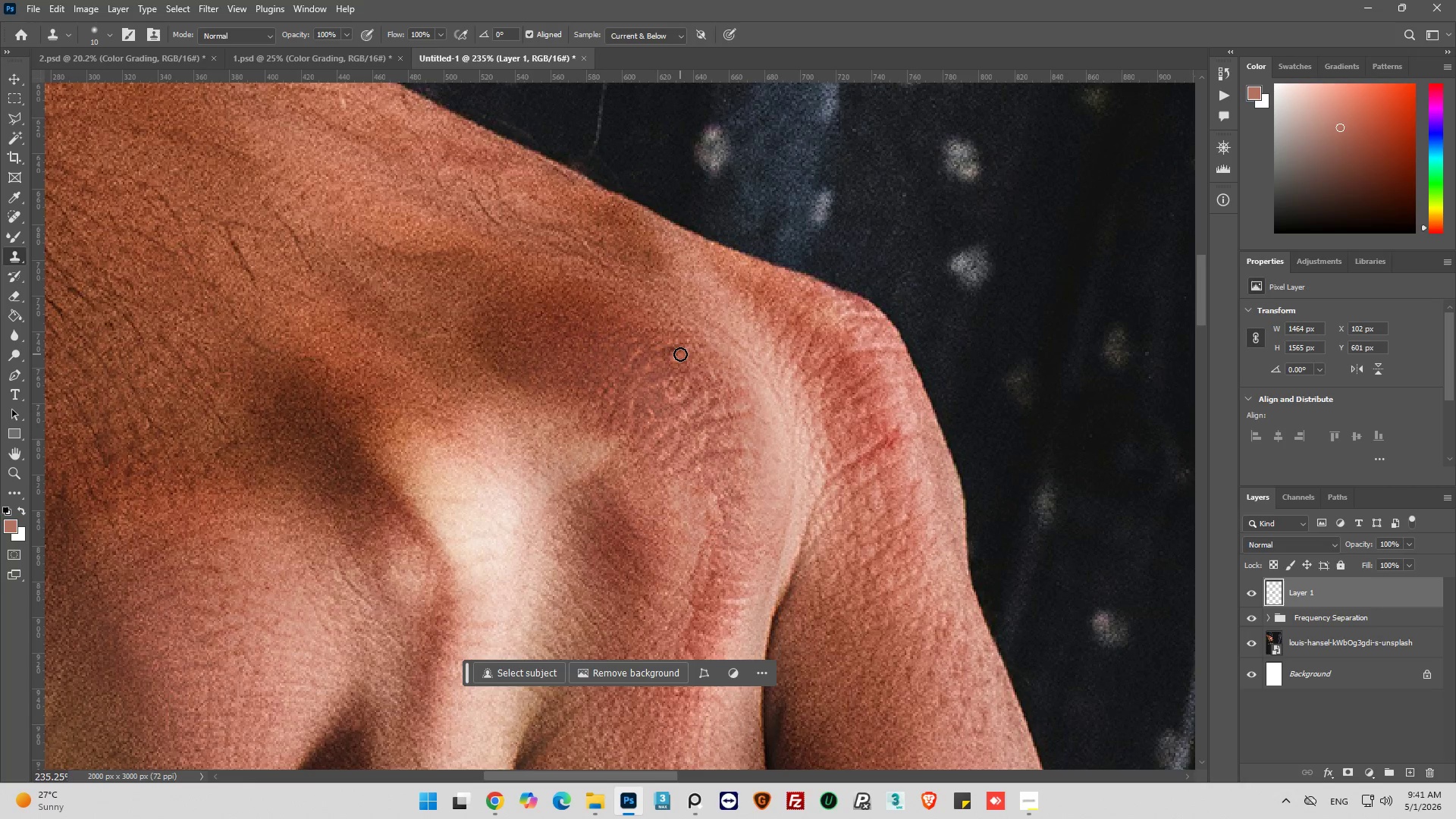 
left_click_drag(start_coordinate=[680, 354], to_coordinate=[676, 358])
 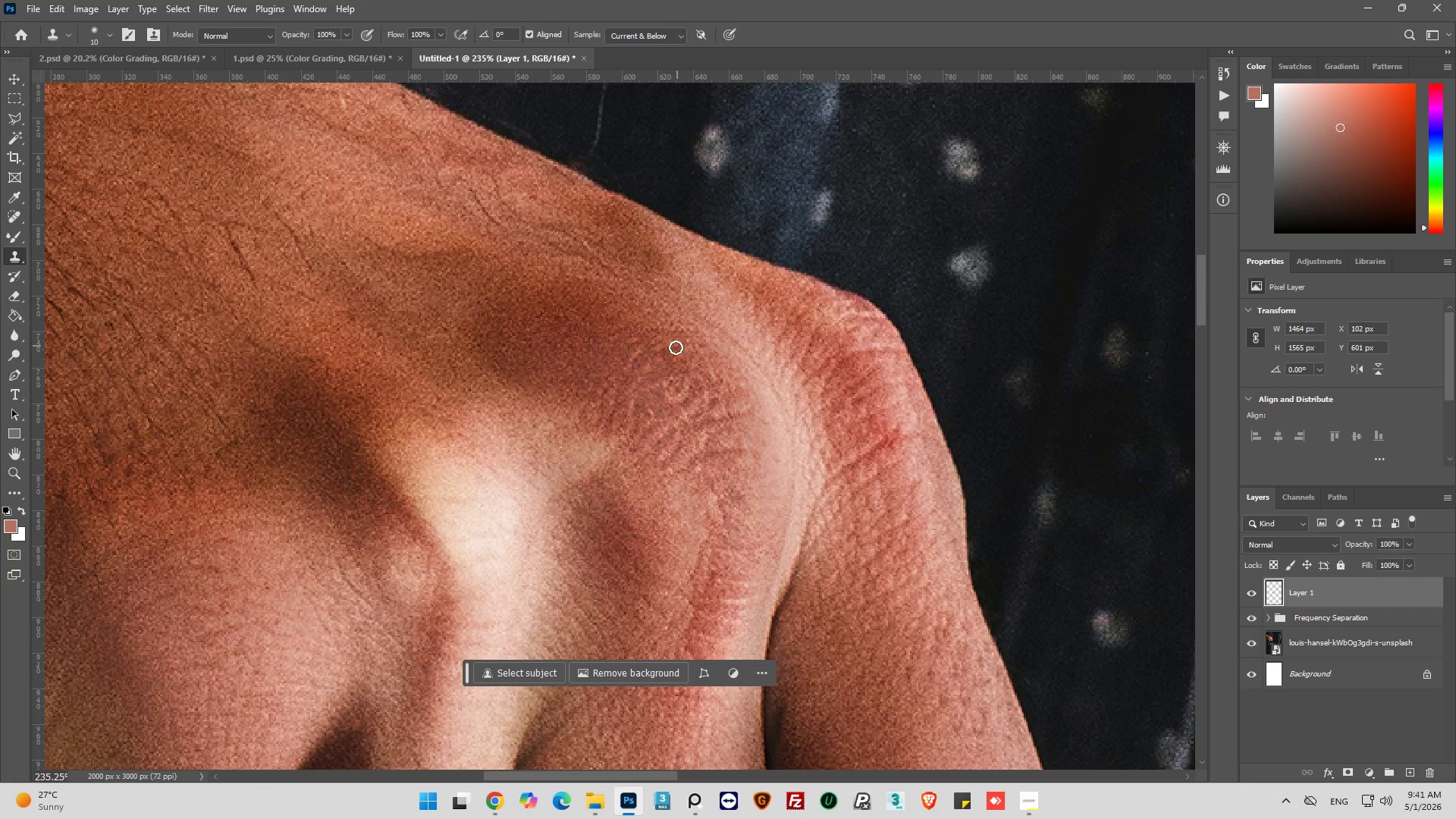 
left_click([676, 347])
 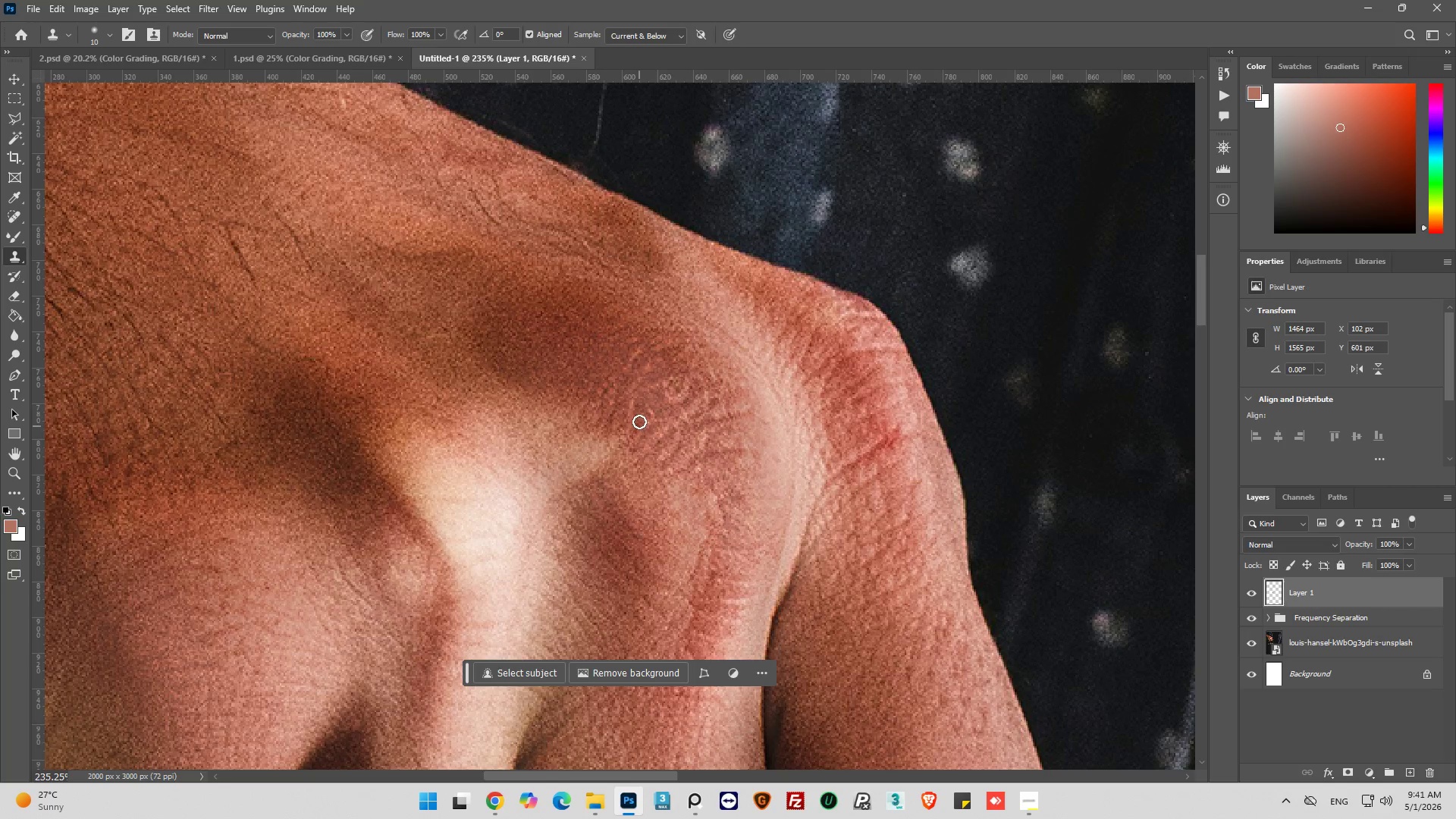 
hold_key(key=AltLeft, duration=0.67)
 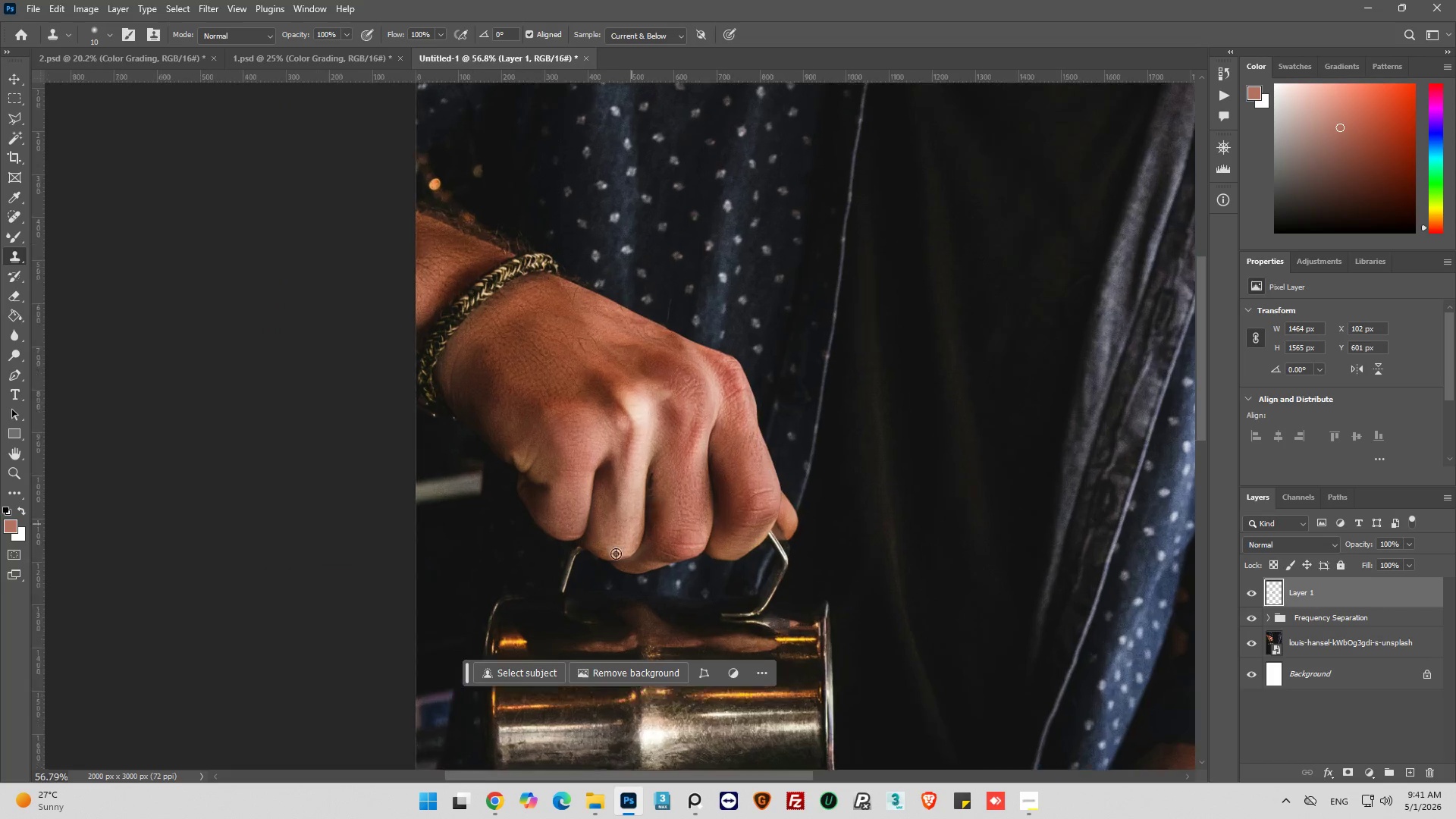 
hold_key(key=AltLeft, duration=0.62)
 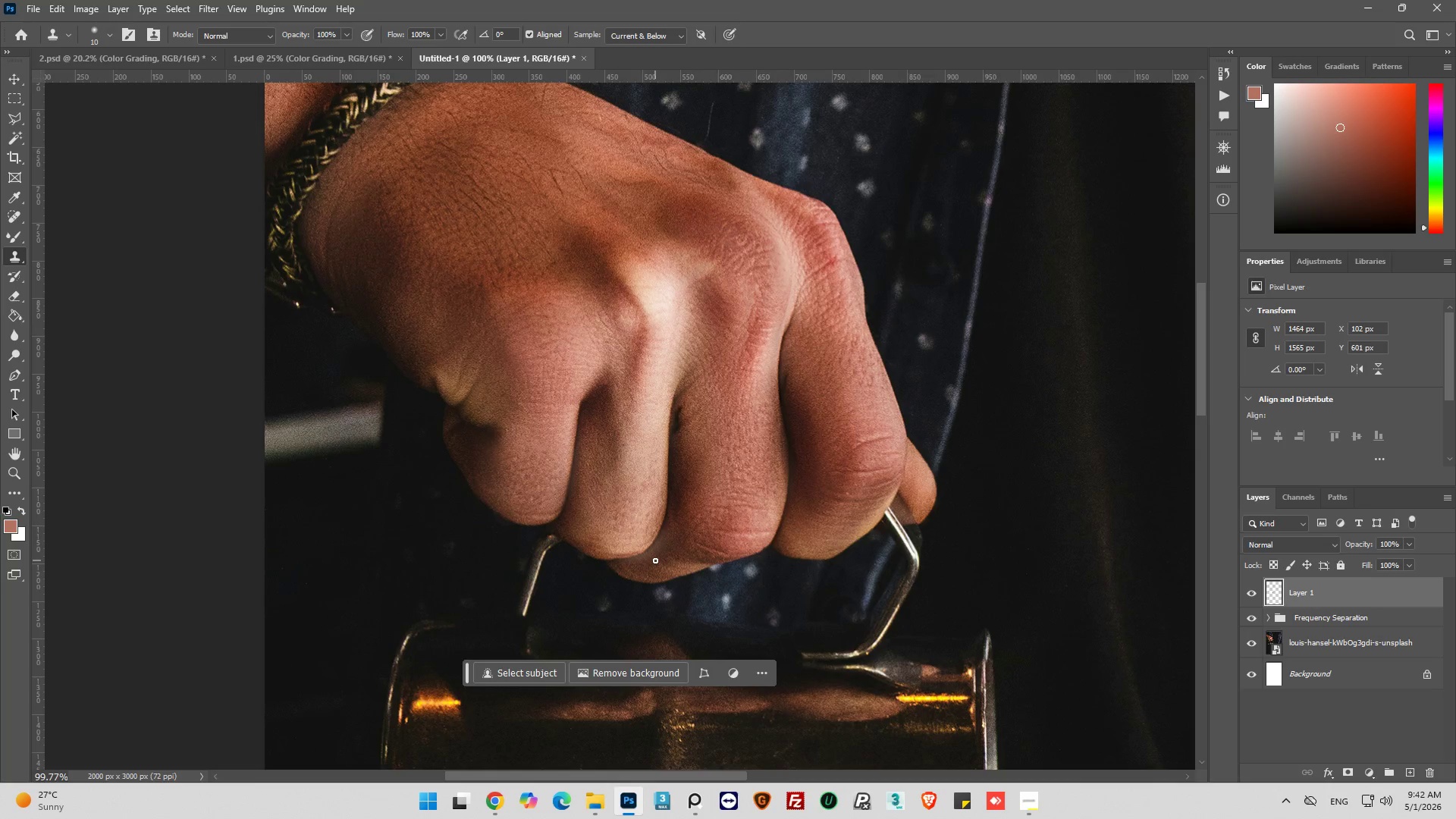 
scroll: coordinate [695, 388], scroll_direction: down, amount: 16.0
 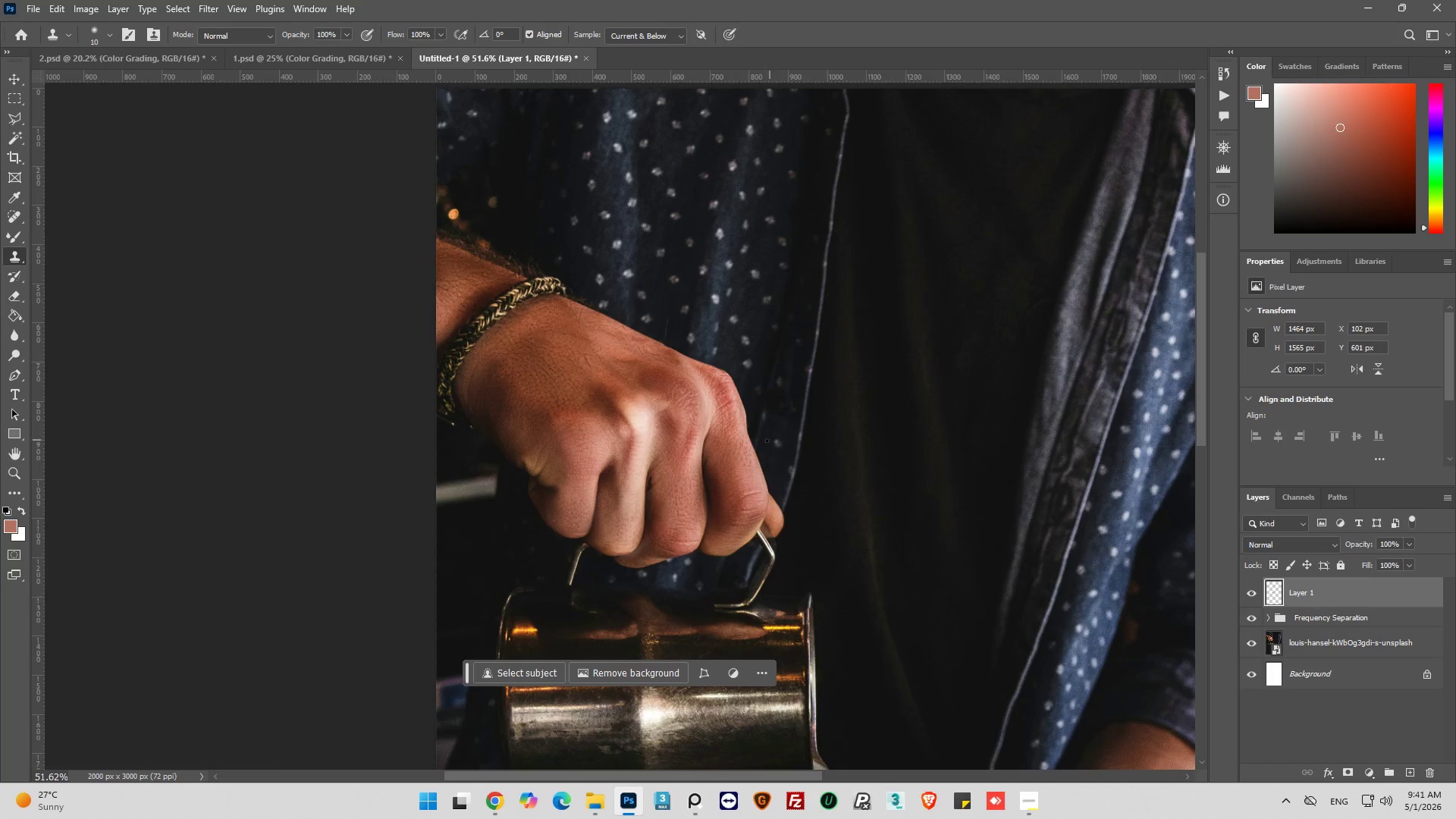 
scroll: coordinate [730, 255], scroll_direction: up, amount: 14.0
 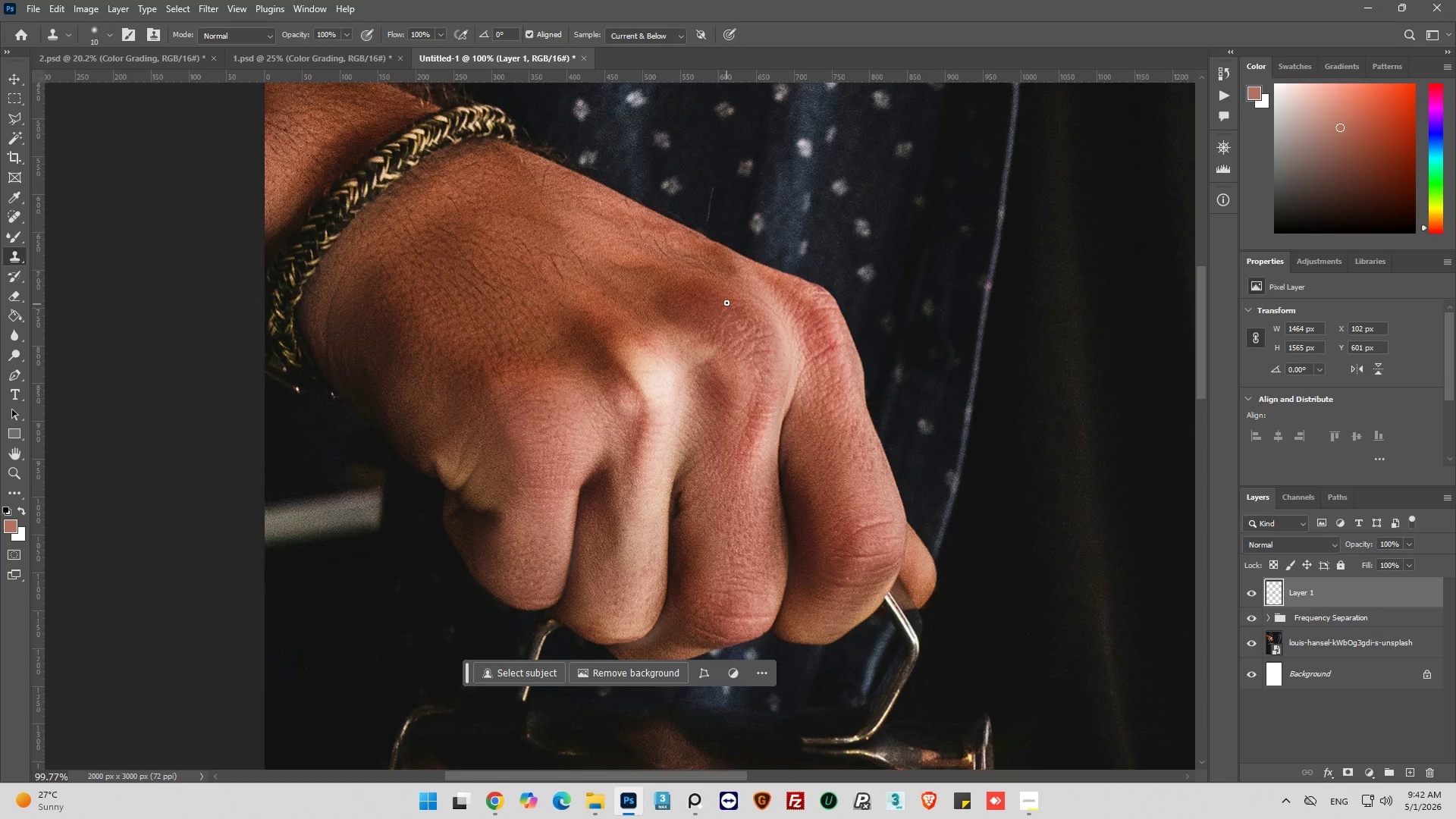 
hold_key(key=AltLeft, duration=0.73)
scroll: coordinate [717, 304], scroll_direction: up, amount: 12.0
 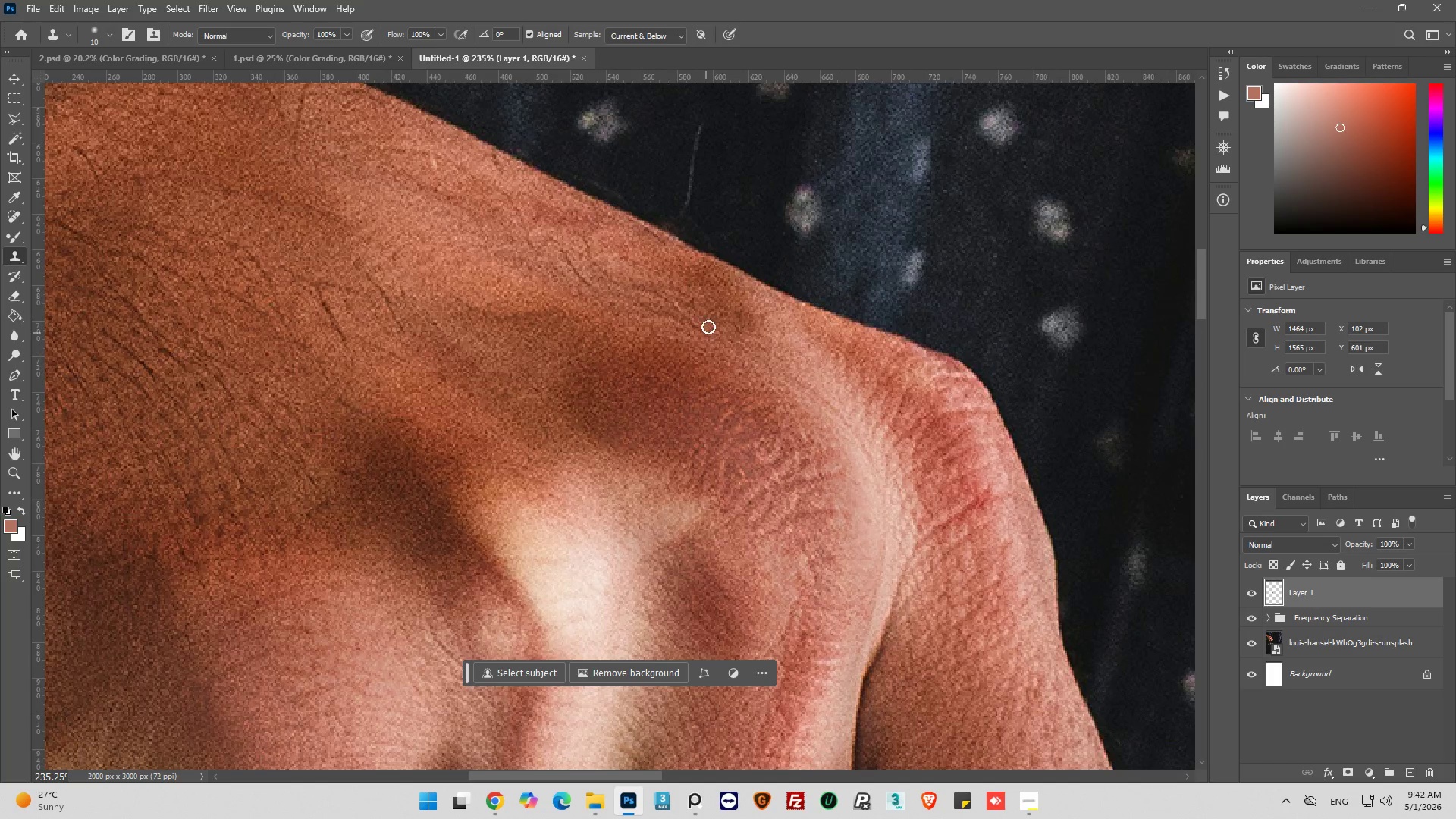 
hold_key(key=AltLeft, duration=0.64)
left_click_drag(start_coordinate=[721, 304], to_coordinate=[729, 308])
 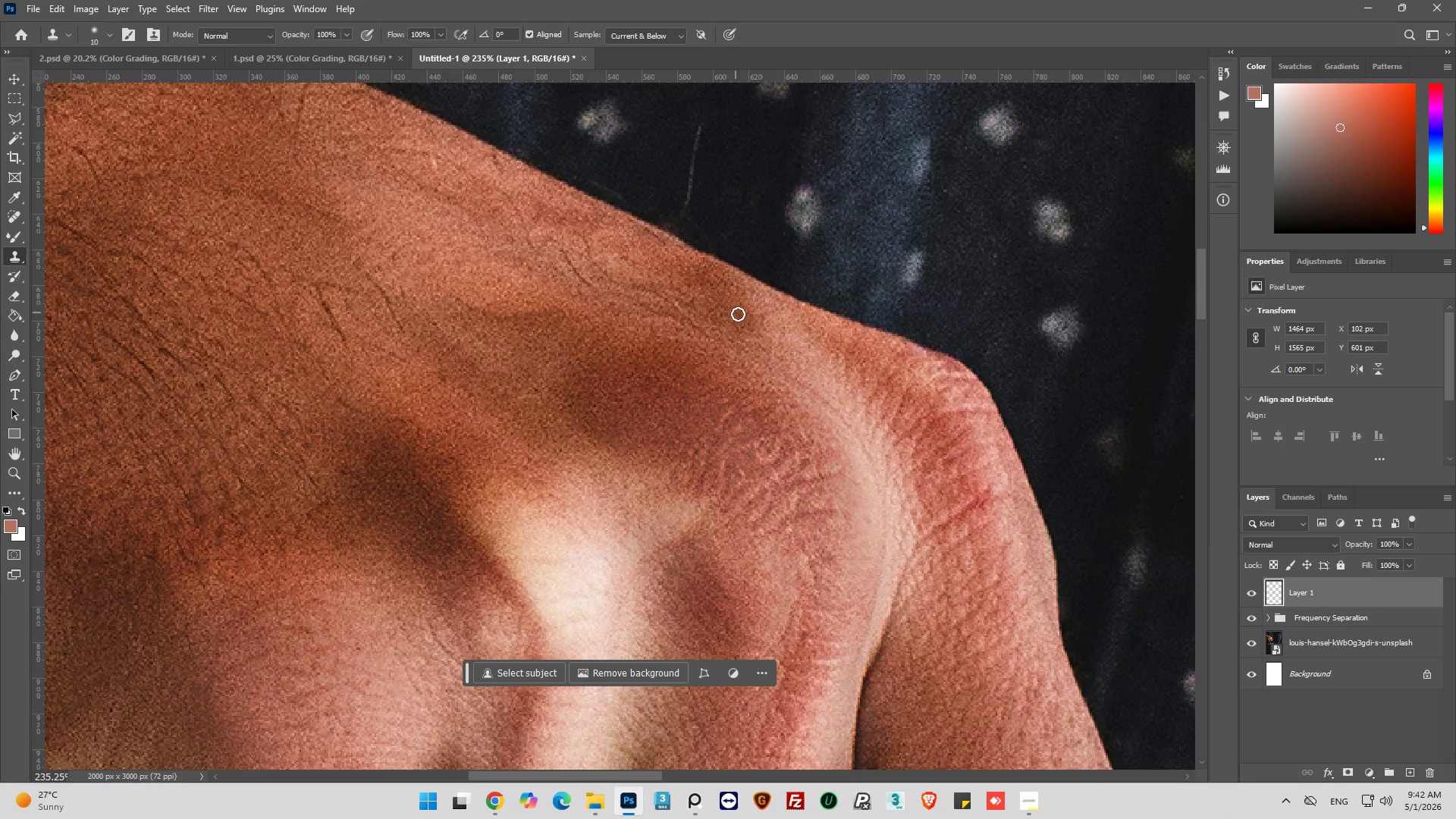 
left_click_drag(start_coordinate=[737, 313], to_coordinate=[741, 319])
 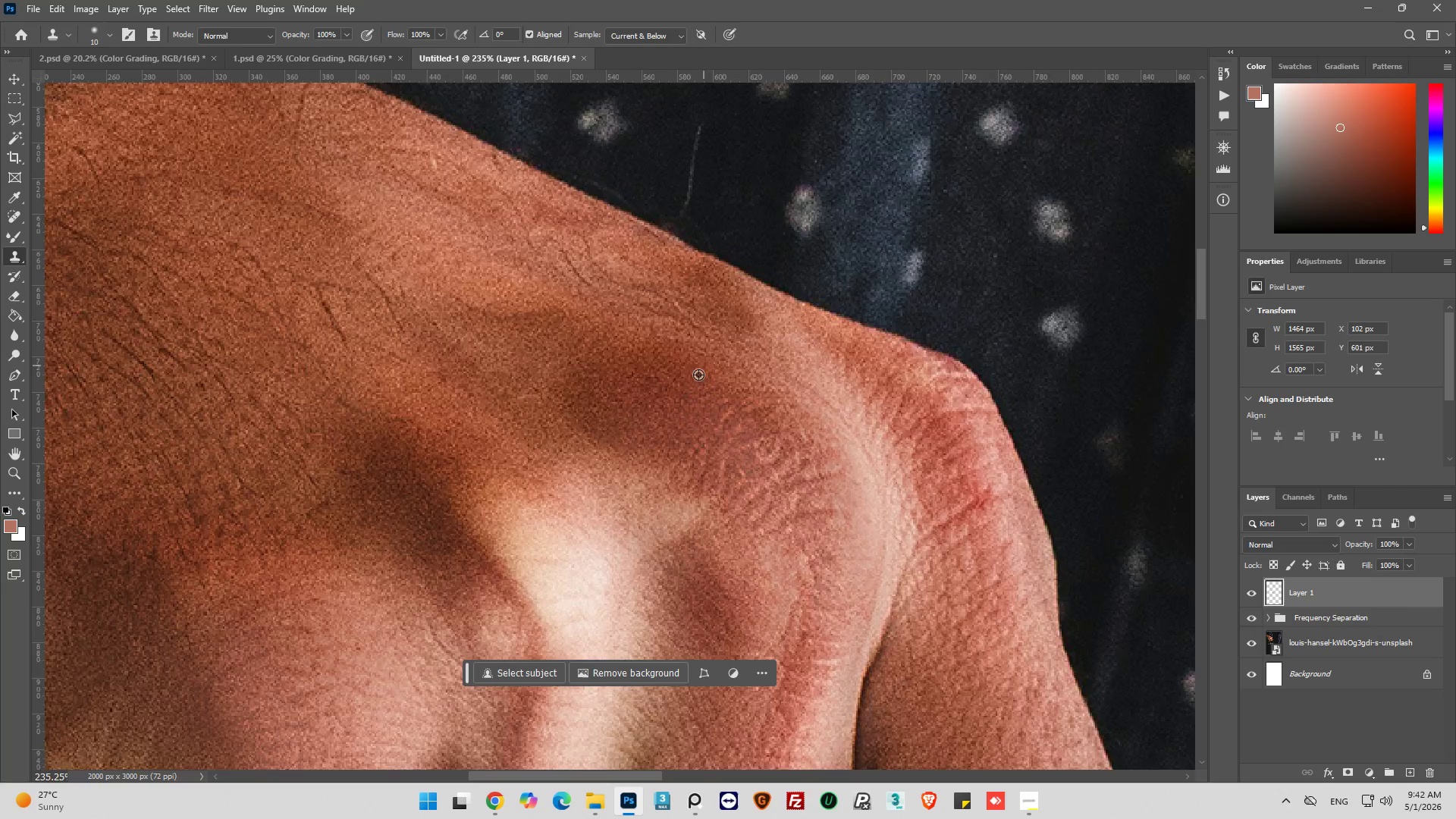 
hold_key(key=AltLeft, duration=0.48)
scroll: coordinate [697, 379], scroll_direction: down, amount: 10.0
 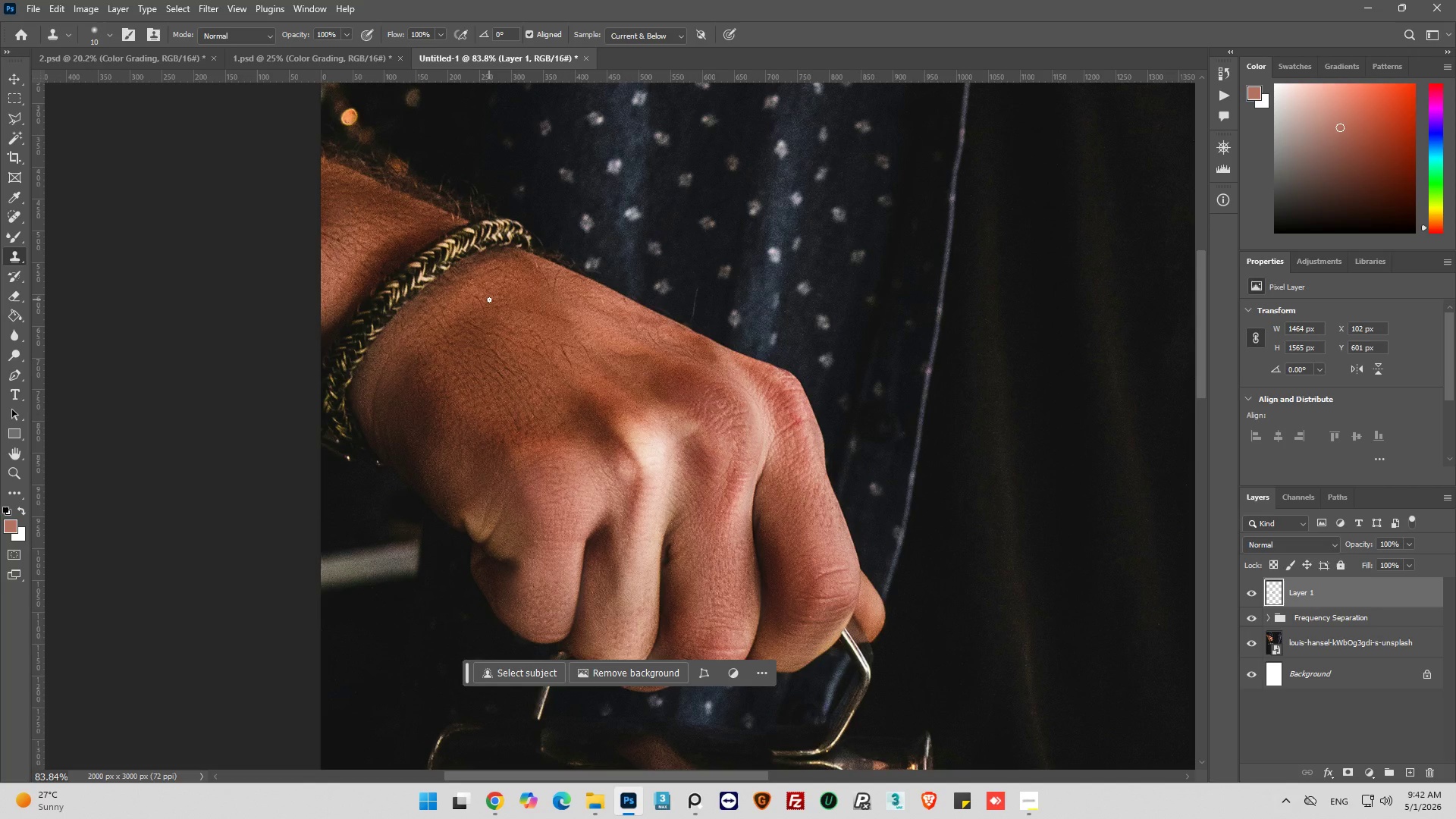 
wait(35.15)
 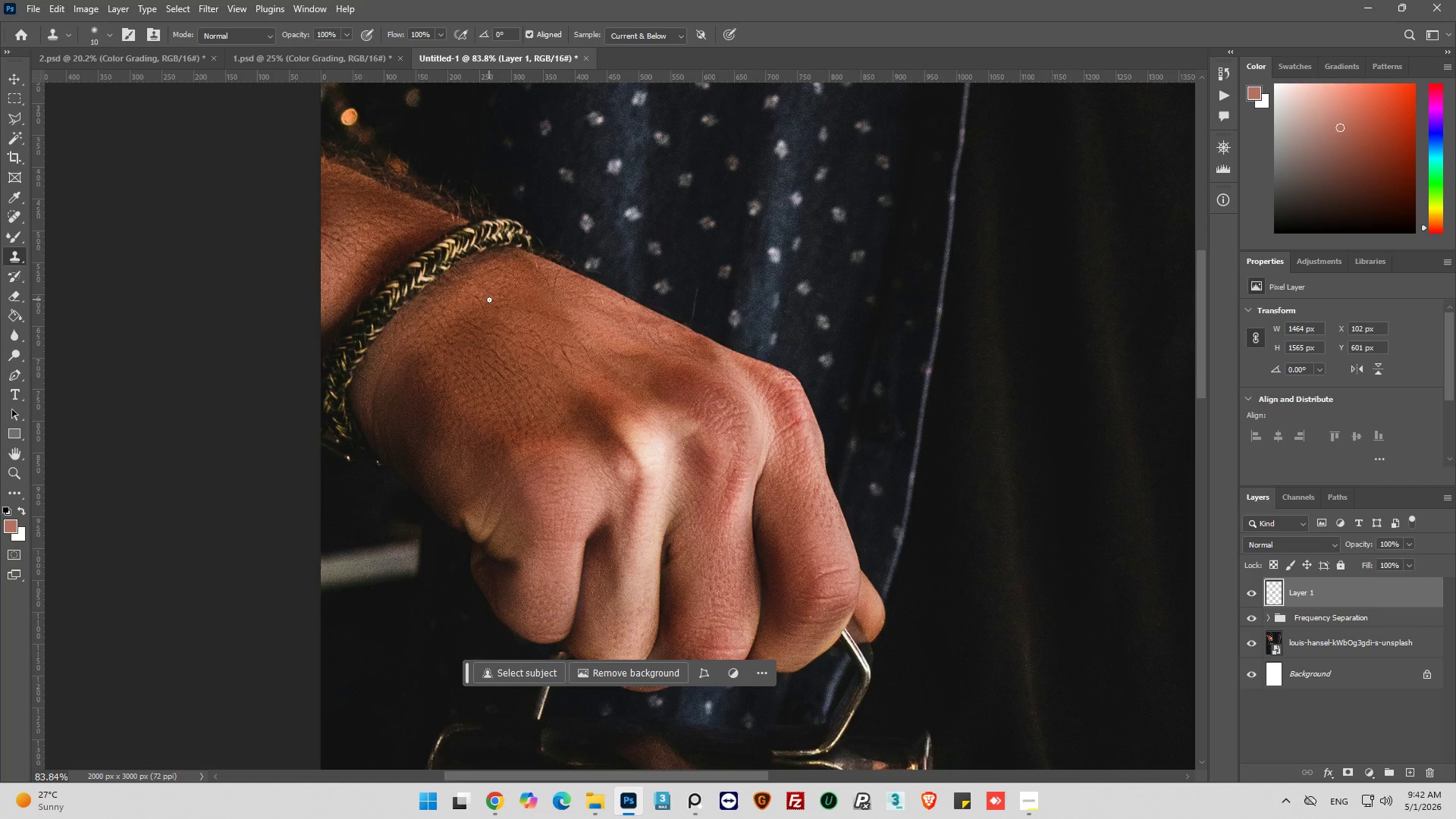 
hold_key(key=AltLeft, duration=0.55)
hold_key(key=AltLeft, duration=0.31)
scroll: coordinate [234, 256], scroll_direction: up, amount: 17.0
 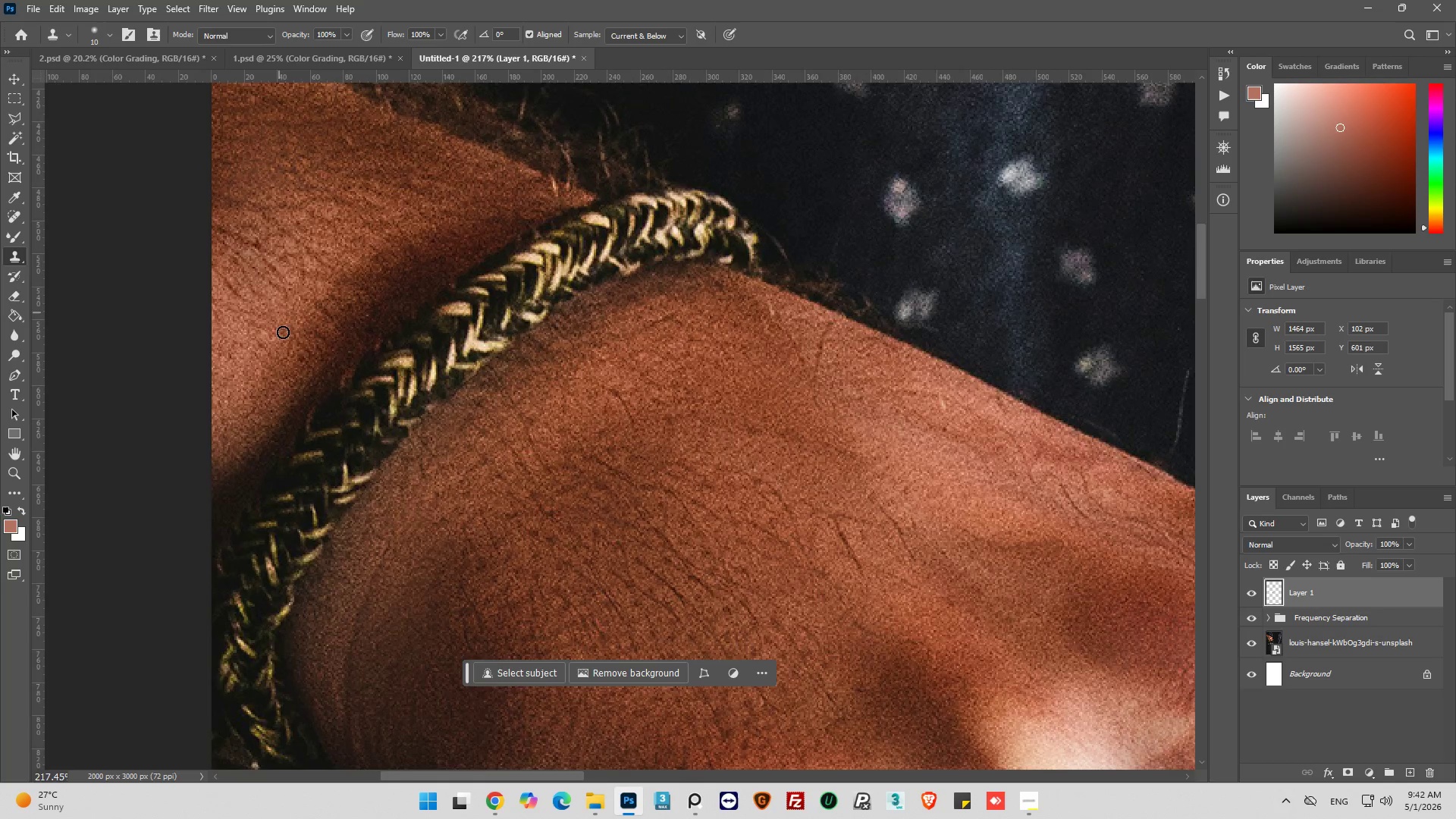 
hold_key(key=AltLeft, duration=0.77)
 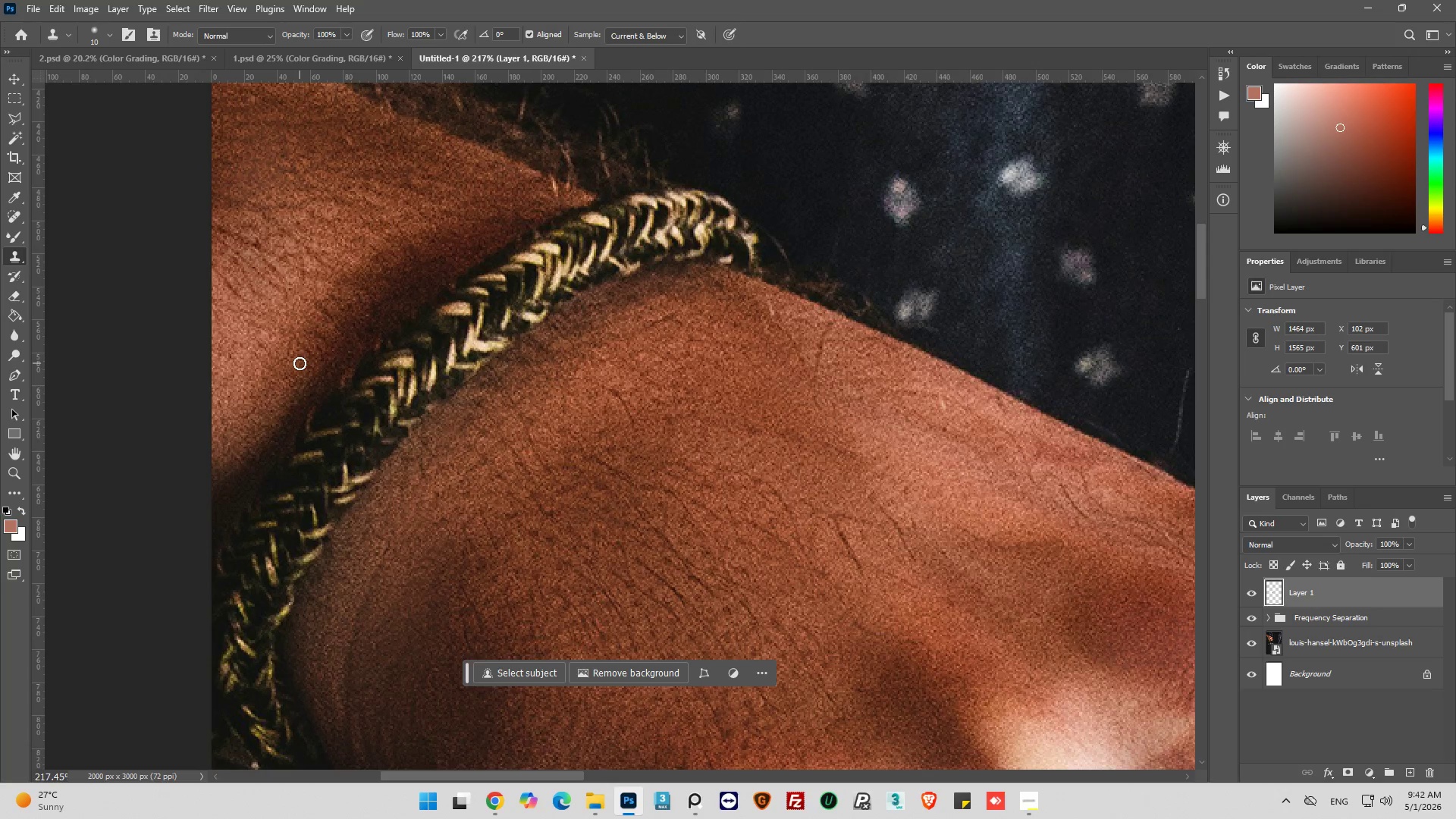 
left_click_drag(start_coordinate=[300, 363], to_coordinate=[303, 357])
 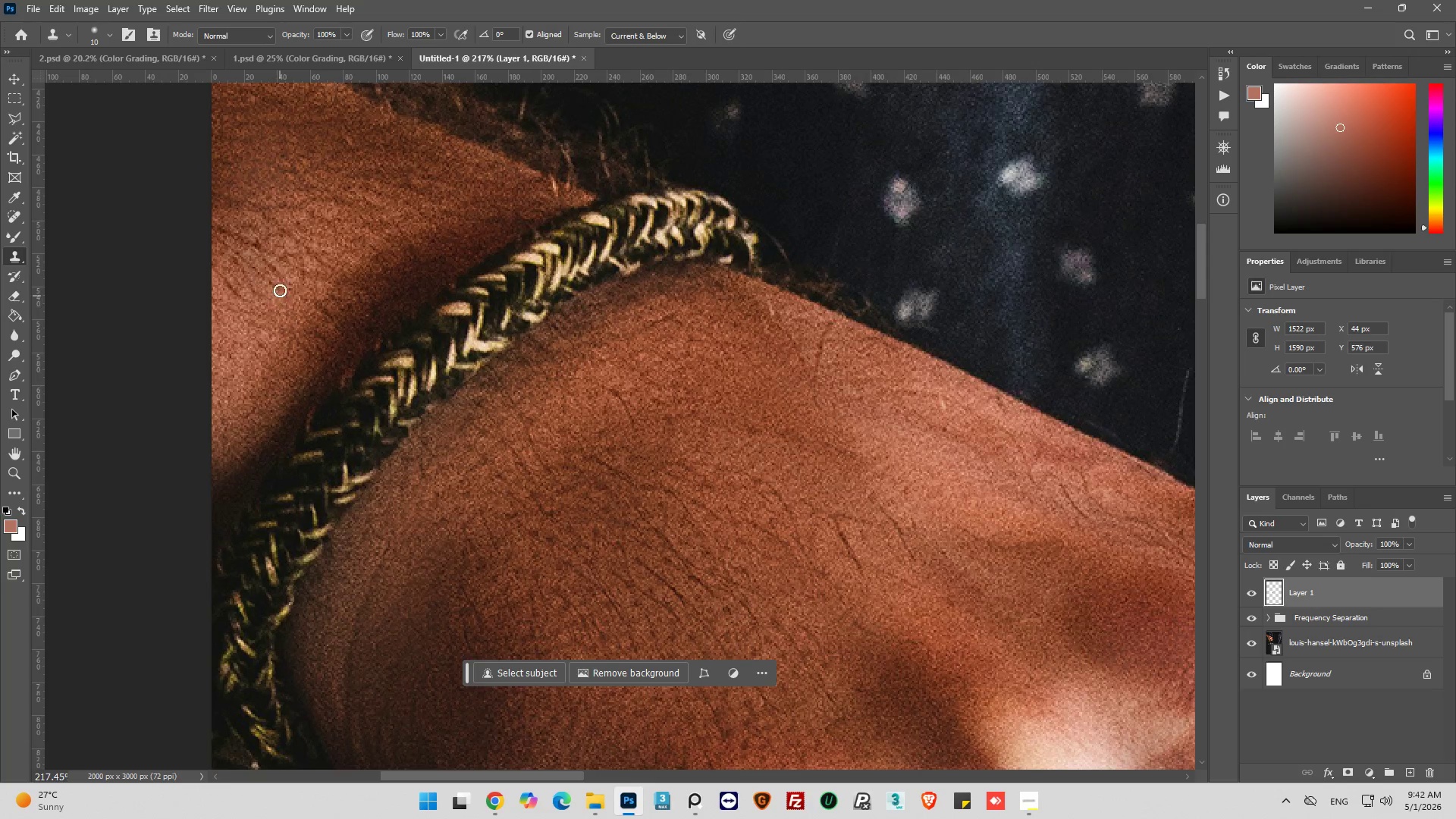 
hold_key(key=AltLeft, duration=0.39)
left_click_drag(start_coordinate=[275, 246], to_coordinate=[275, 241])
 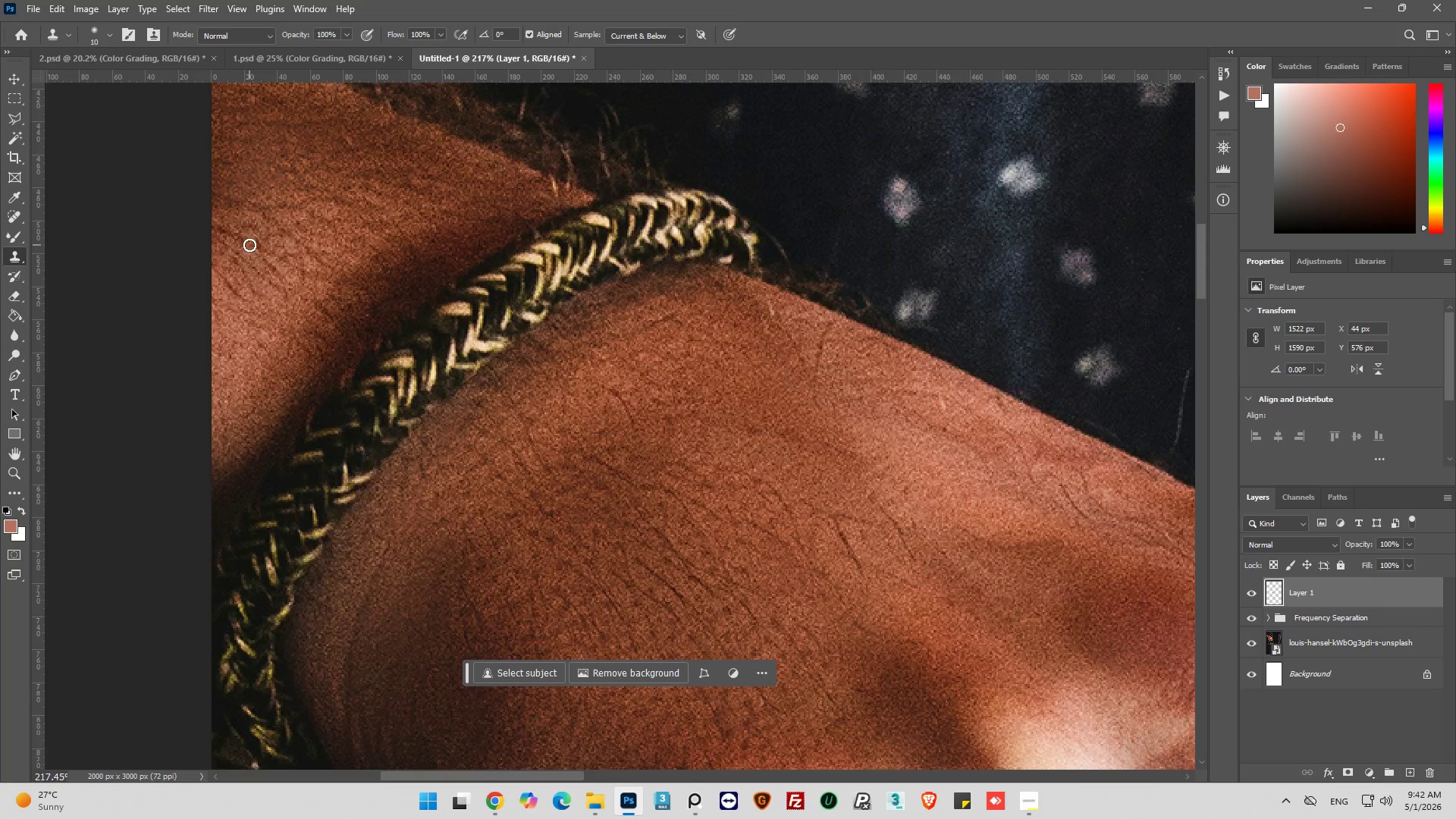 
left_click_drag(start_coordinate=[250, 245], to_coordinate=[259, 240])
 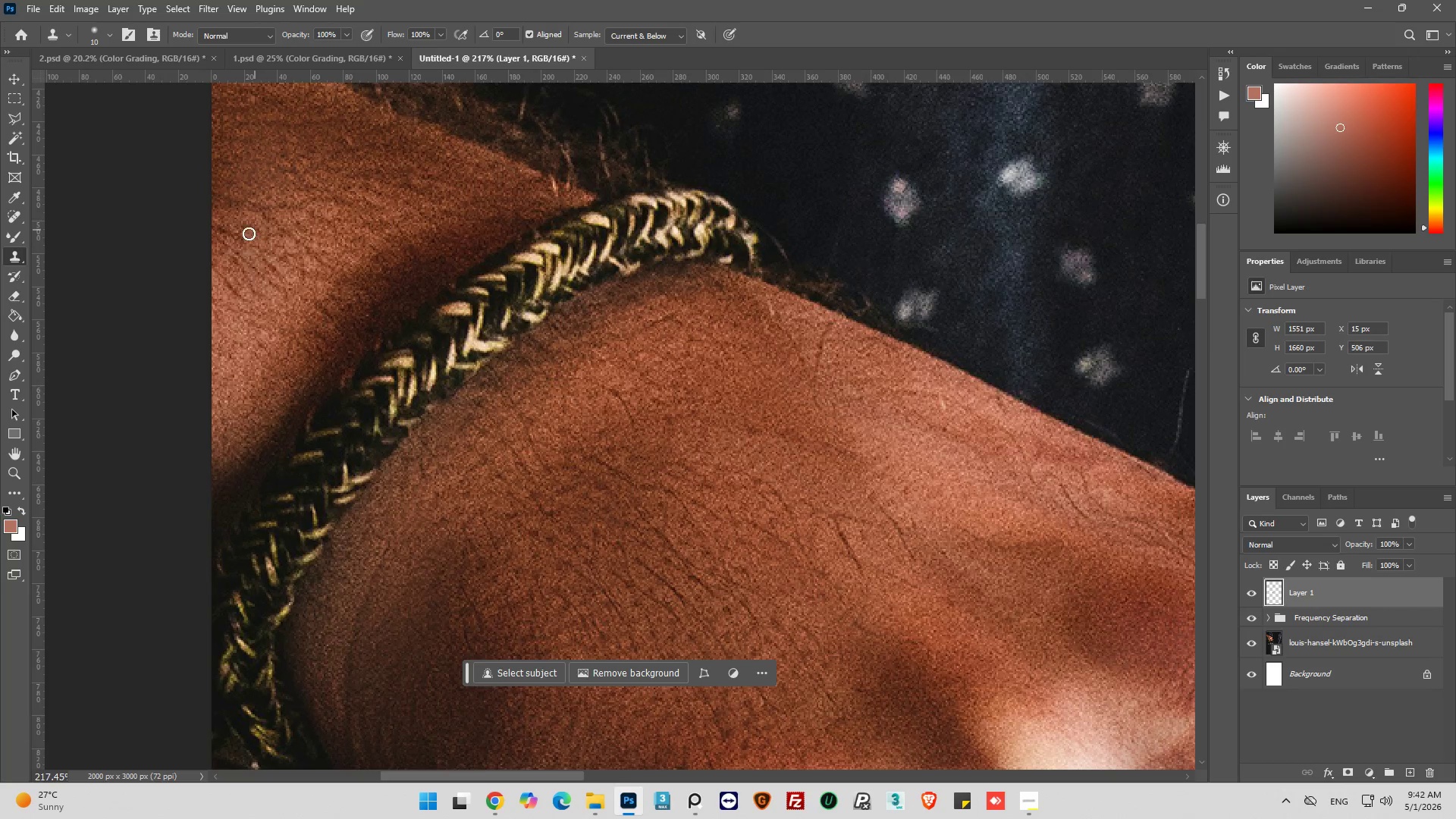 
hold_key(key=AltLeft, duration=0.7)
left_click([231, 216])
 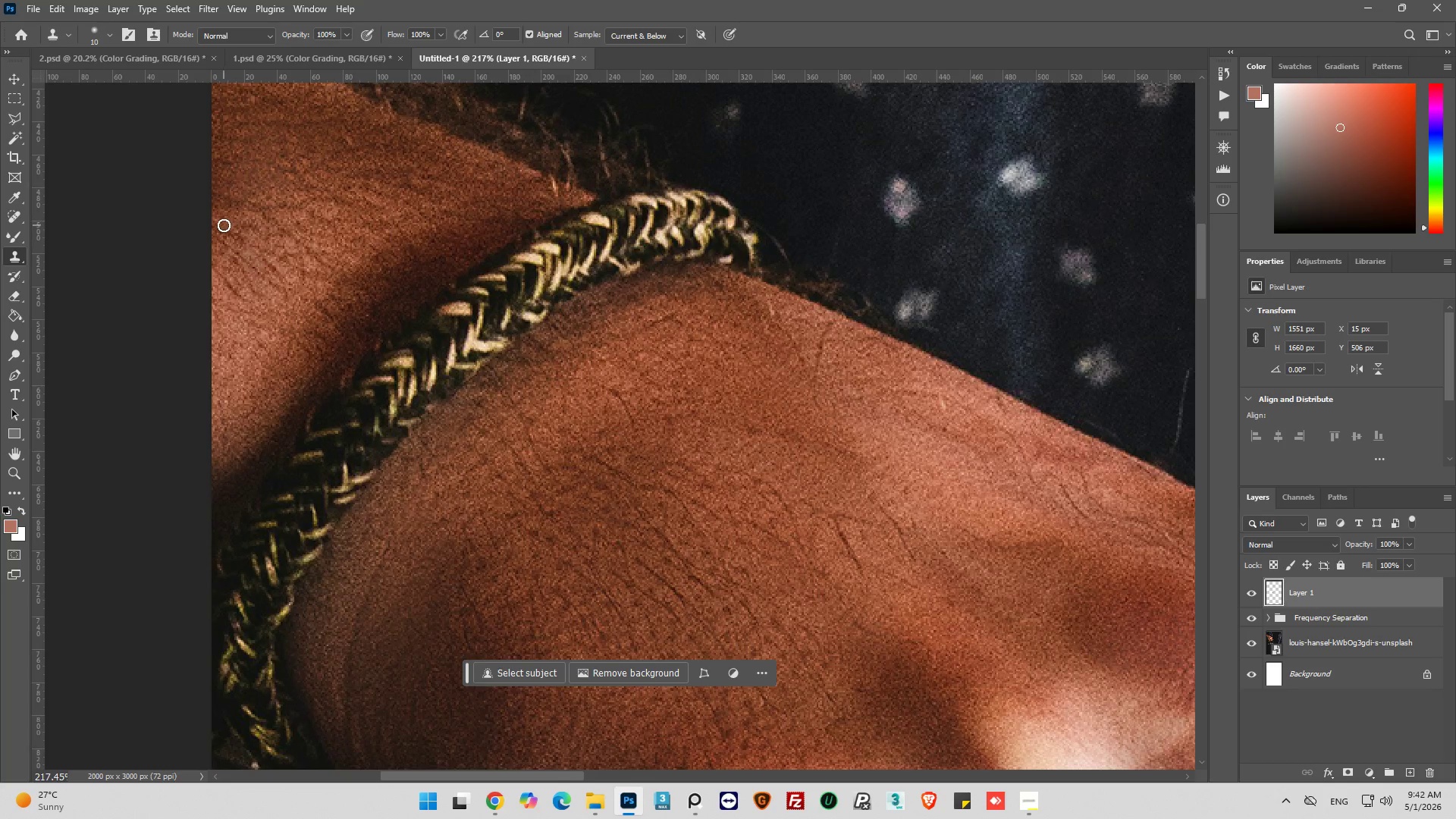 
left_click([221, 230])
 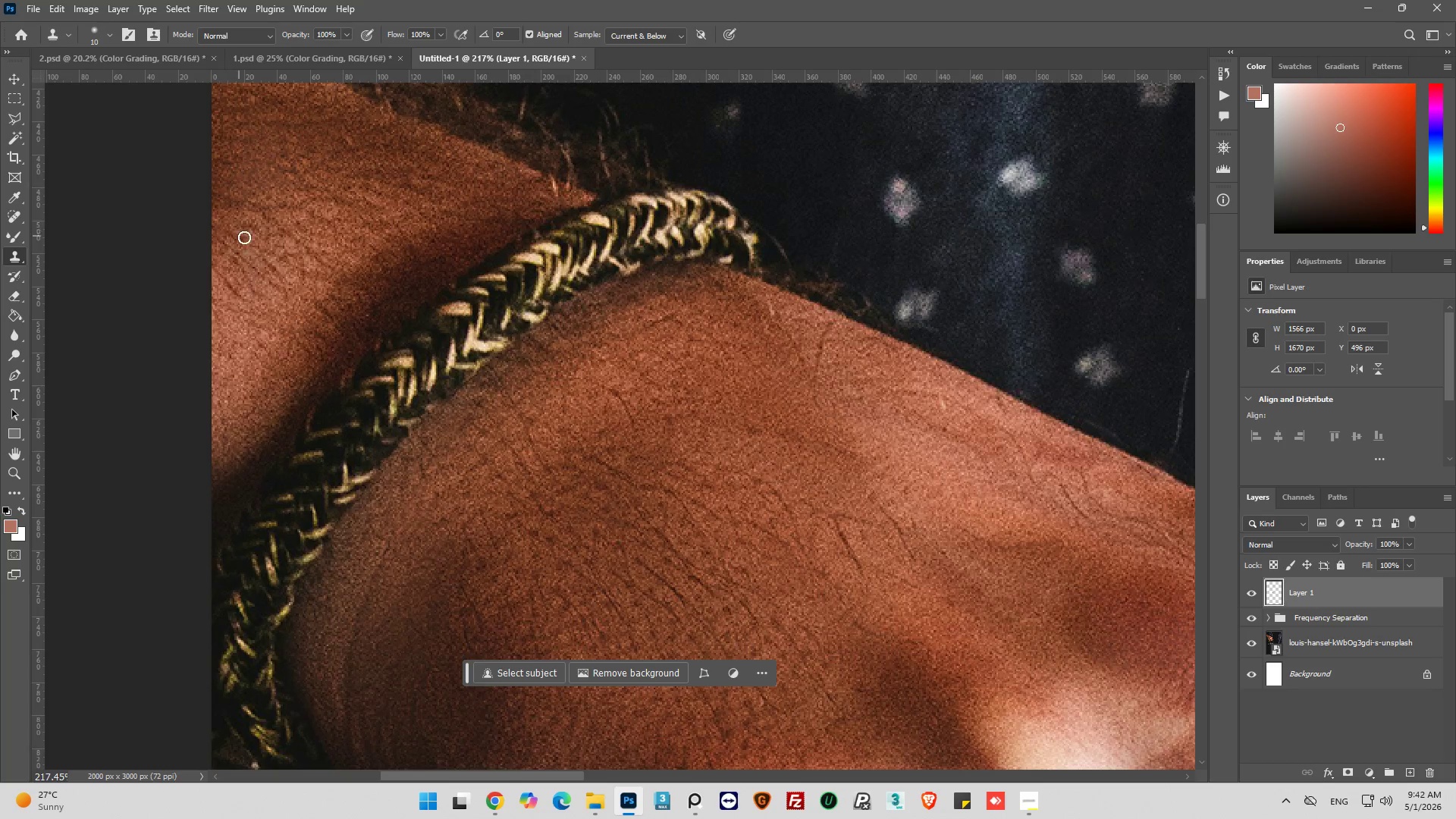 
hold_key(key=AltLeft, duration=0.55)
 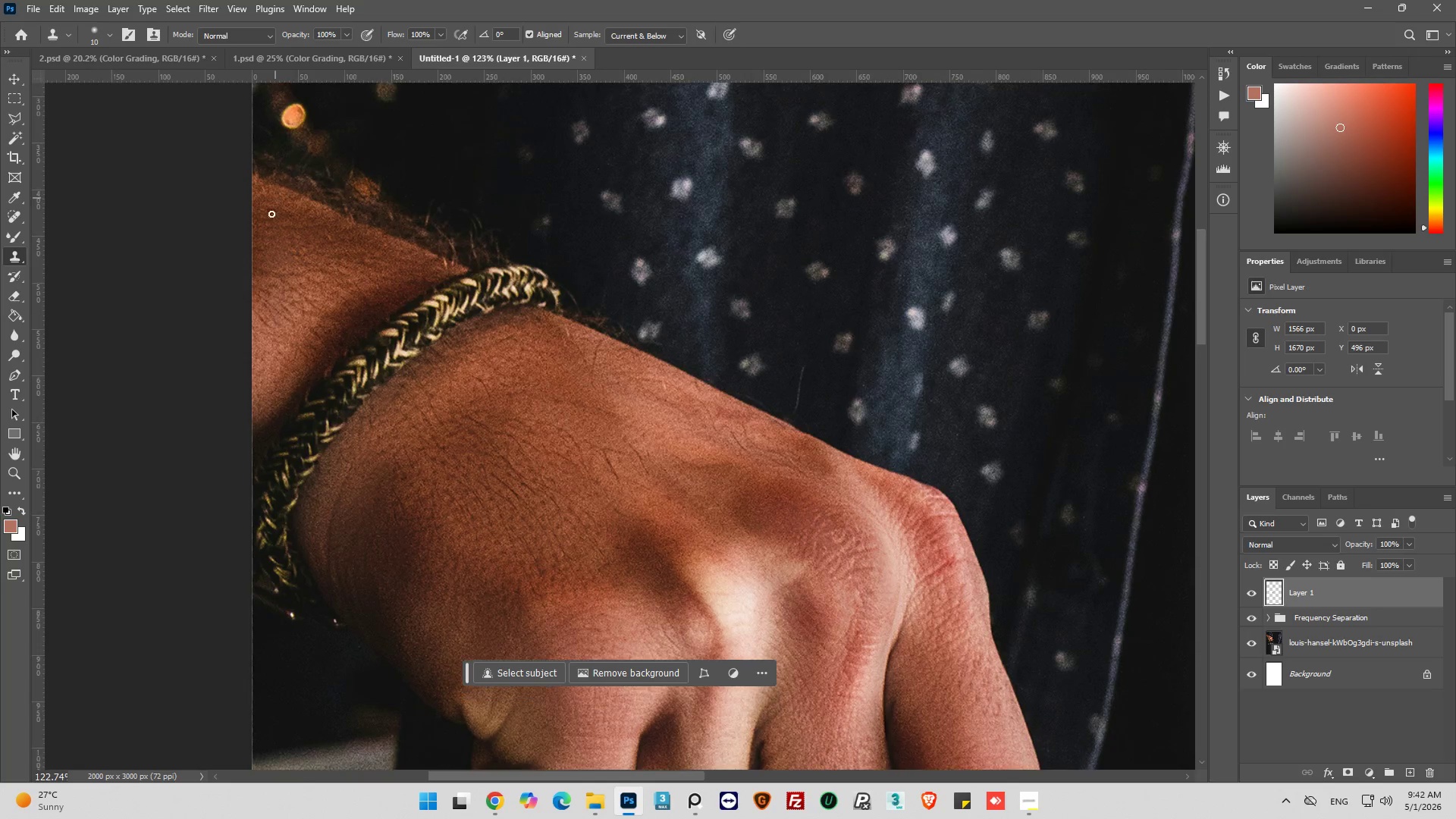 
hold_key(key=AltLeft, duration=0.39)
 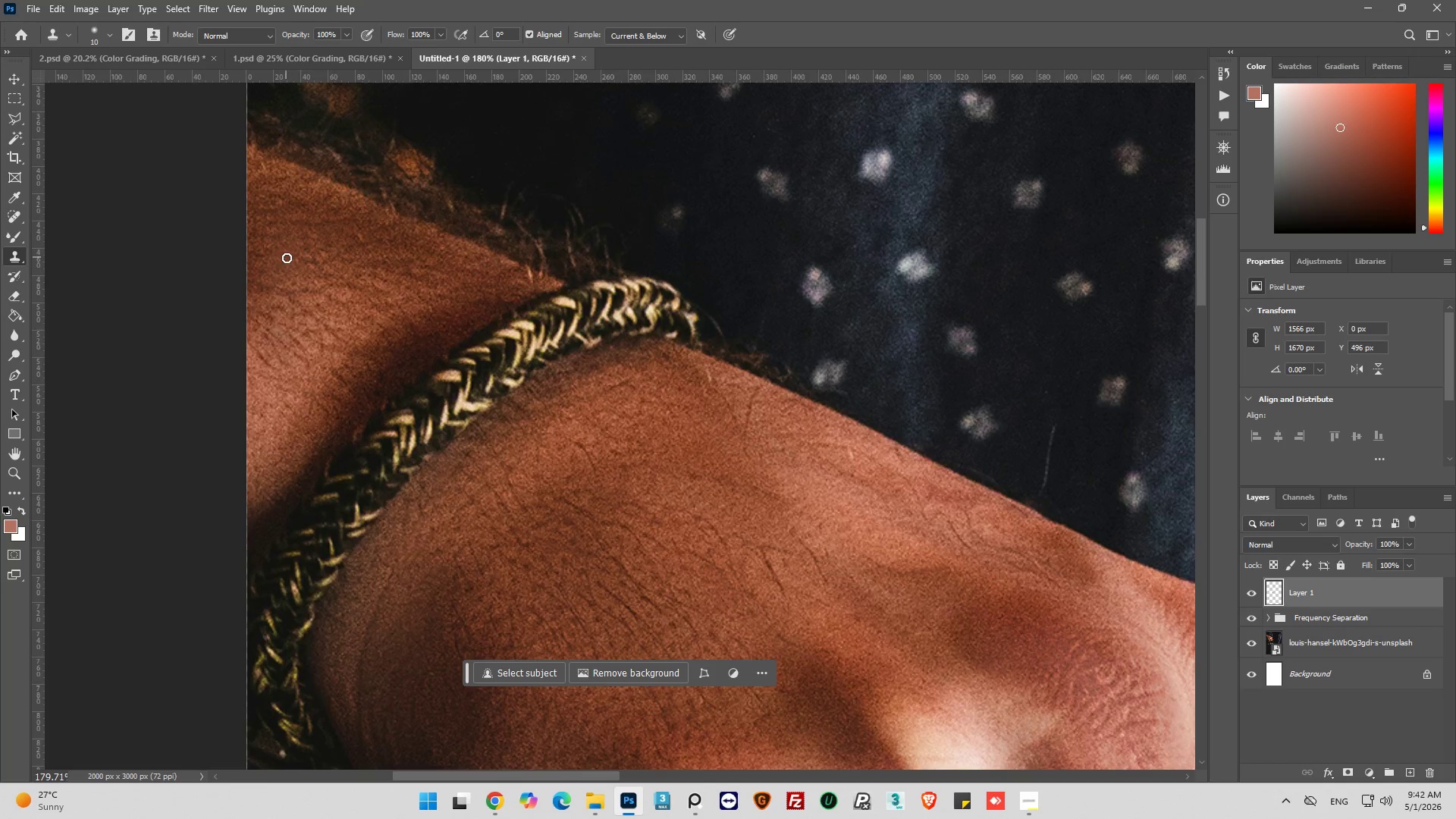 
hold_key(key=AltLeft, duration=0.48)
 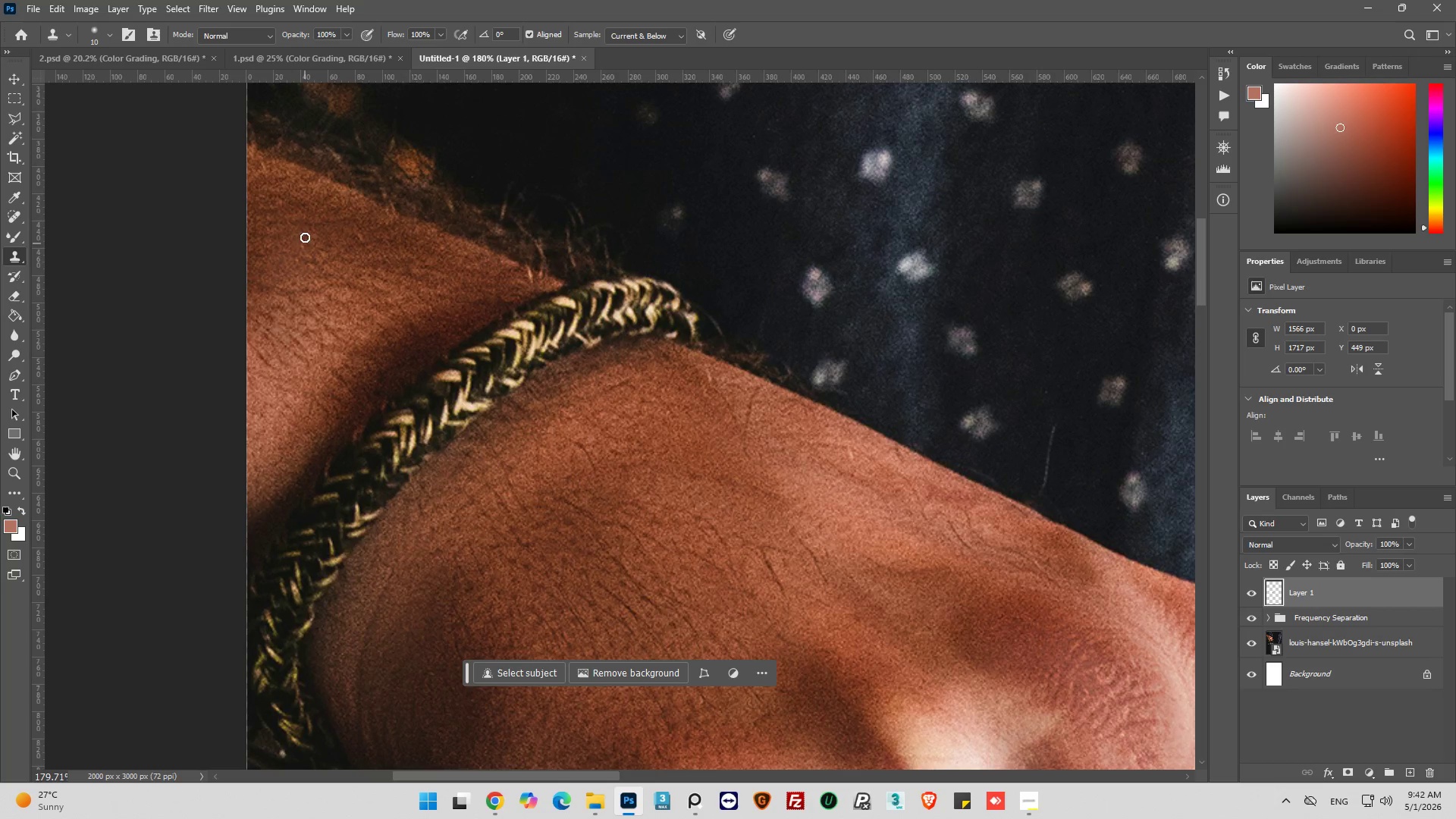 
scroll: coordinate [263, 240], scroll_direction: up, amount: 5.0
 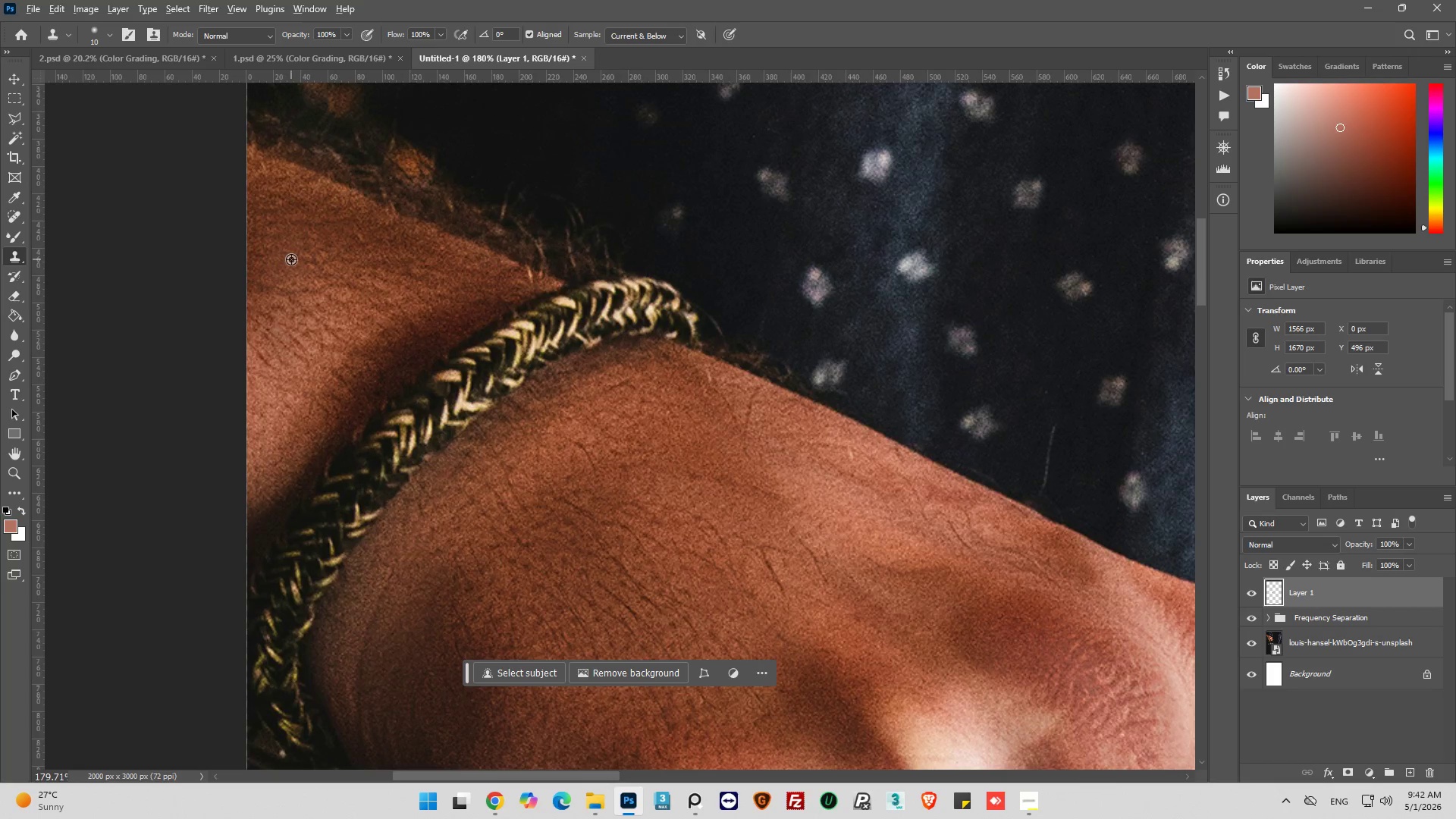 
hold_key(key=AltLeft, duration=0.44)
left_click([307, 218])
 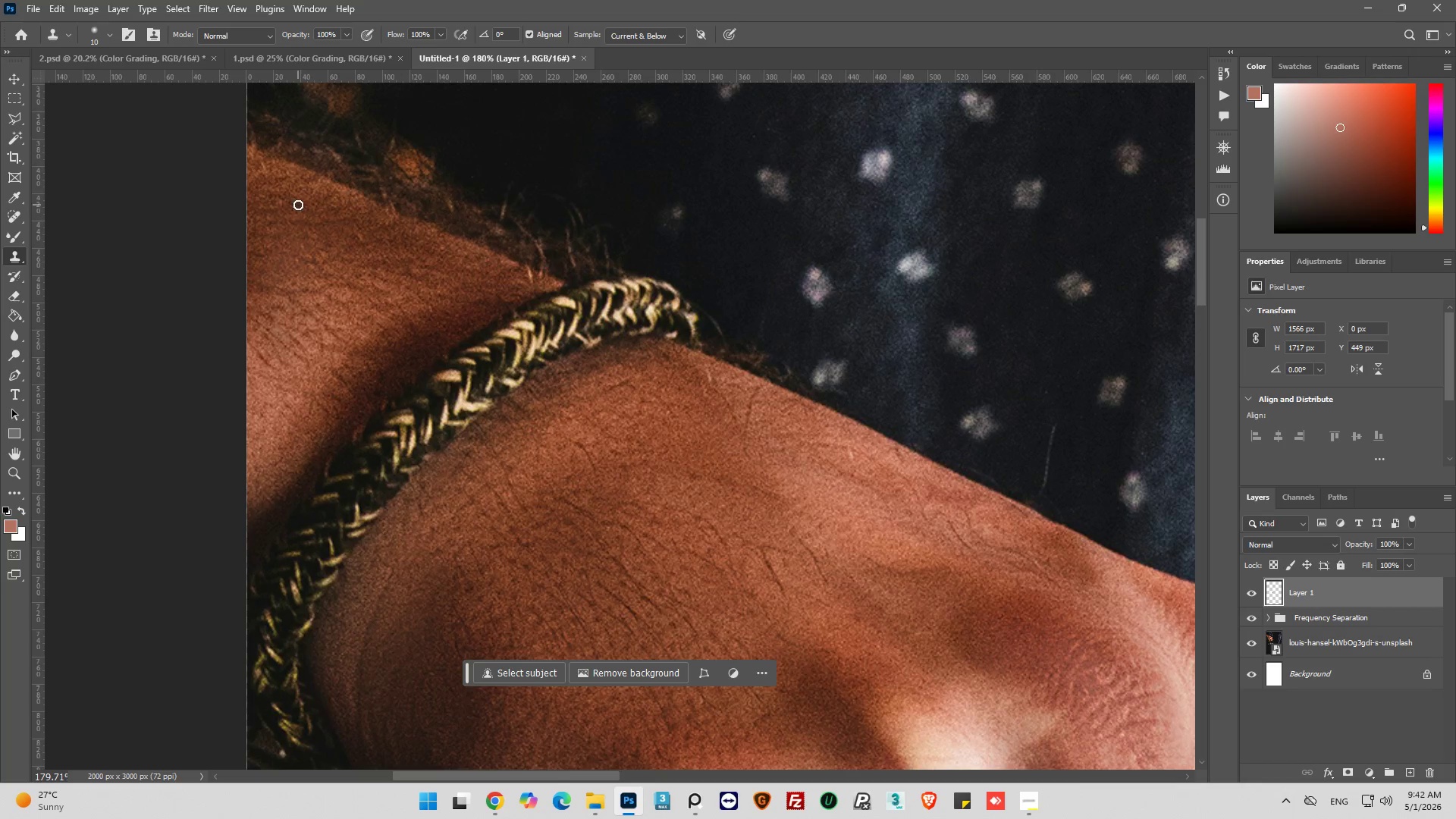 
left_click([302, 206])
 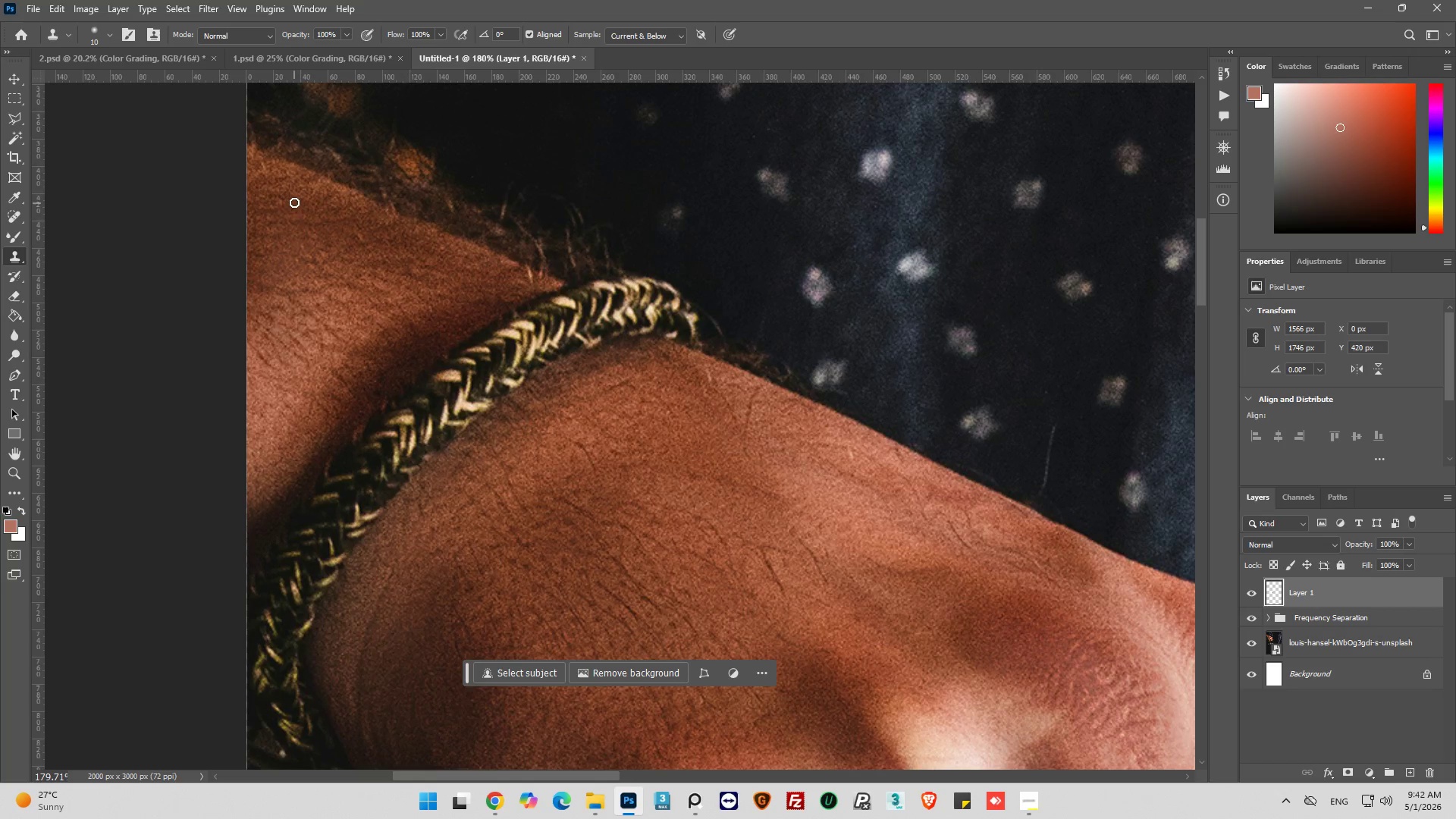 
left_click([290, 202])
 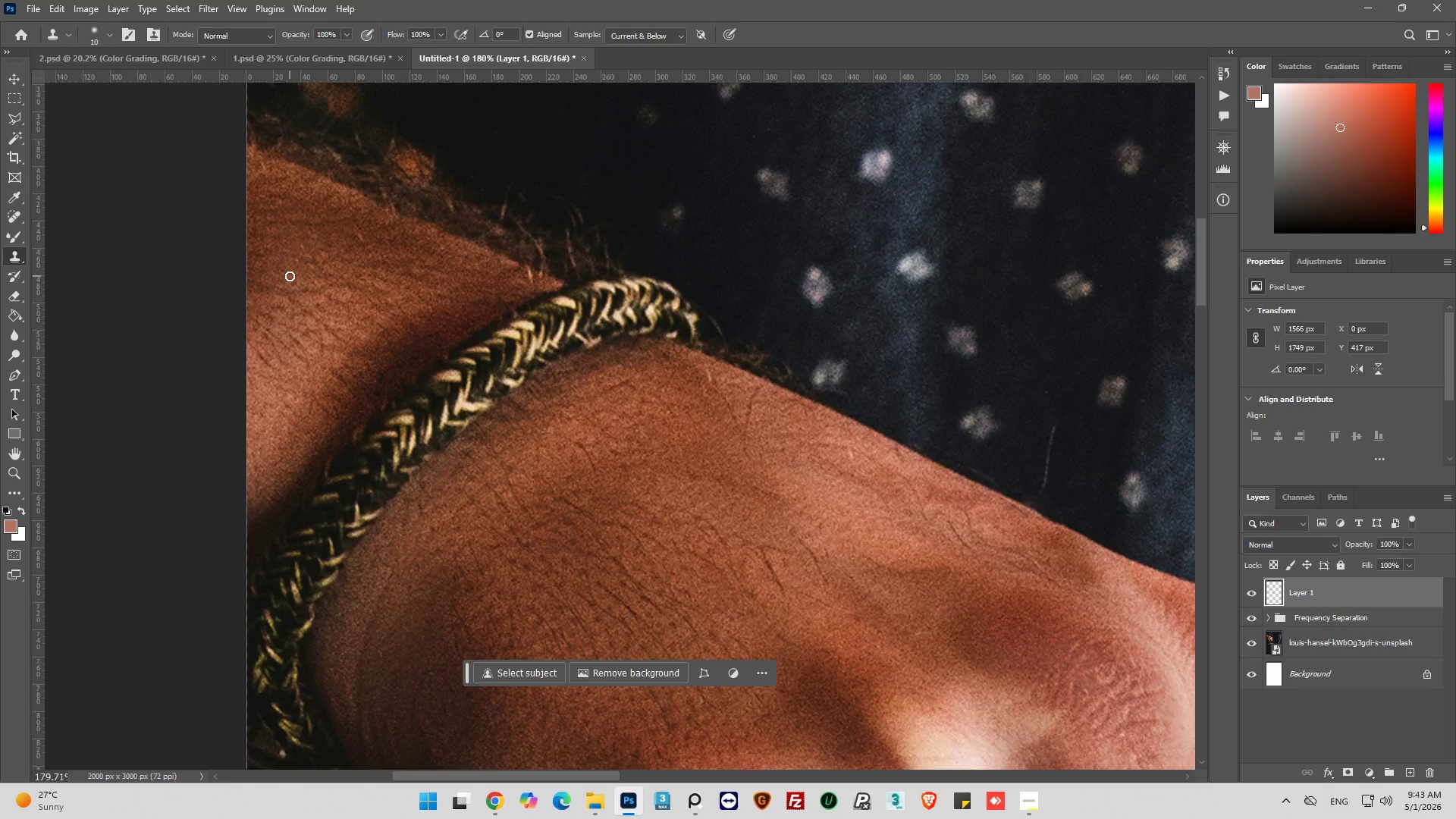 
wait(5.31)
 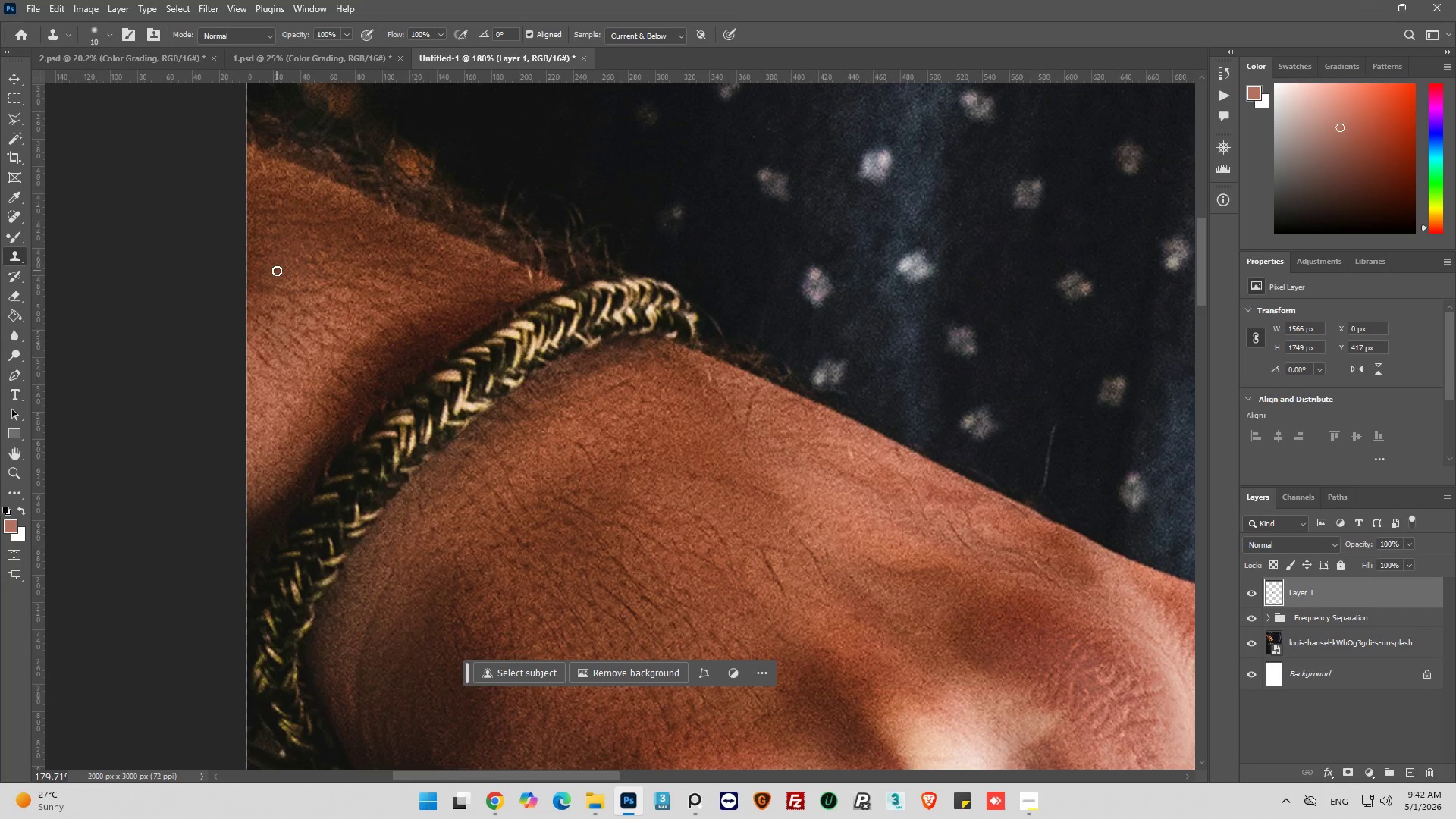 
hold_key(key=AltLeft, duration=0.39)
scroll: coordinate [272, 285], scroll_direction: down, amount: 9.0
 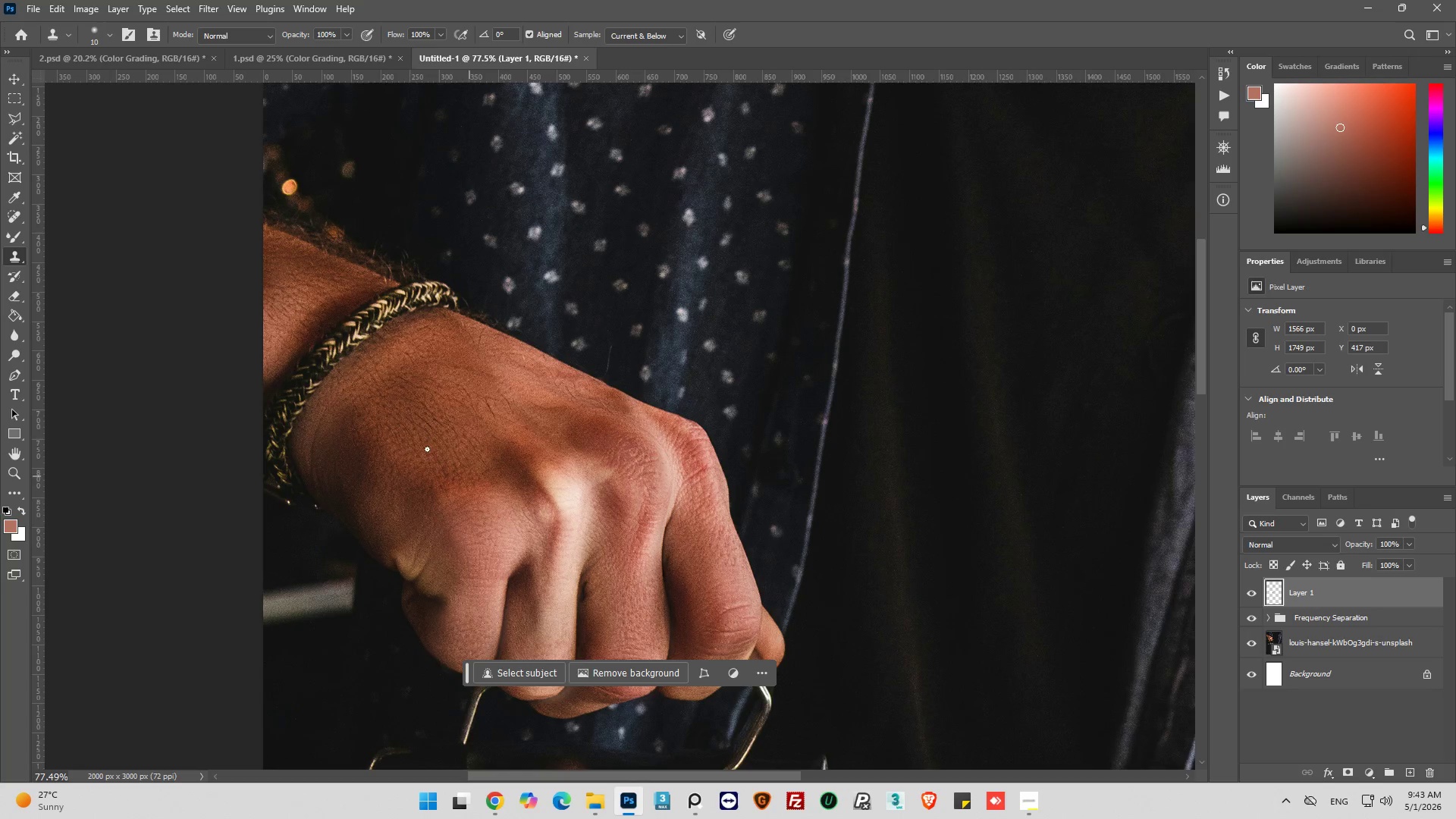 
hold_key(key=AltLeft, duration=0.67)
 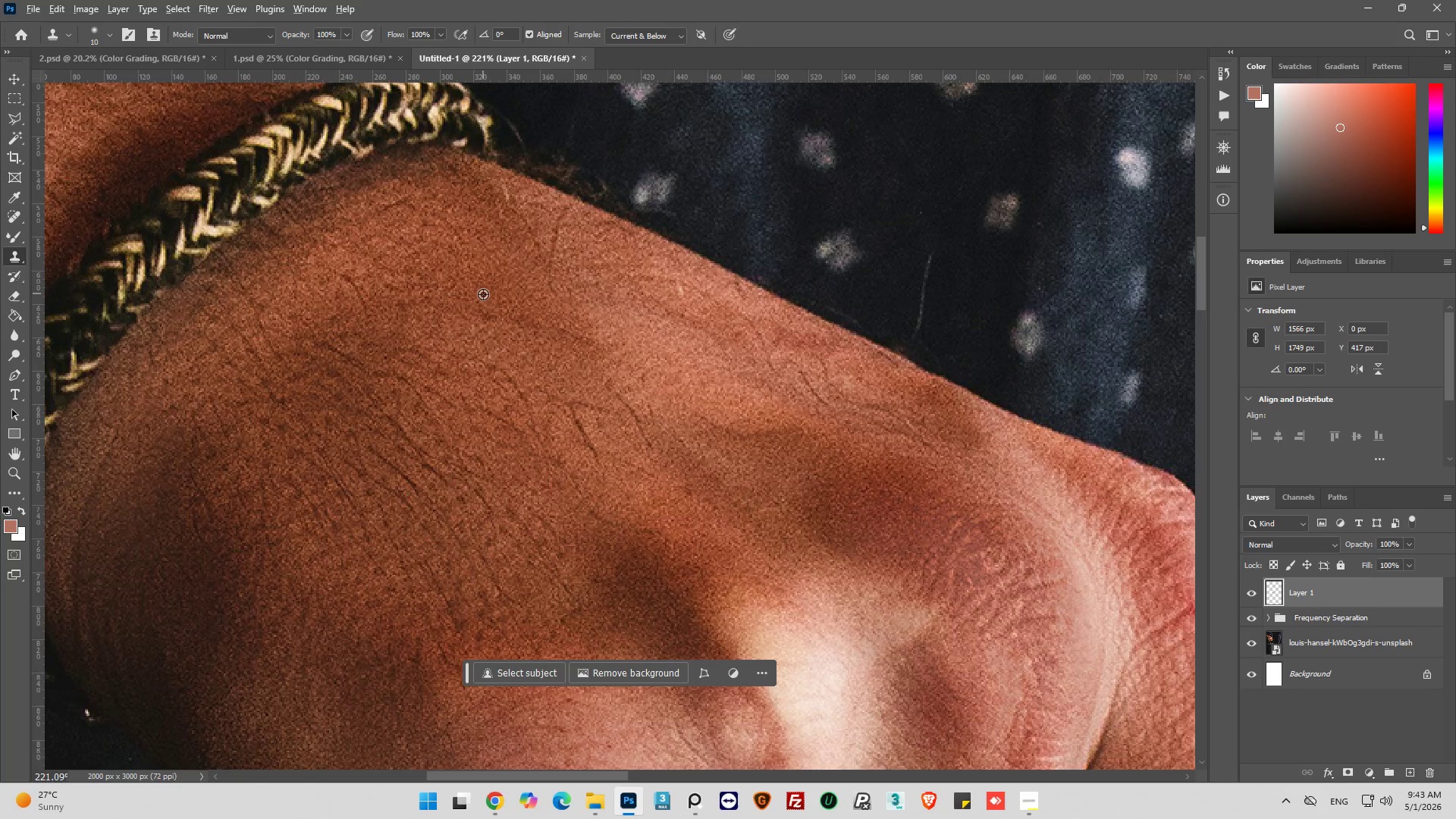 
hold_key(key=AltLeft, duration=0.58)
 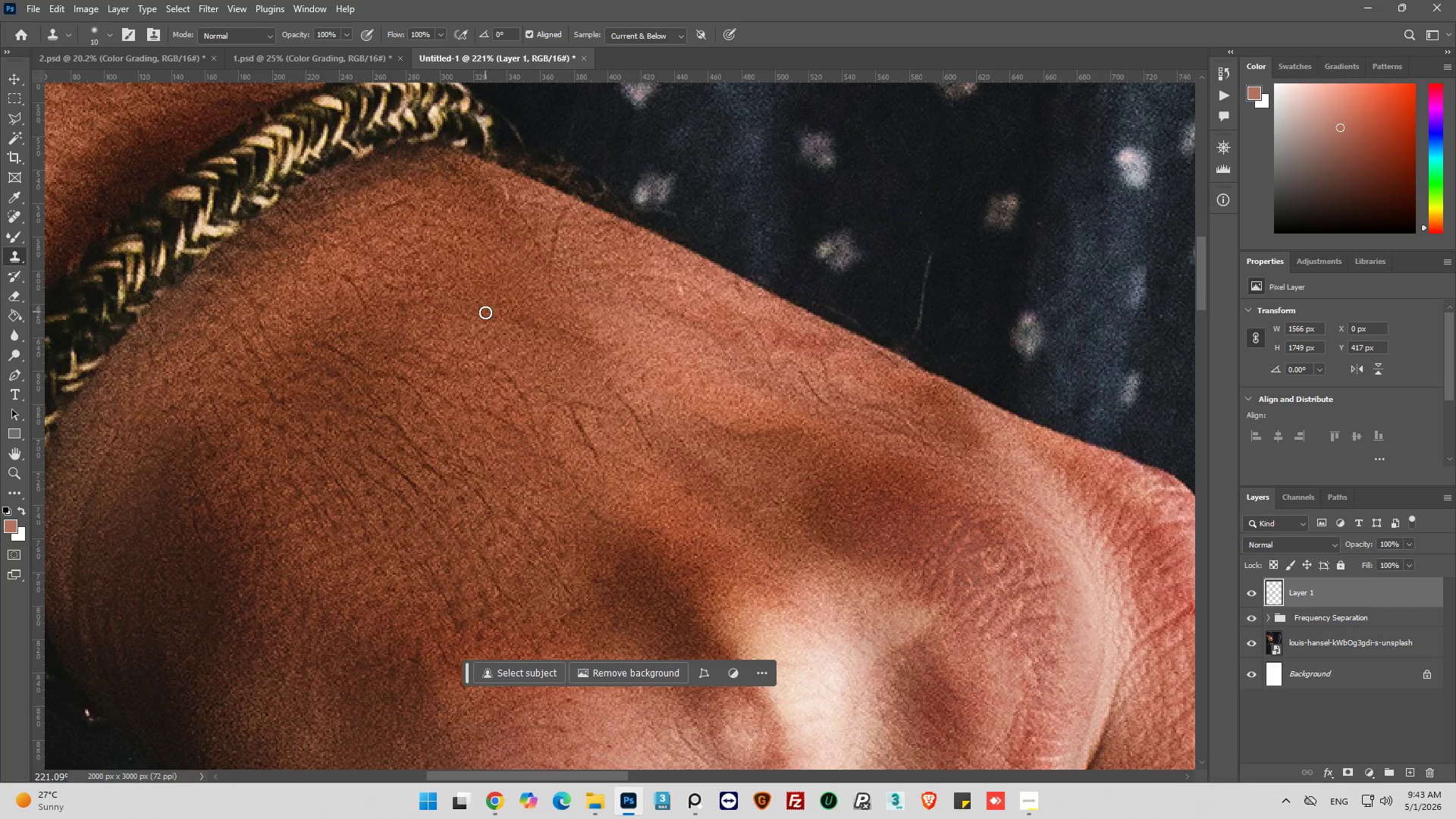 
scroll: coordinate [440, 383], scroll_direction: up, amount: 11.0
 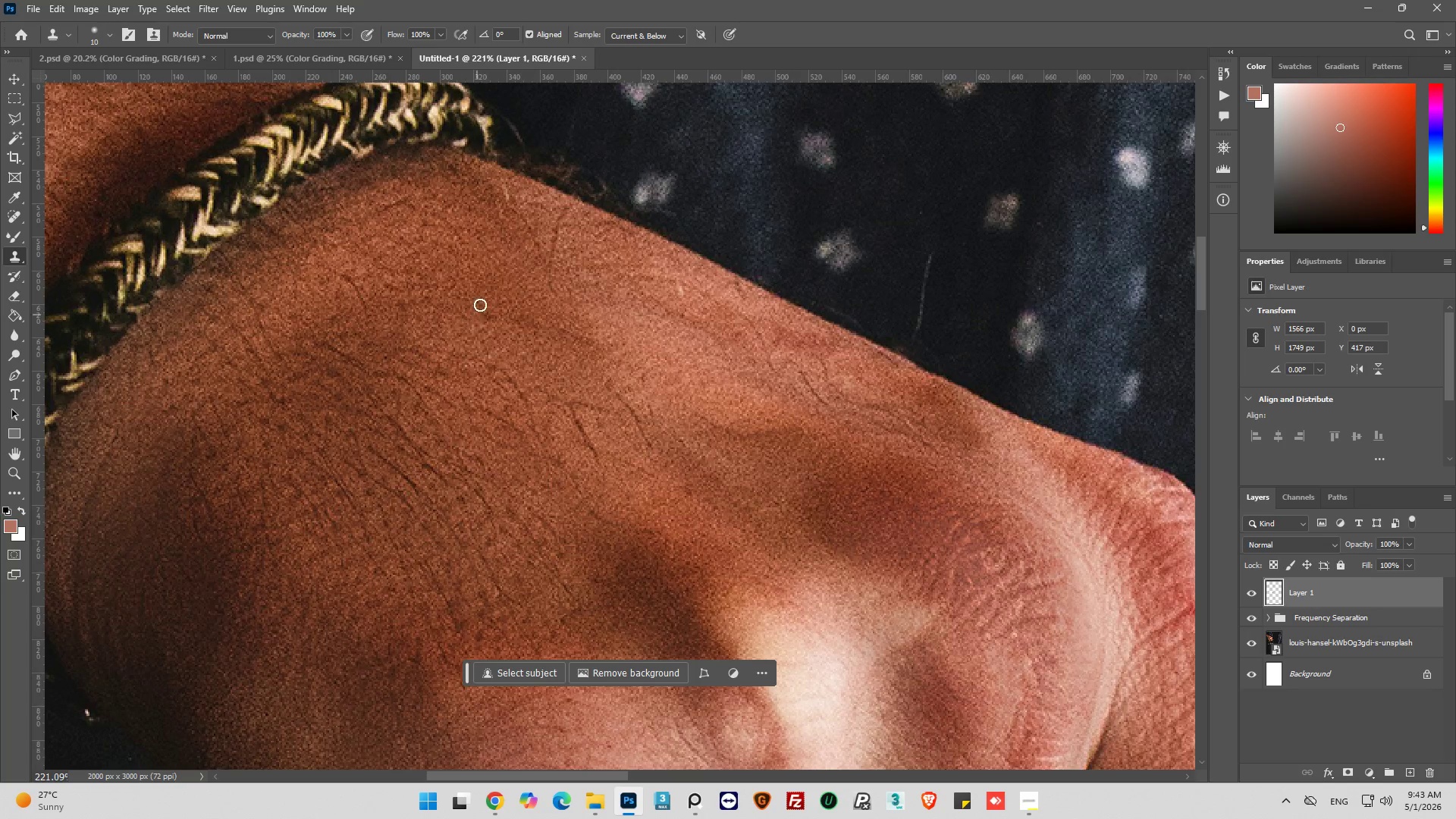 
left_click_drag(start_coordinate=[486, 313], to_coordinate=[497, 315])
 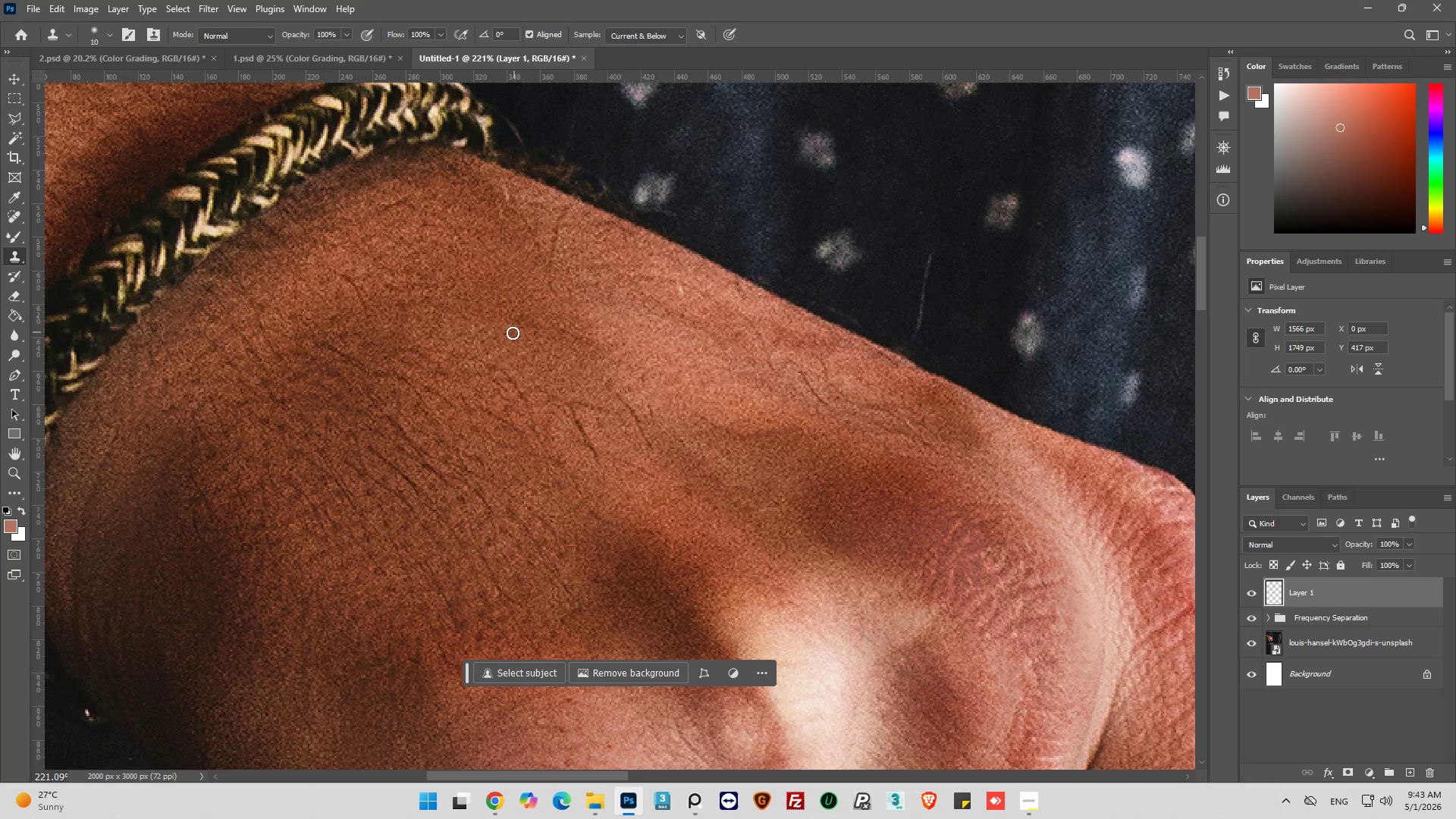 
key(Alt+AltLeft)
 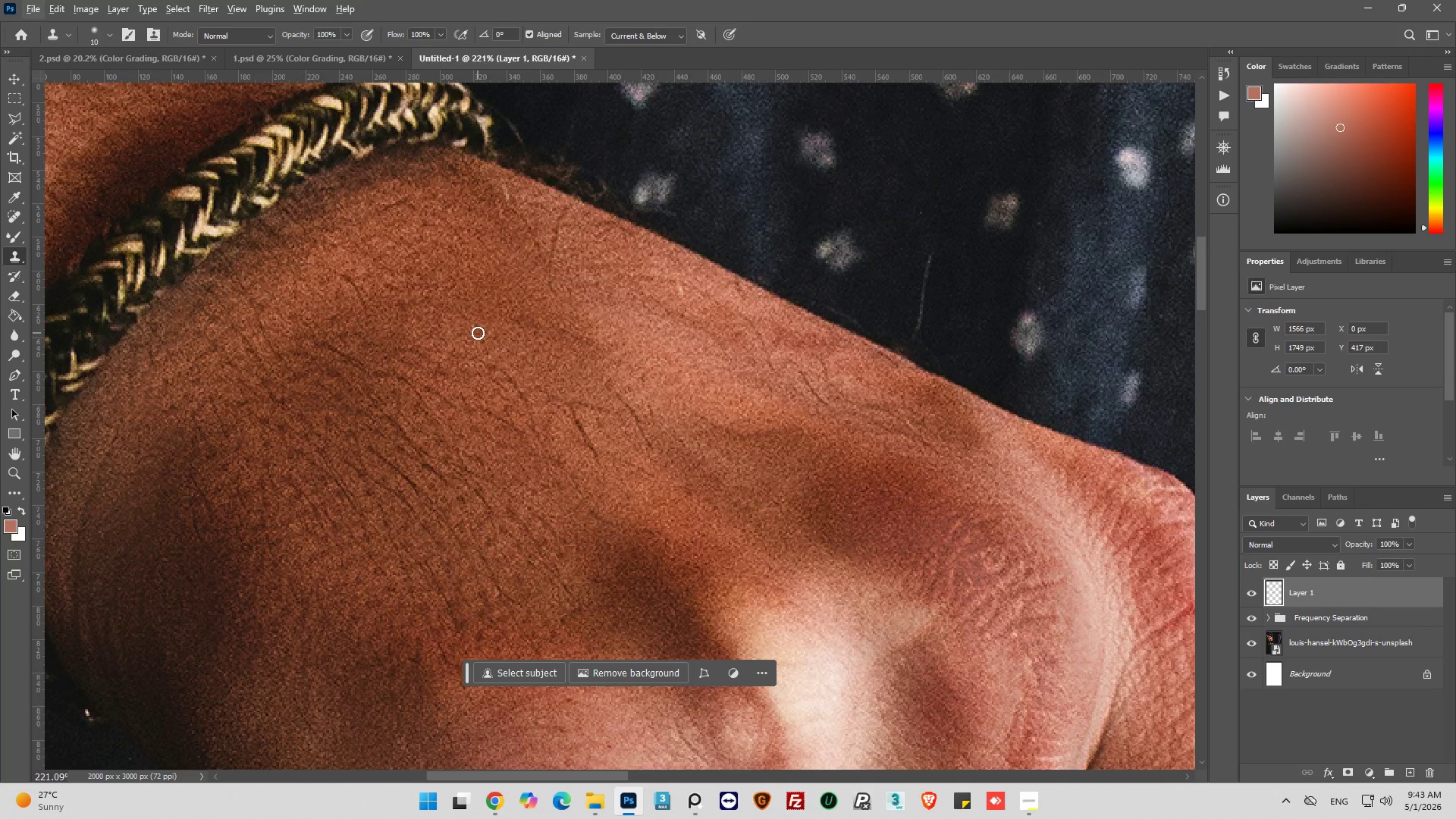 
hold_key(key=AltLeft, duration=0.45)
 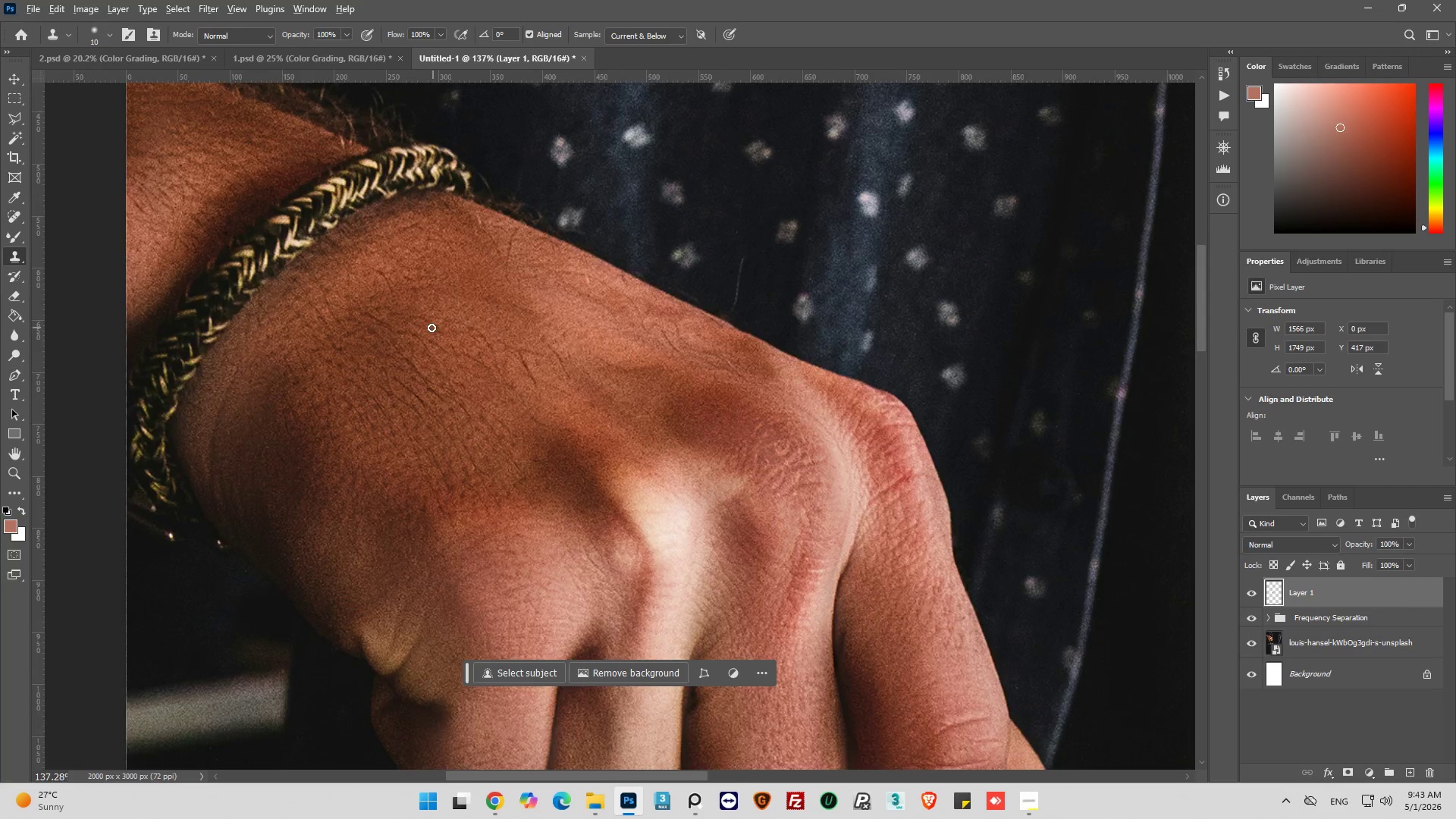 
key(Alt+AltLeft)
 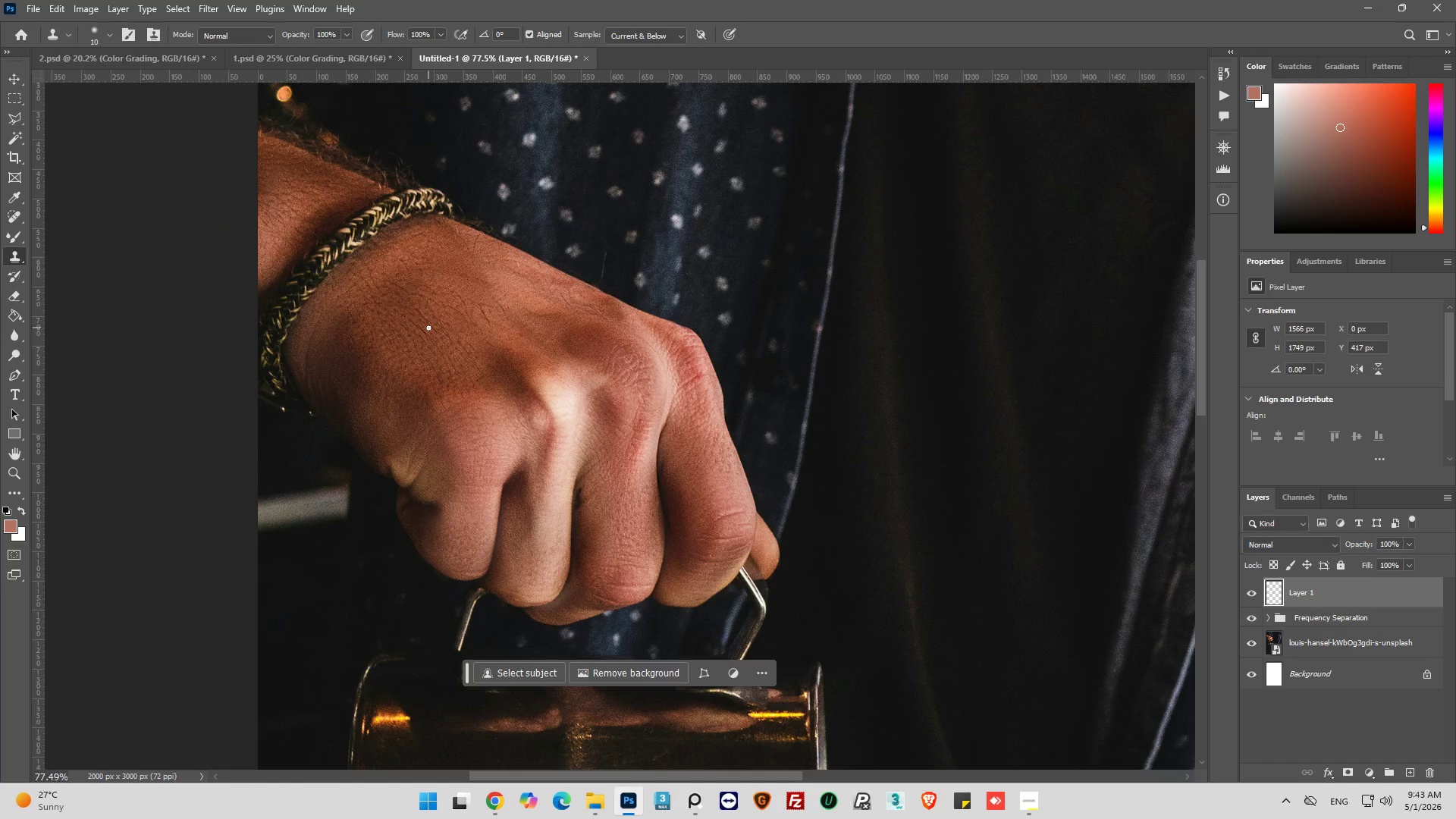 
scroll: coordinate [428, 328], scroll_direction: down, amount: 16.0
 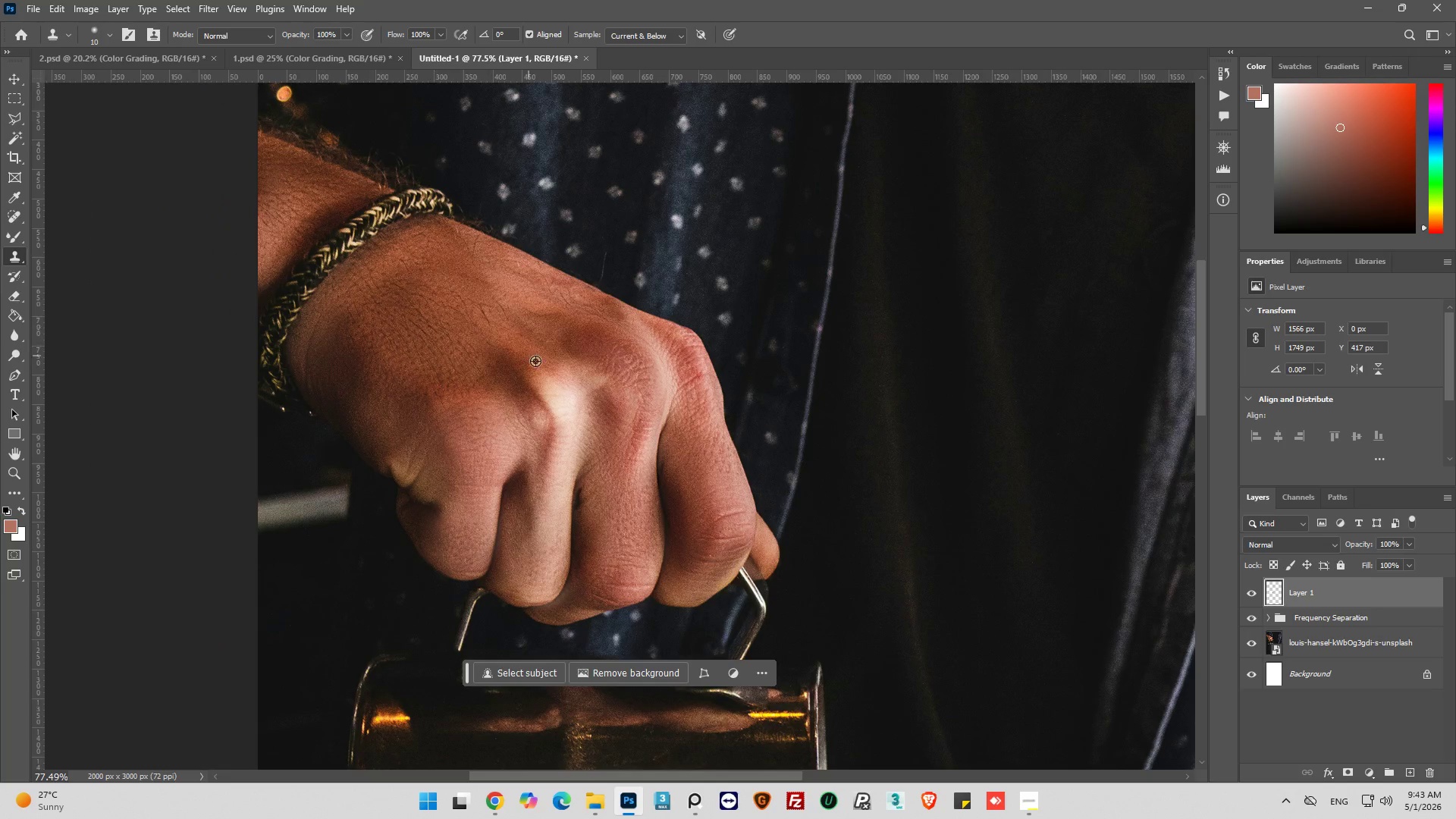 
hold_key(key=AltLeft, duration=0.53)
 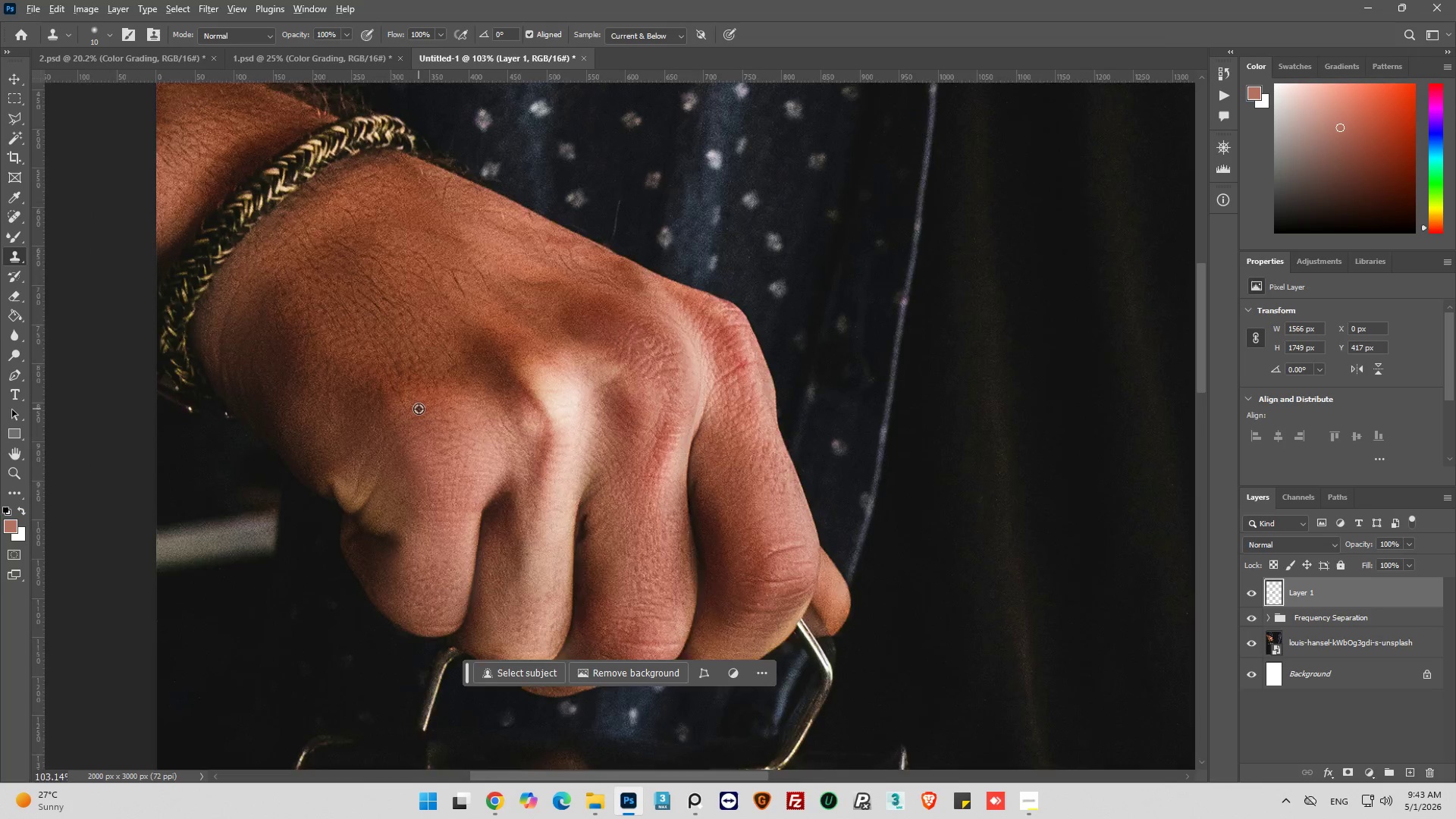 
hold_key(key=AltLeft, duration=0.69)
 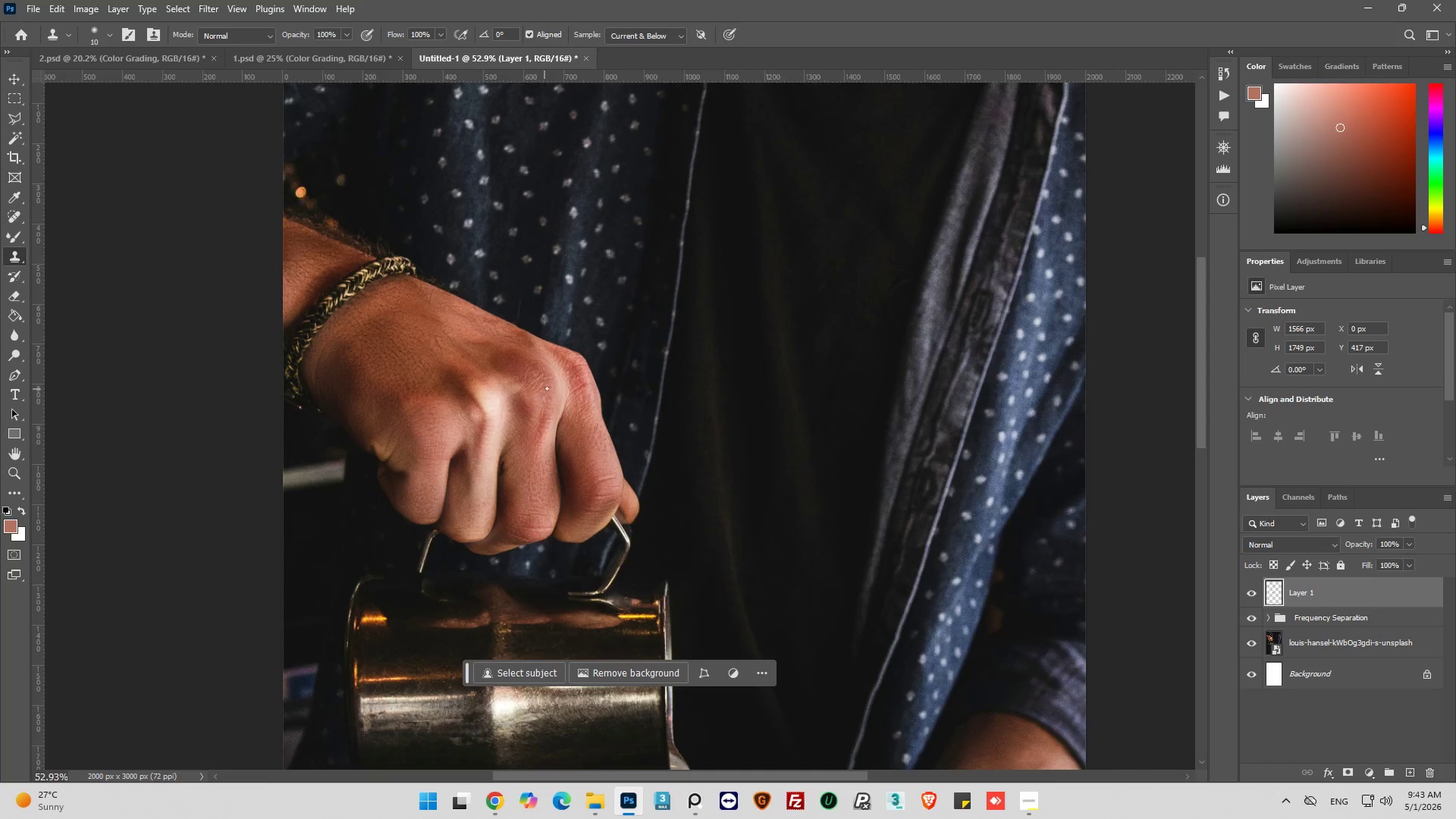 
scroll: coordinate [564, 443], scroll_direction: up, amount: 4.0
 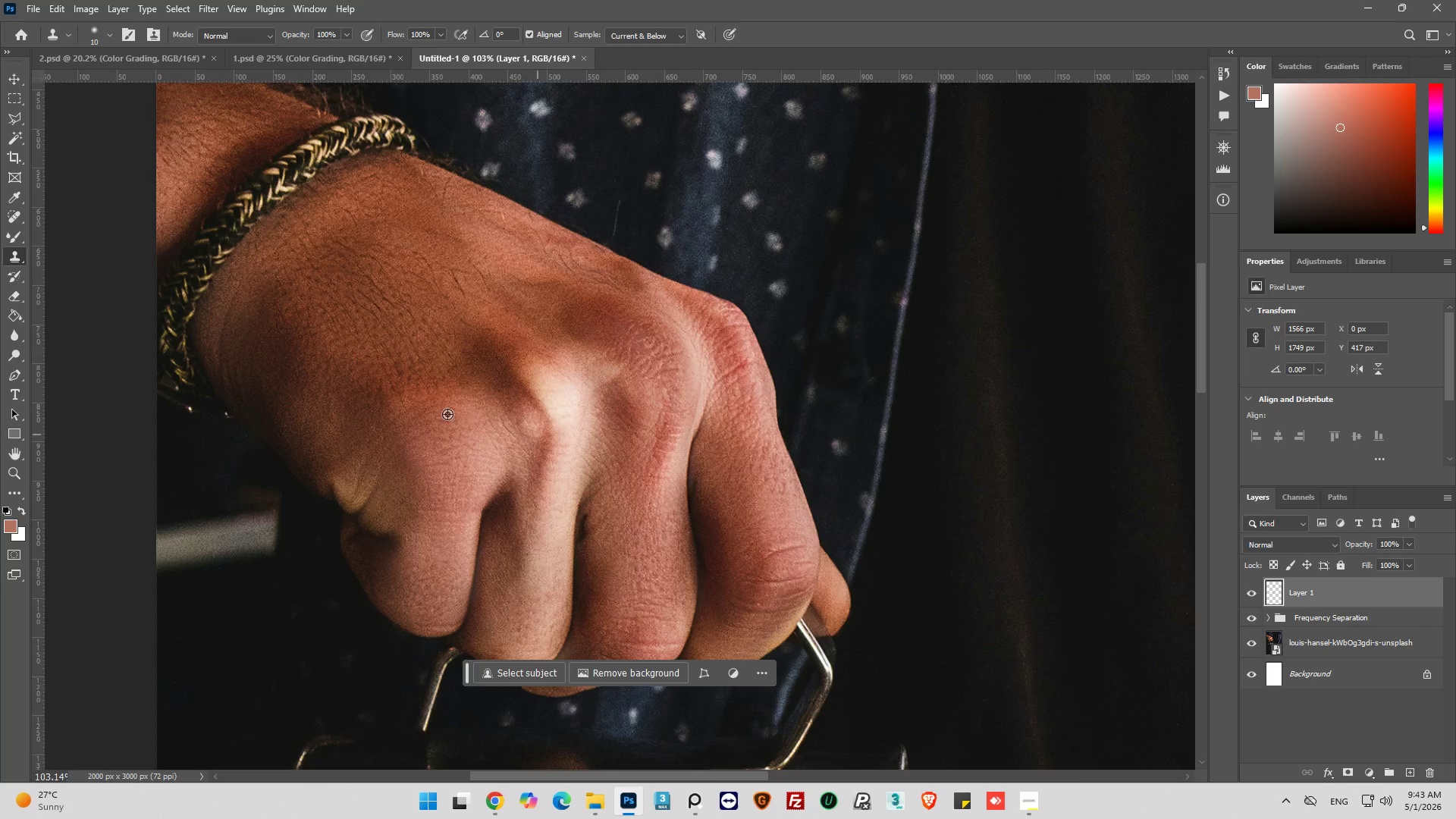 
scroll: coordinate [413, 400], scroll_direction: down, amount: 7.0
 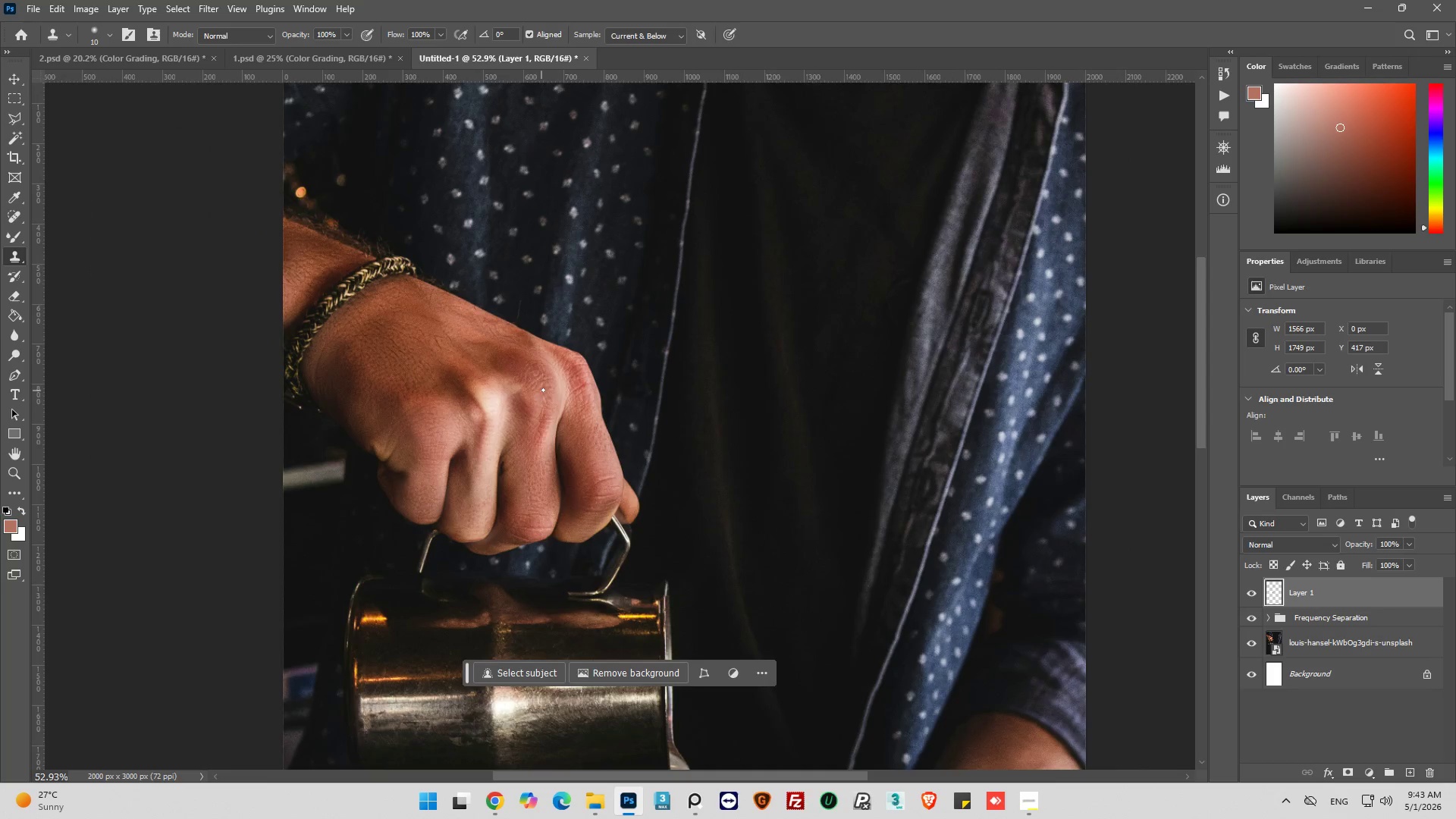 
hold_key(key=AltLeft, duration=0.94)
scroll: coordinate [561, 393], scroll_direction: up, amount: 9.0
 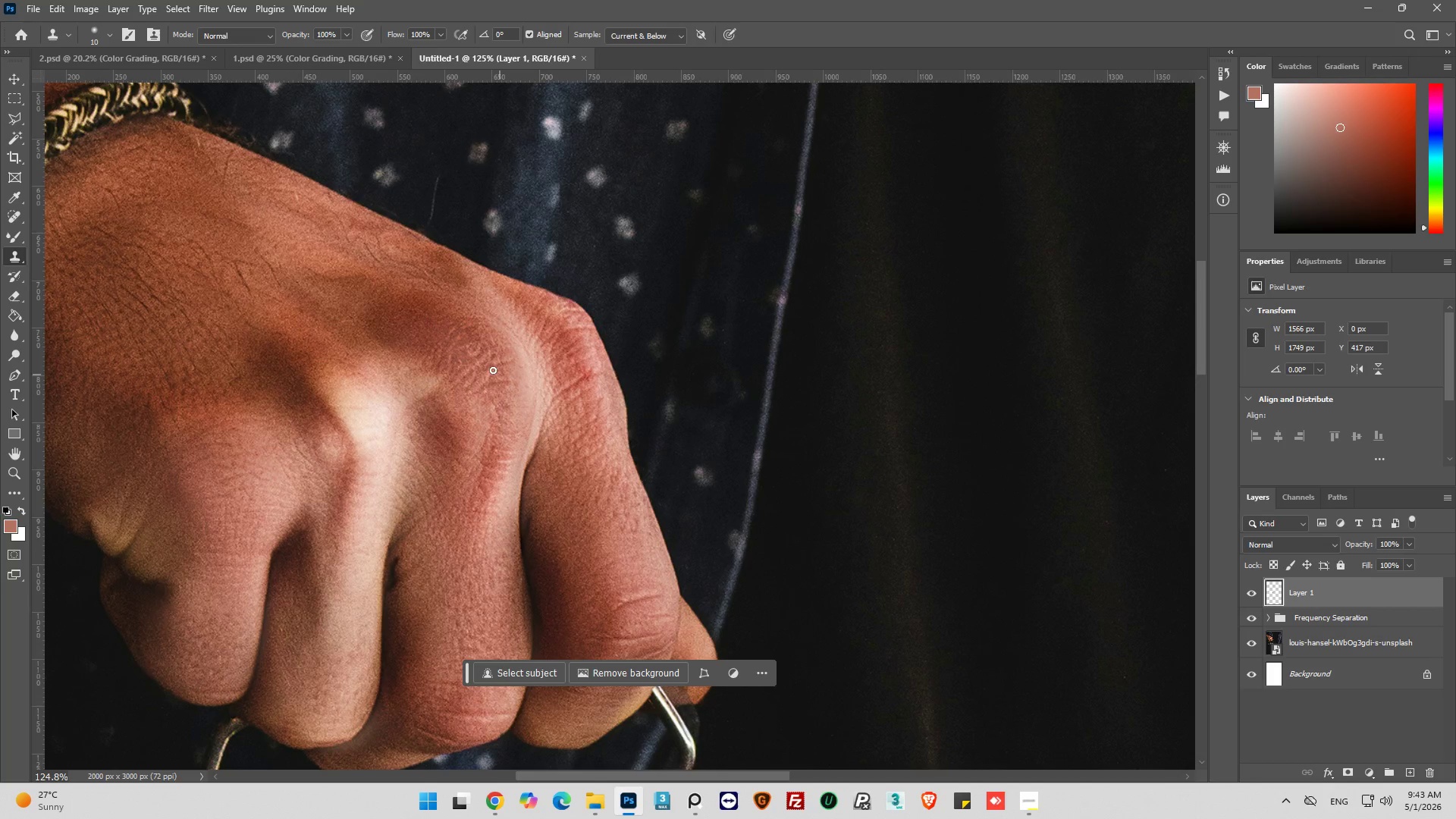 
hold_key(key=AltLeft, duration=1.76)
 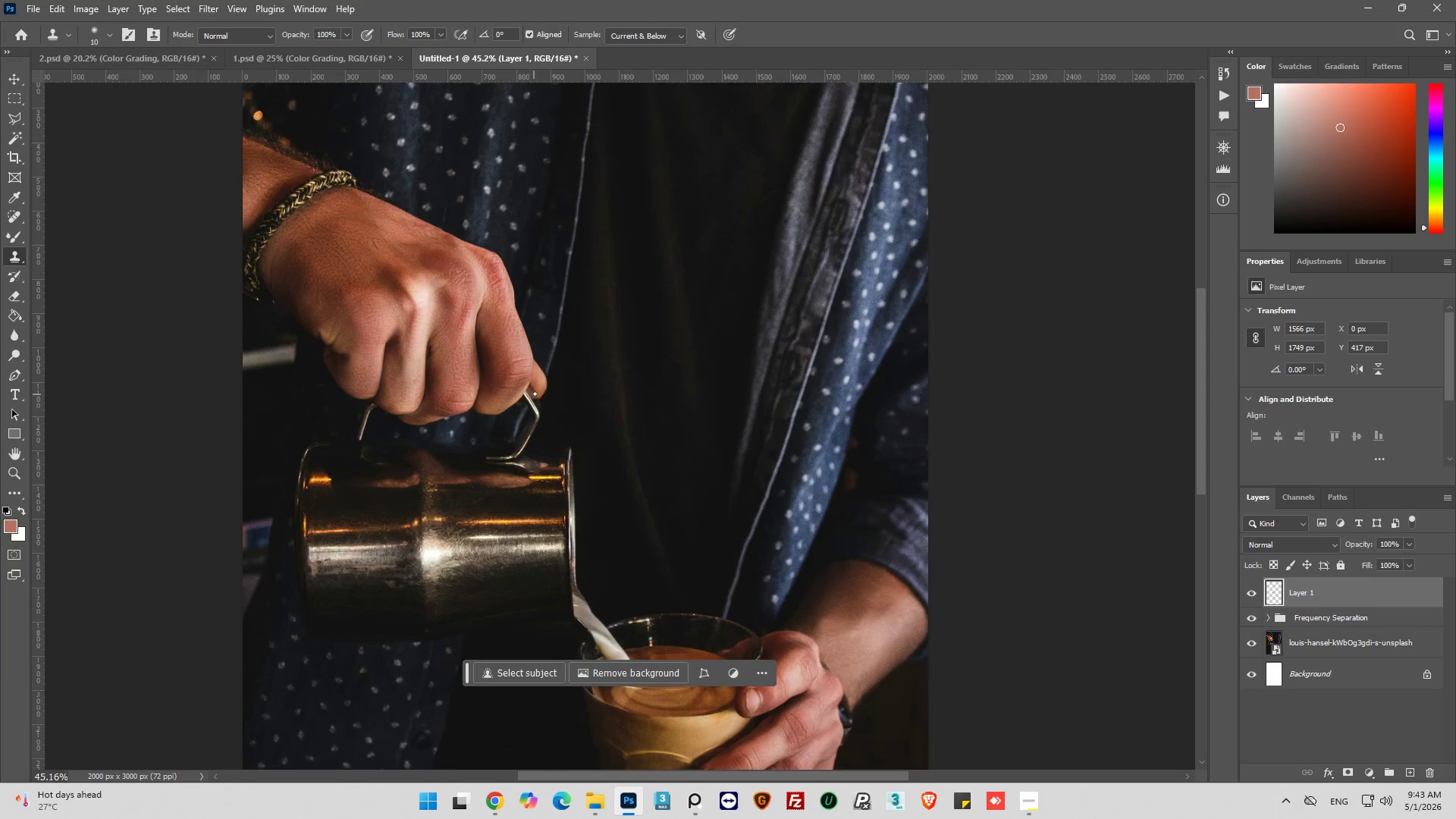 
hold_key(key=AltLeft, duration=0.73)
 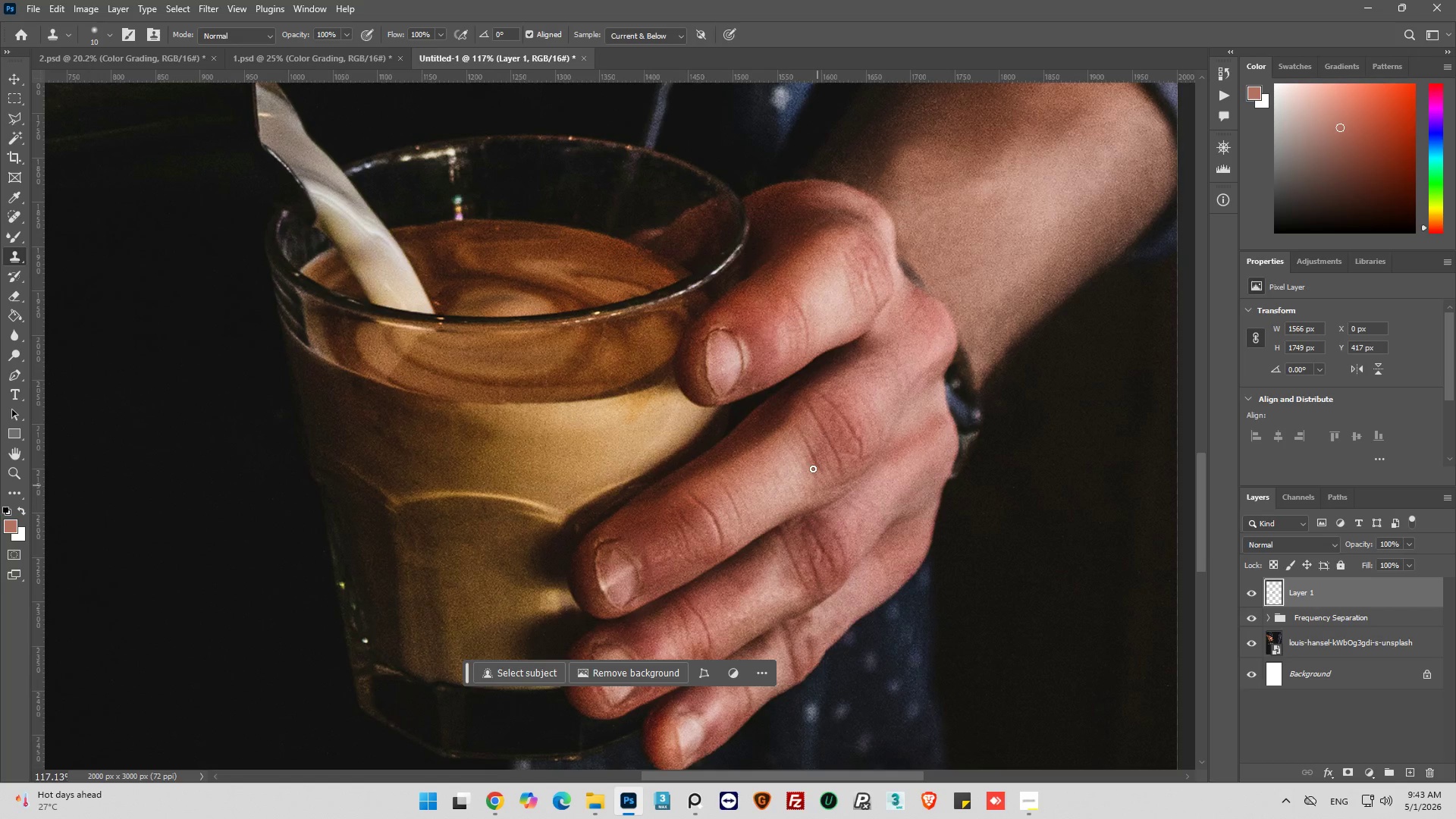 
hold_key(key=AltLeft, duration=1.16)
 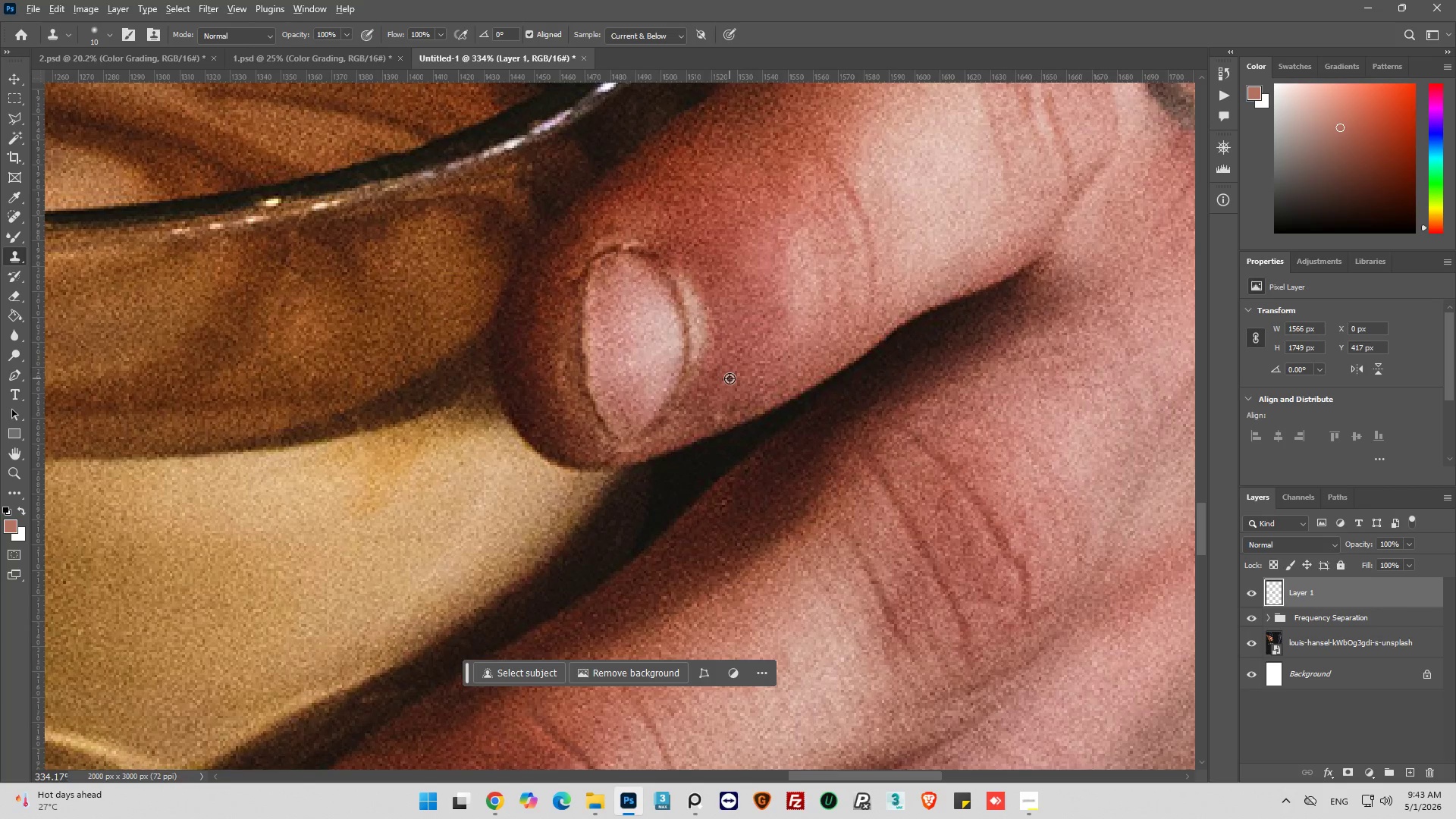 
scroll: coordinate [809, 507], scroll_direction: down, amount: 32.0
 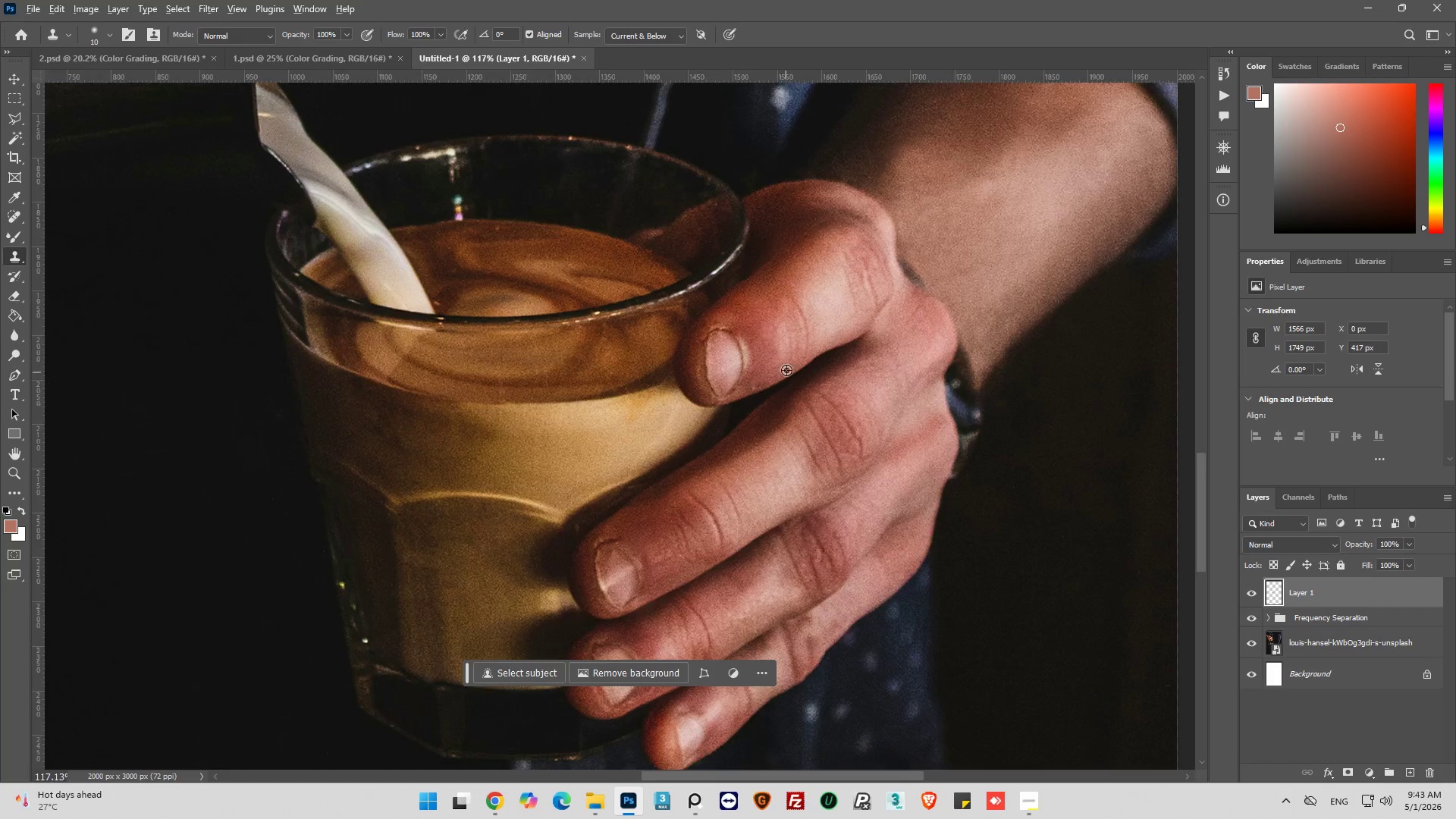 
hold_key(key=AltLeft, duration=0.88)
 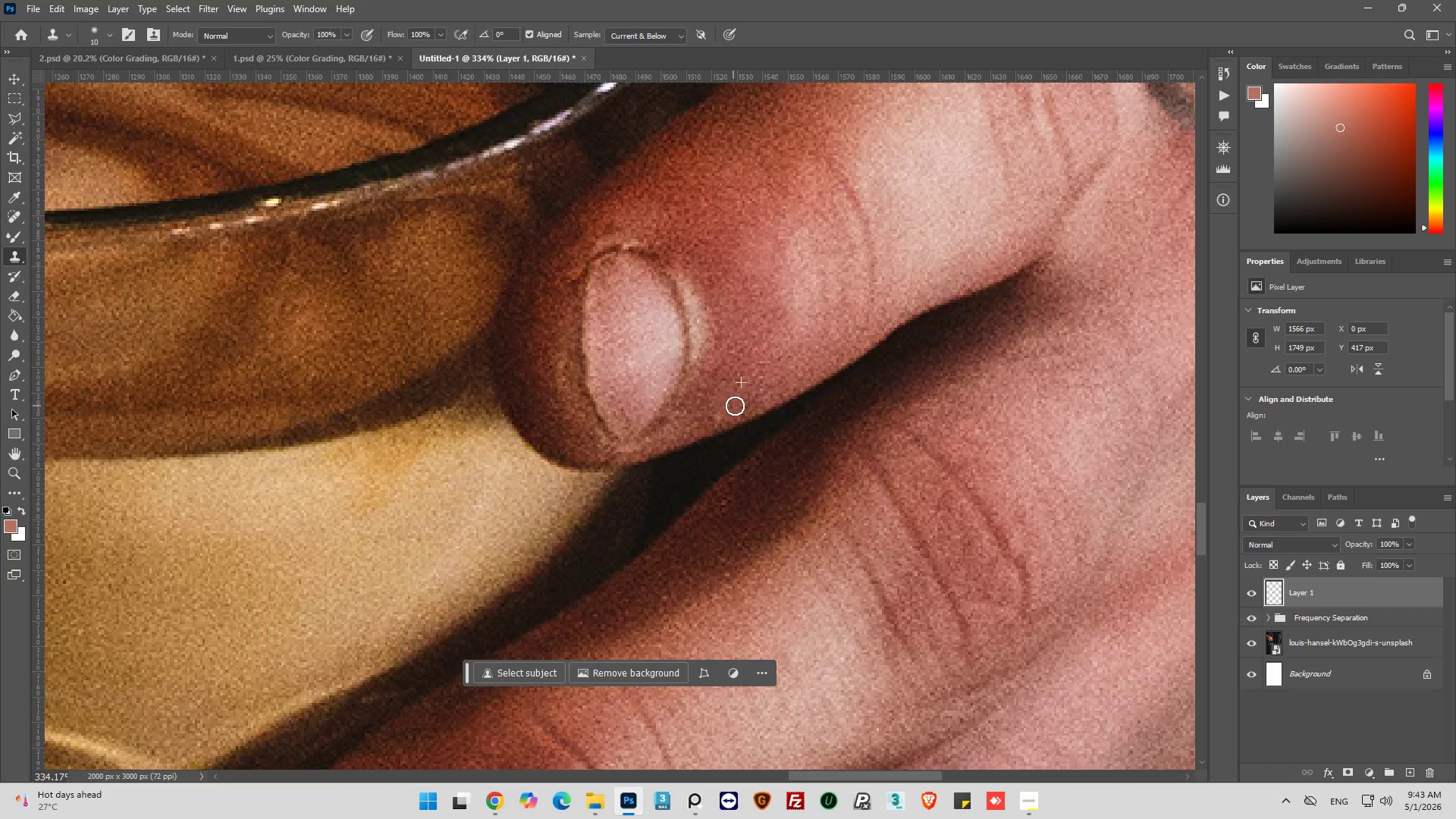 
scroll: coordinate [742, 385], scroll_direction: up, amount: 12.0
 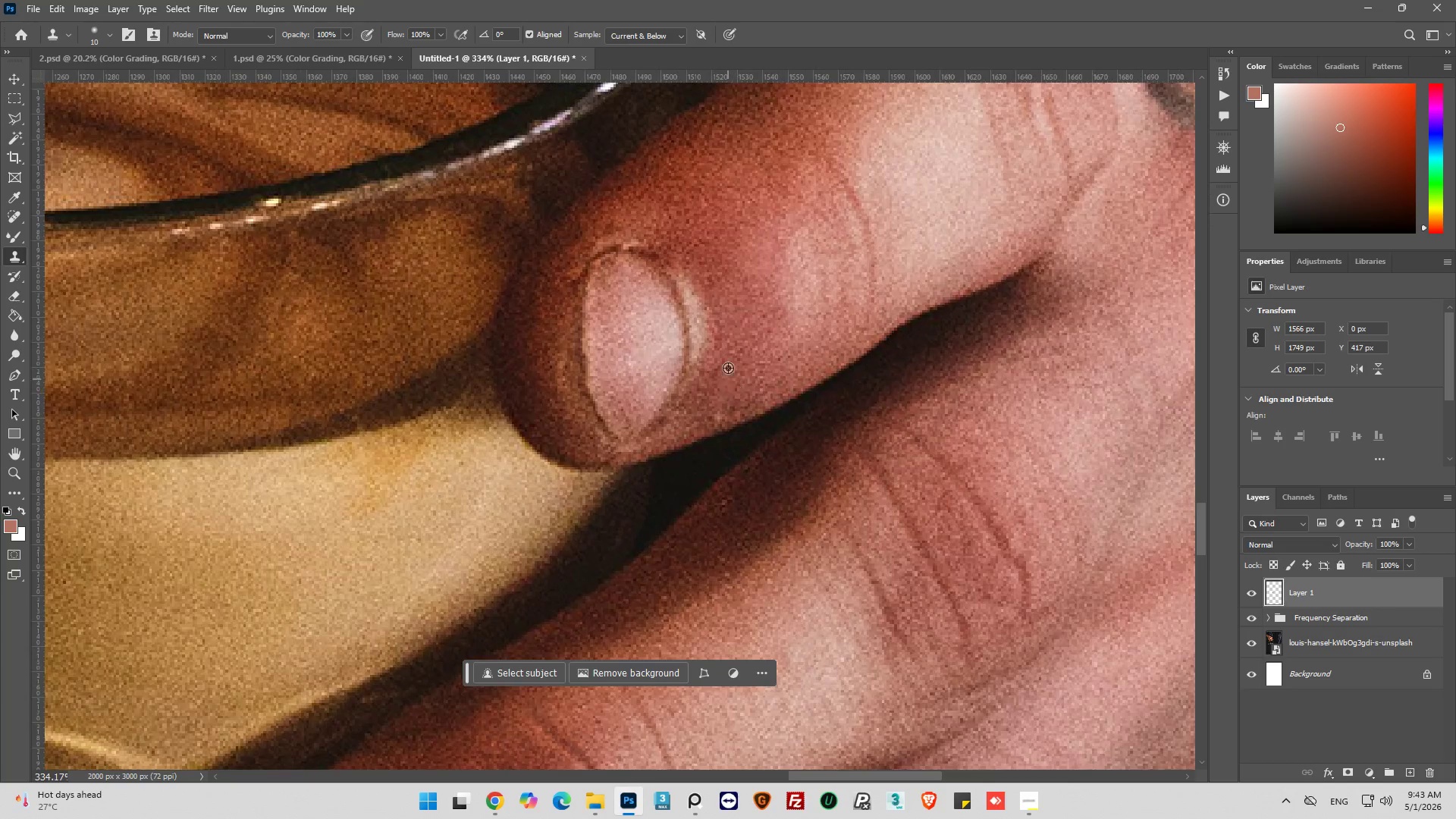 
left_click([733, 382])
 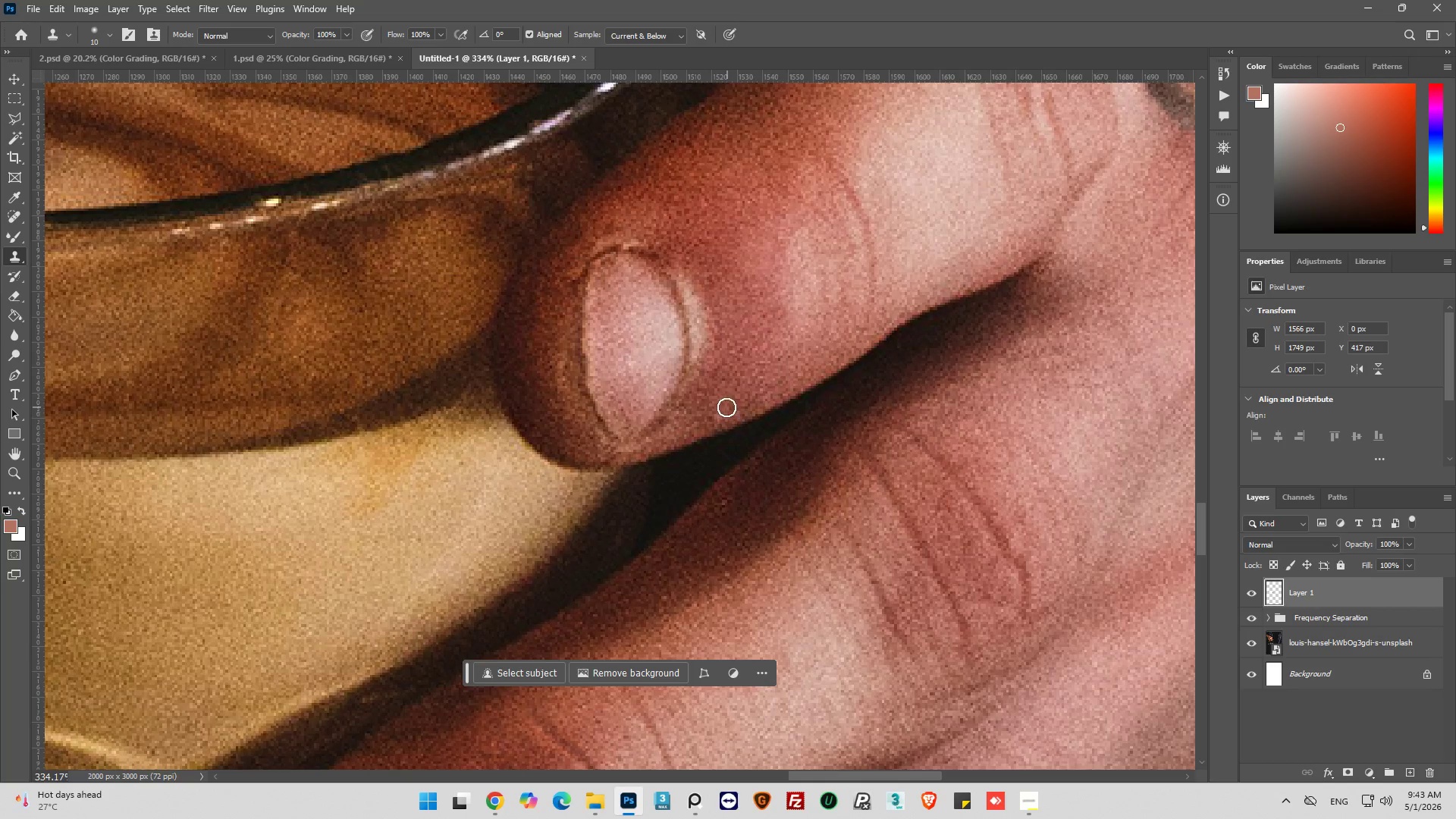 
left_click_drag(start_coordinate=[726, 406], to_coordinate=[736, 406])
 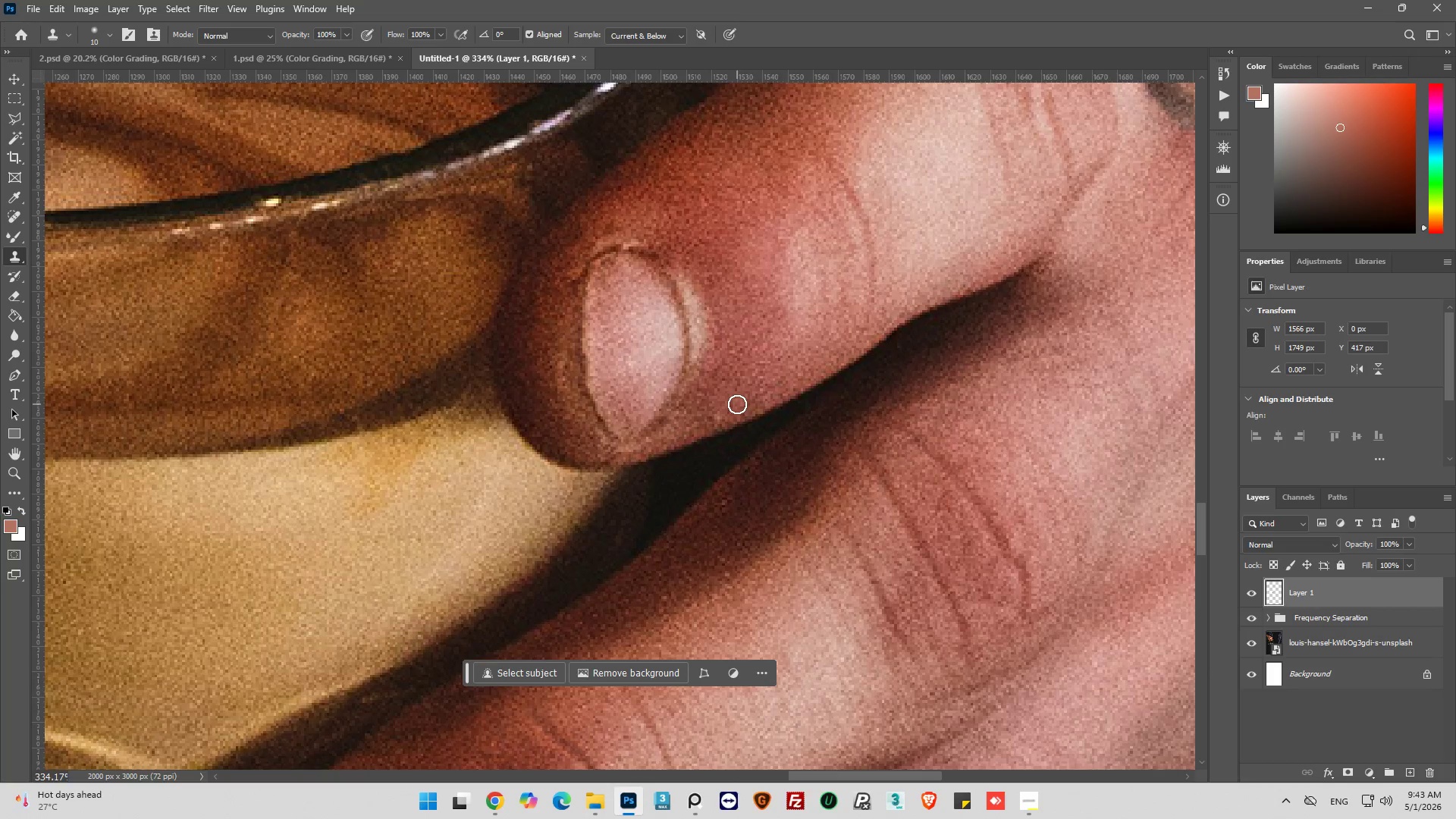 
double_click([737, 404])
 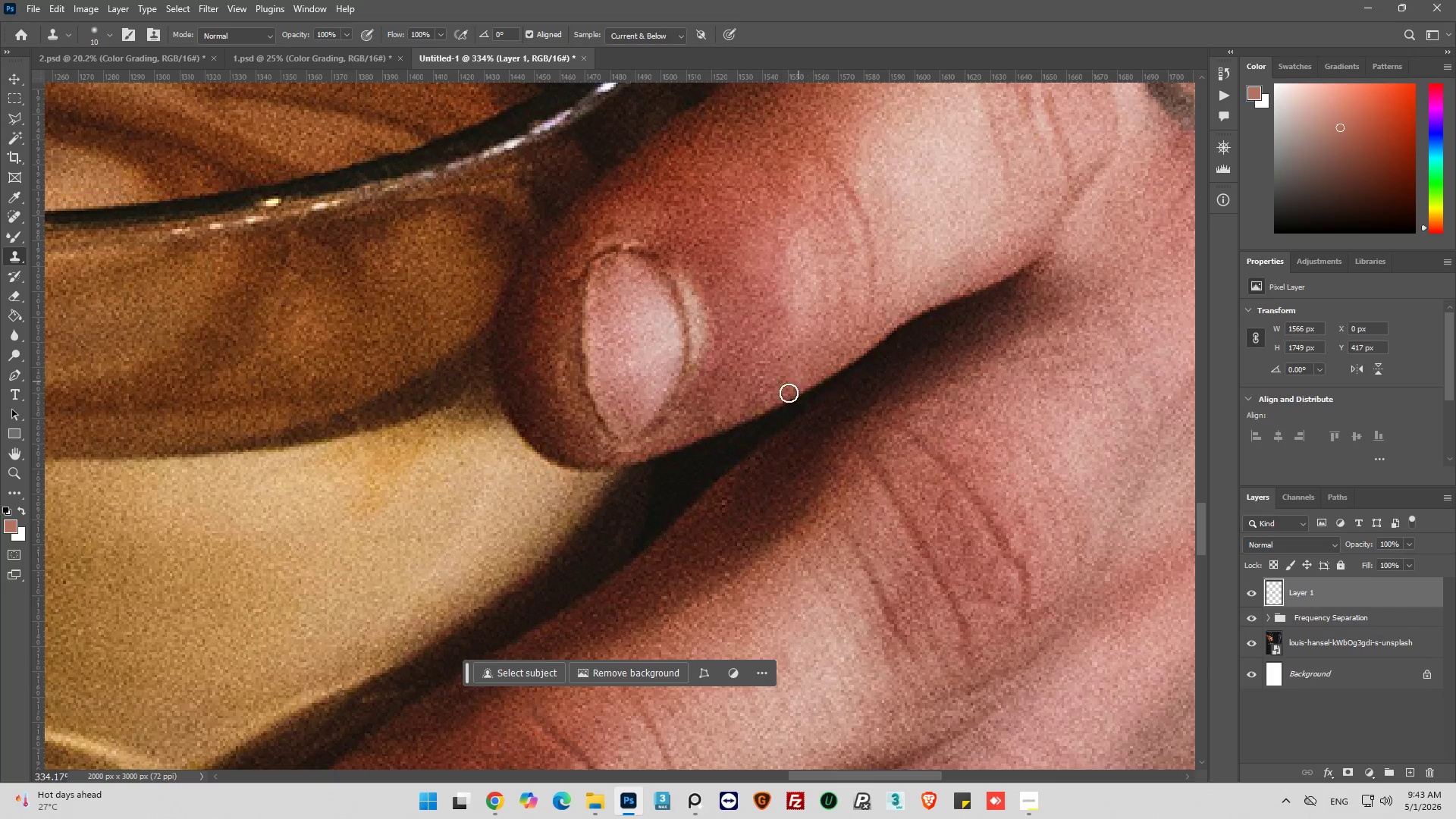 
hold_key(key=AltLeft, duration=0.44)
scroll: coordinate [692, 363], scroll_direction: down, amount: 7.0
 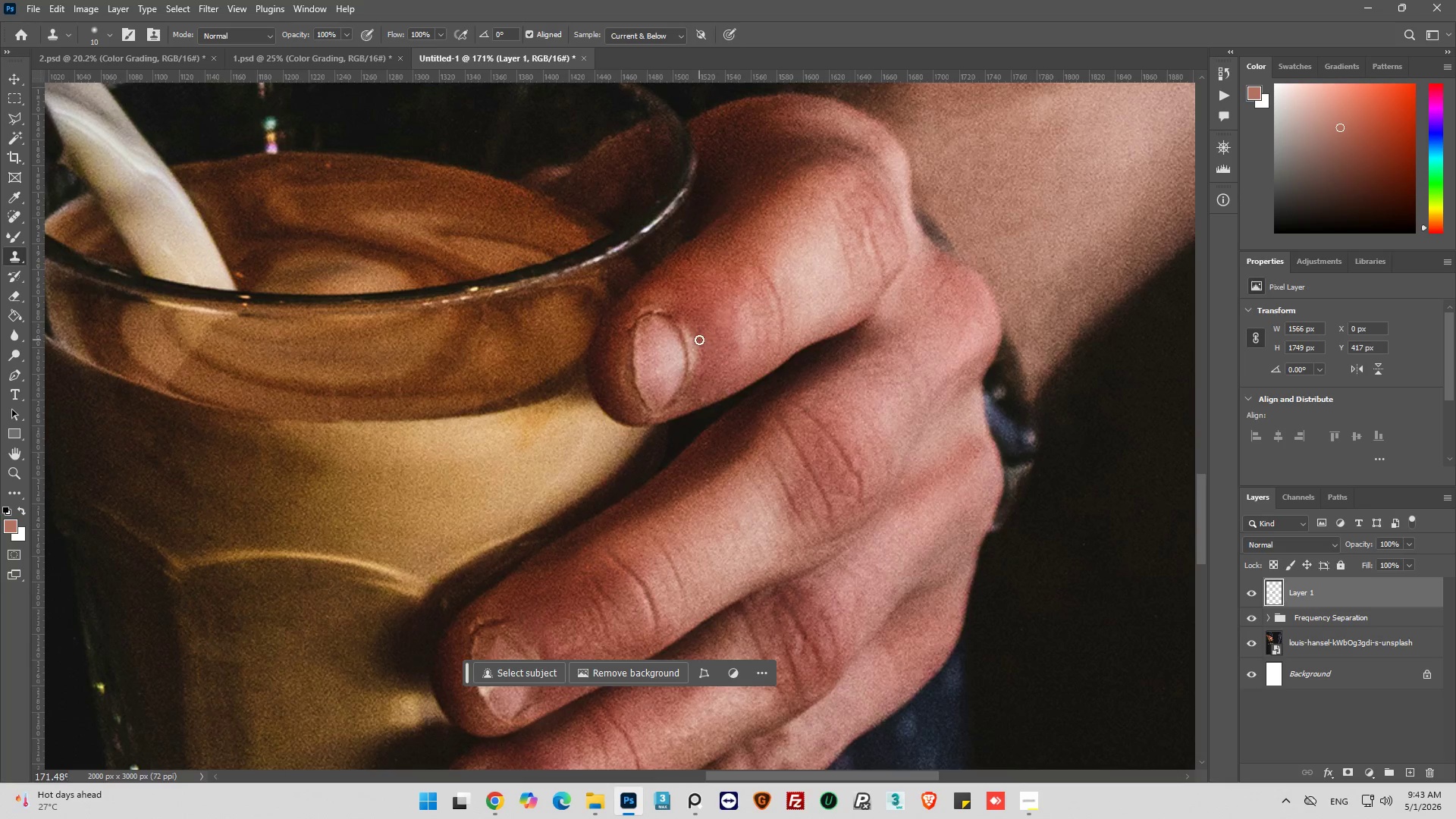 
key(Alt+AltLeft)
 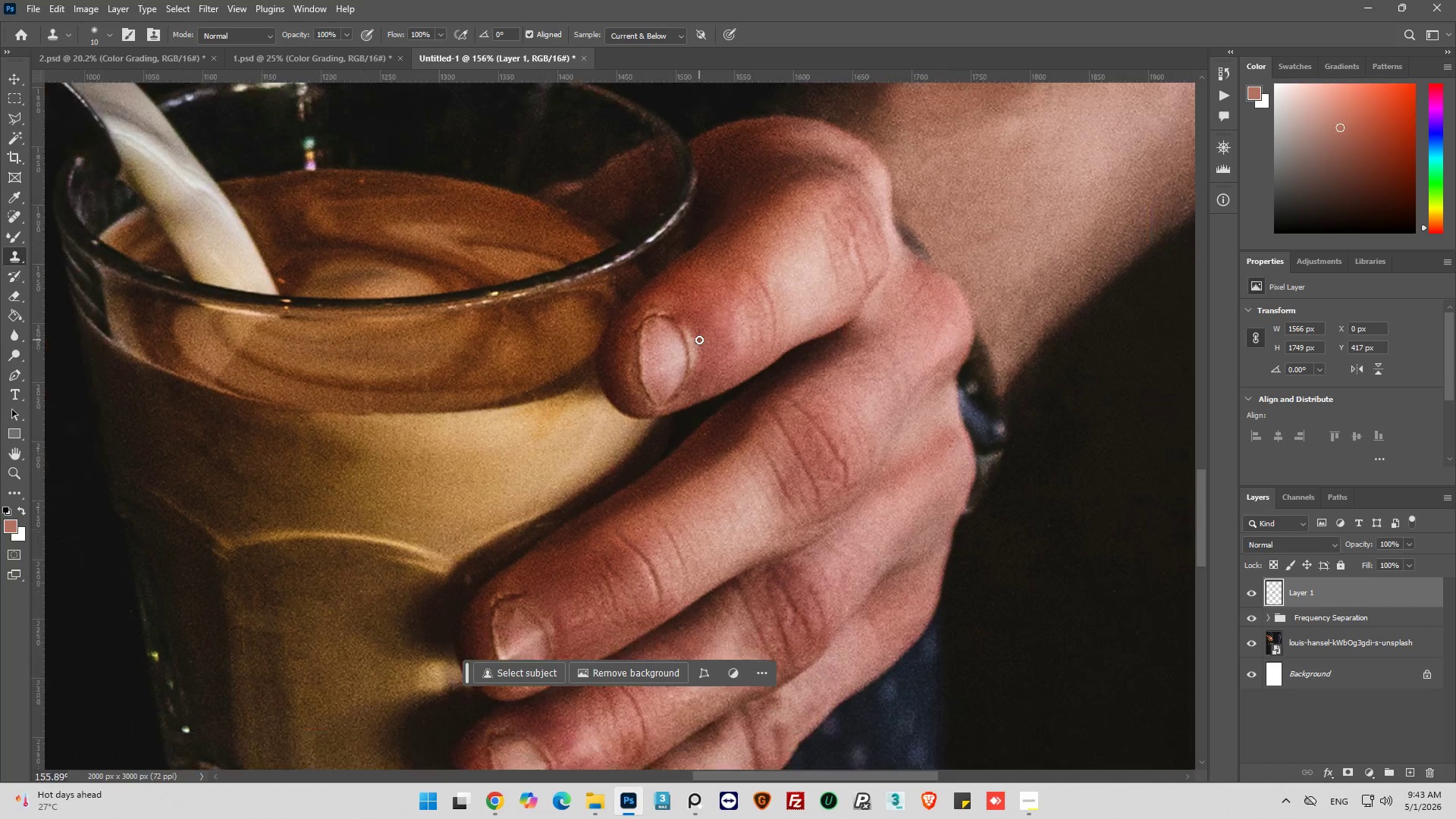 
hold_key(key=AltLeft, duration=1.2)
 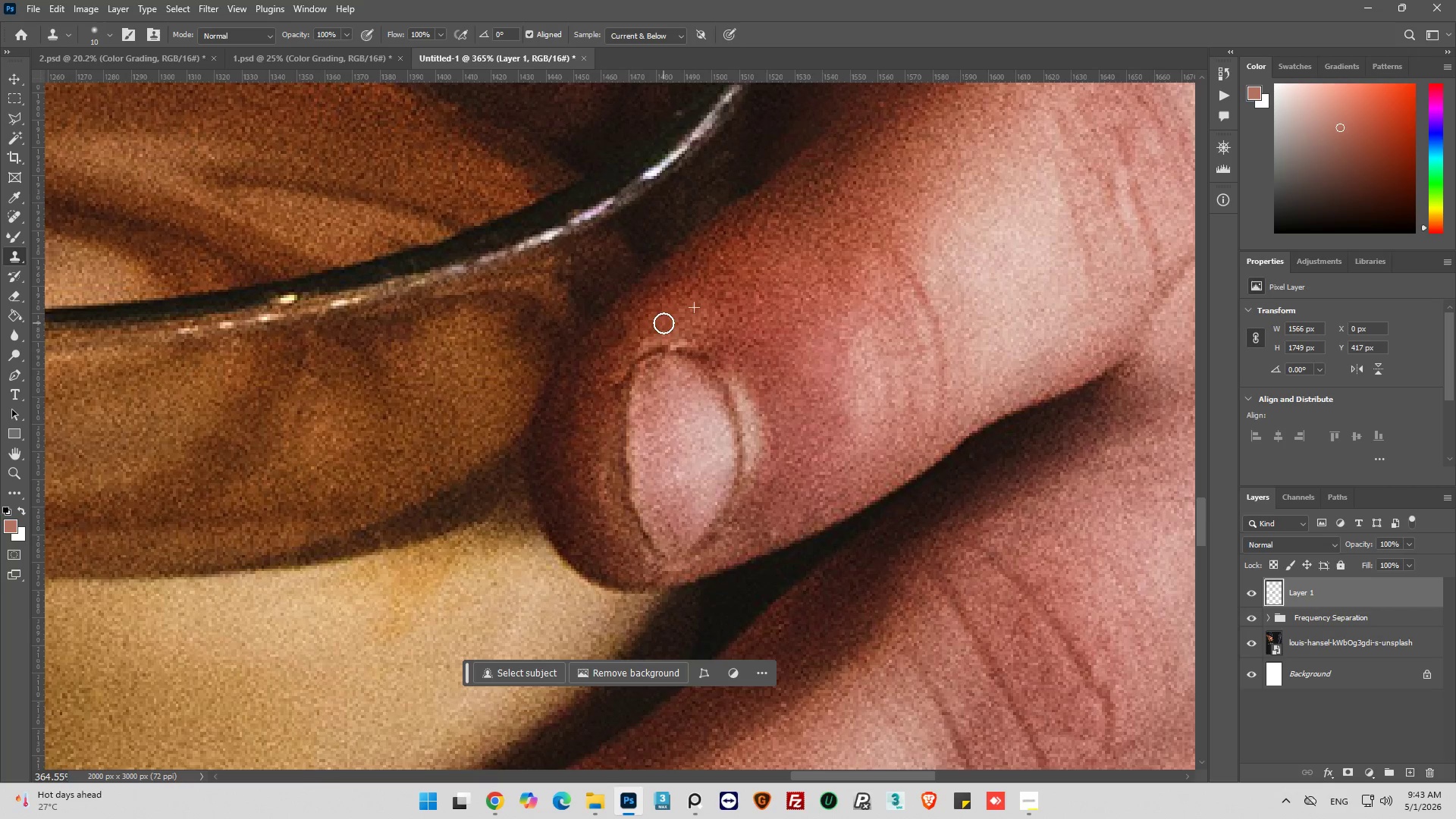 
scroll: coordinate [699, 340], scroll_direction: down, amount: 4.0
 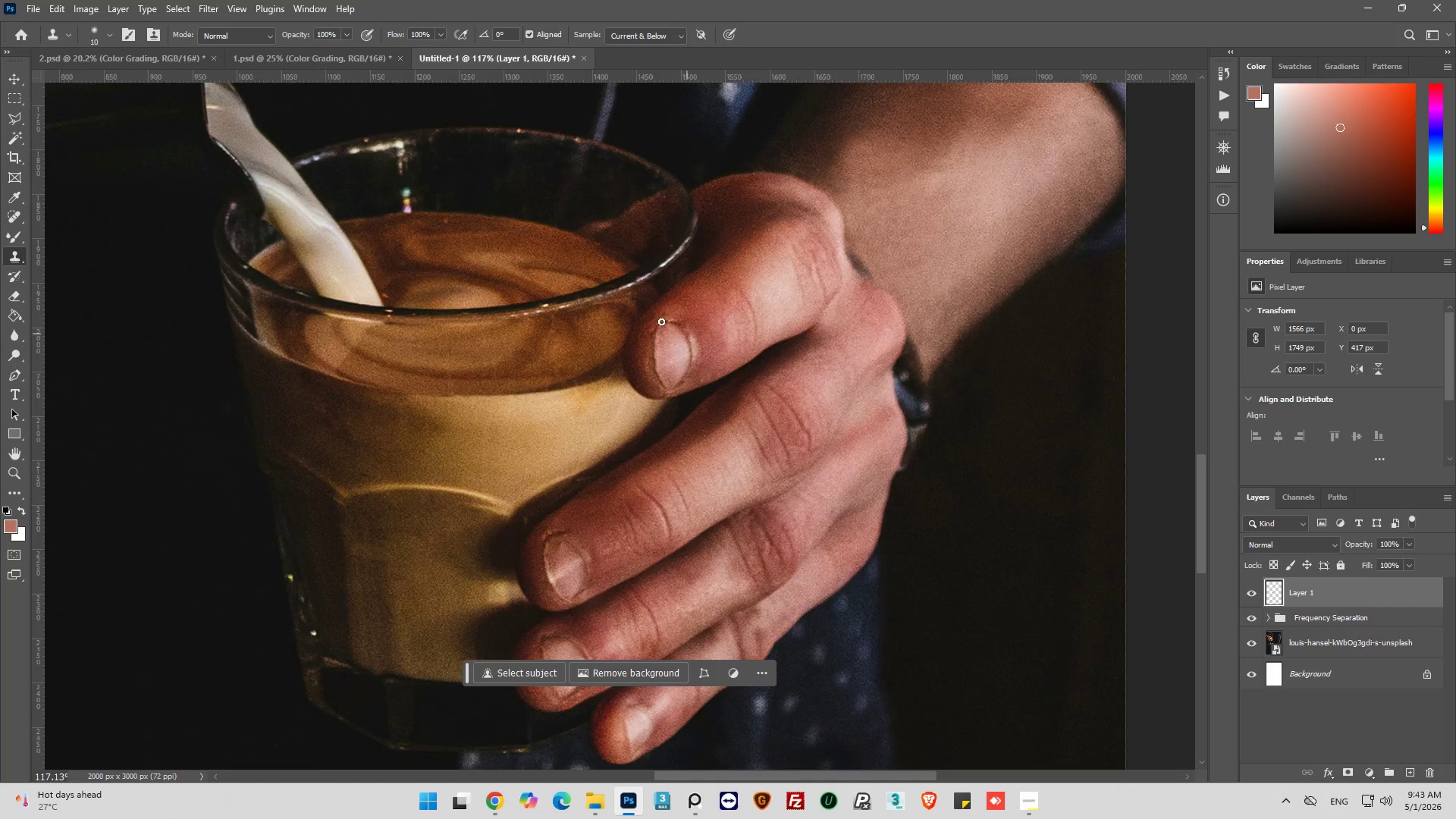 
left_click([694, 298])
 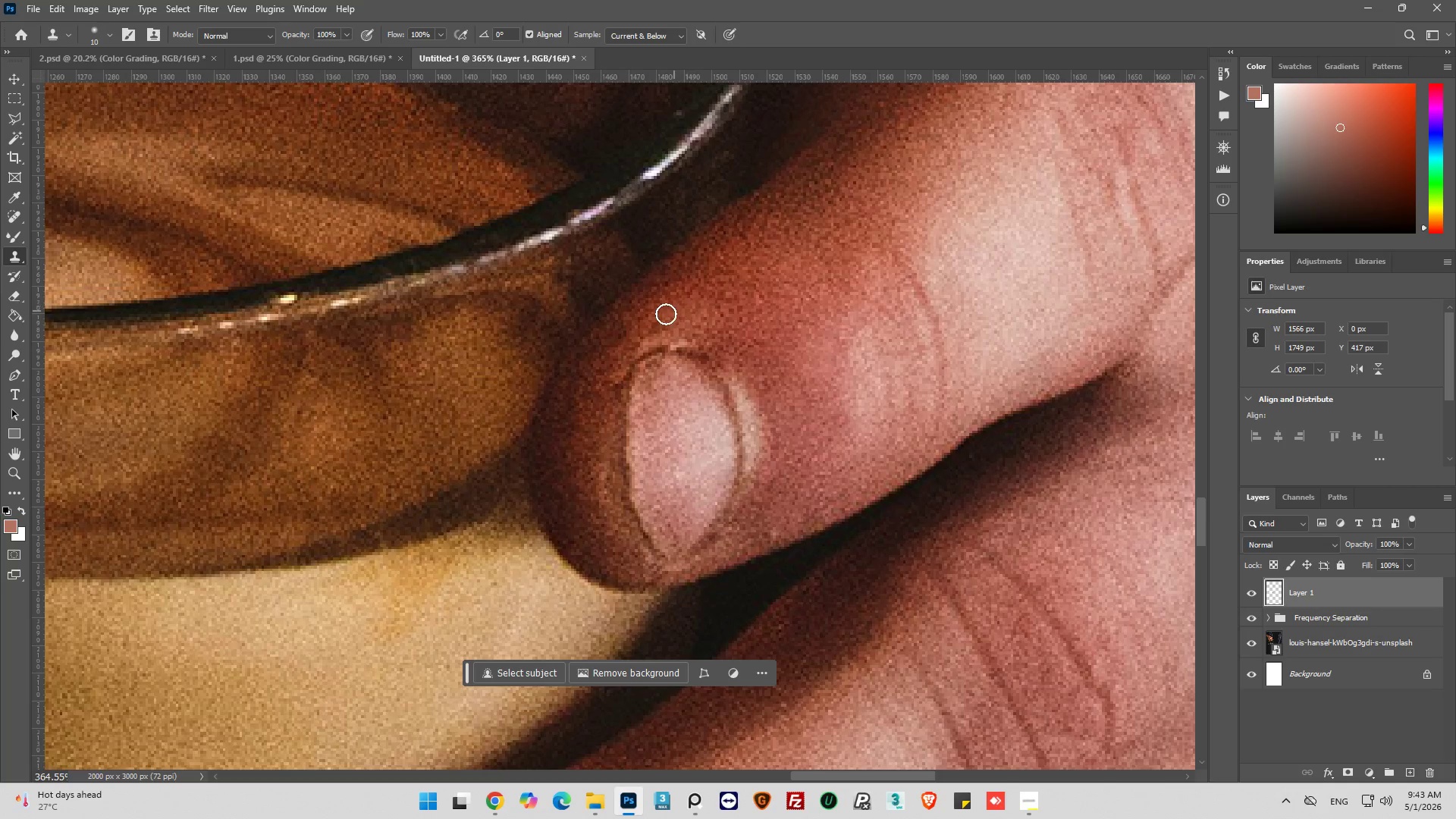 
scroll: coordinate [697, 293], scroll_direction: up, amount: 12.0
 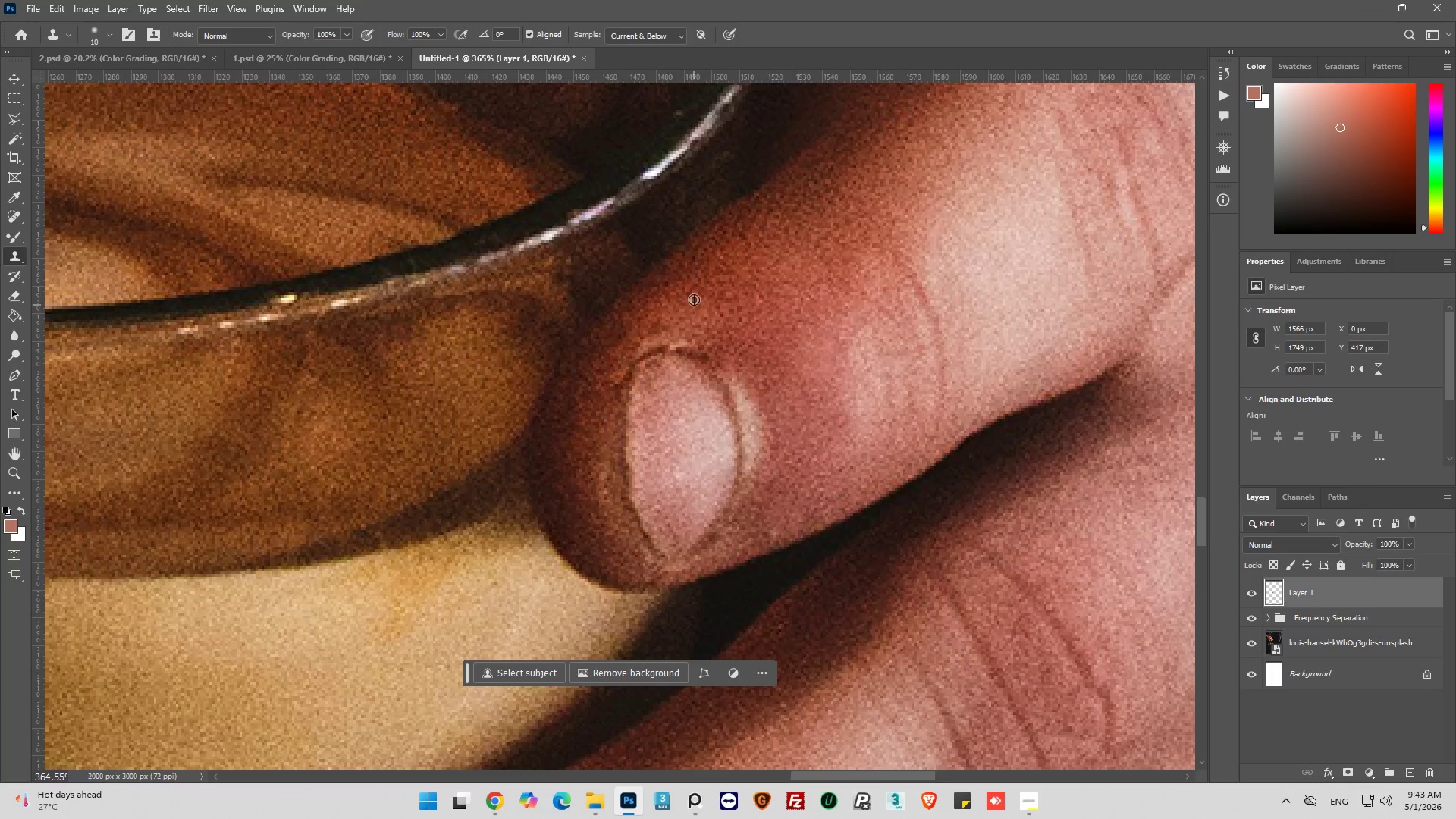 
left_click_drag(start_coordinate=[664, 315], to_coordinate=[653, 324])
 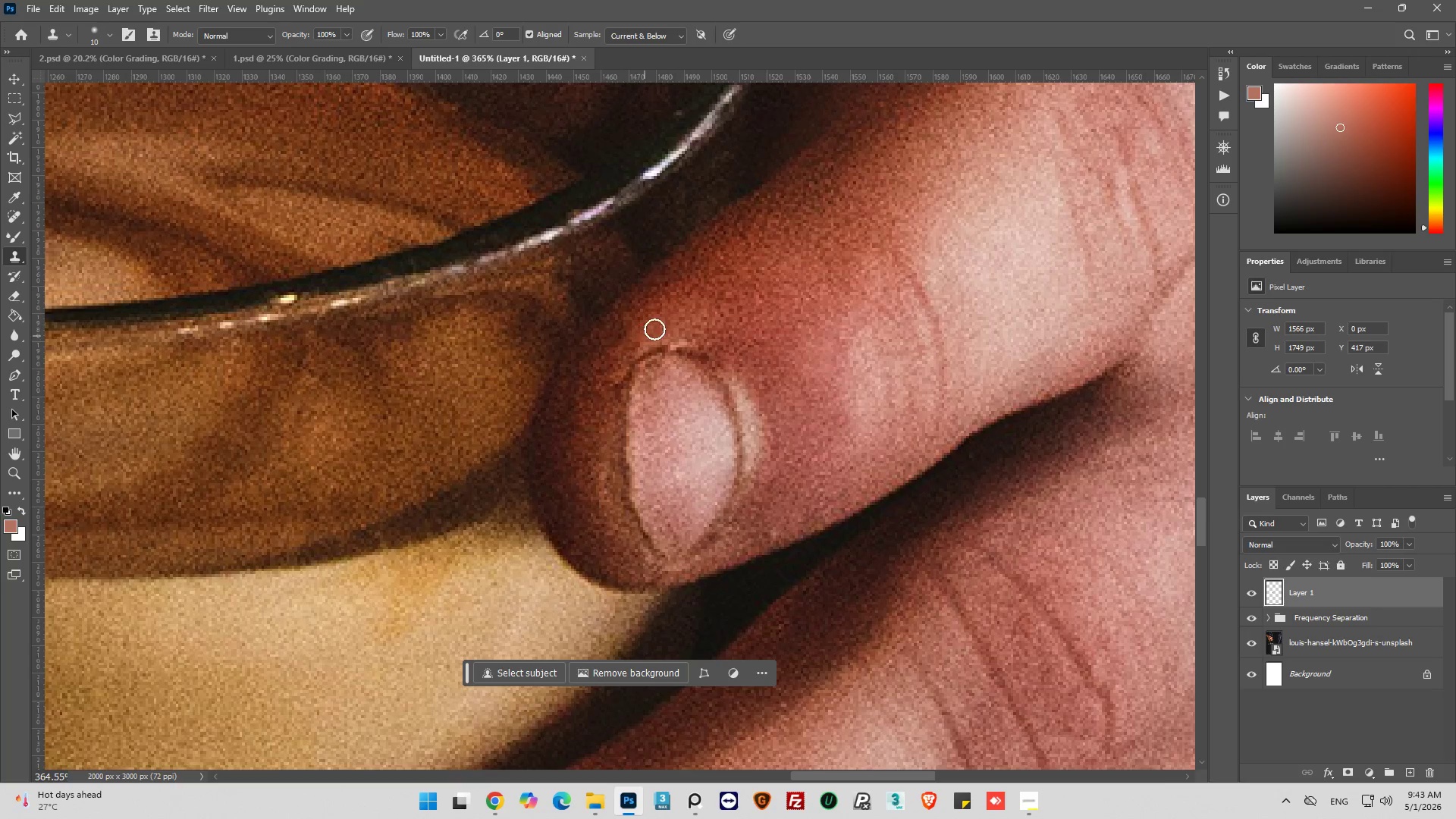 
hold_key(key=AltLeft, duration=0.41)
left_click([664, 316])
 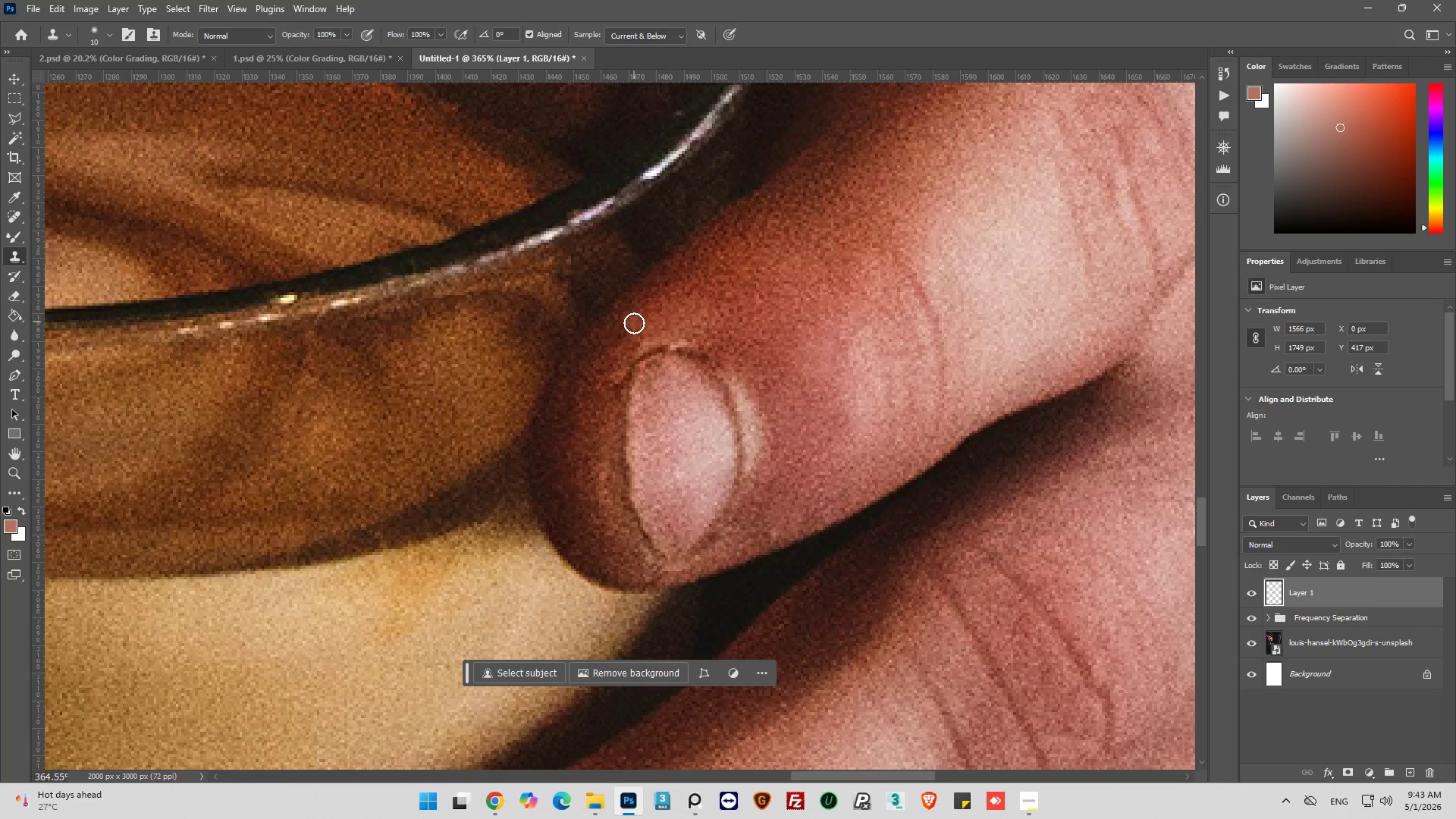 
left_click_drag(start_coordinate=[630, 329], to_coordinate=[613, 350])
 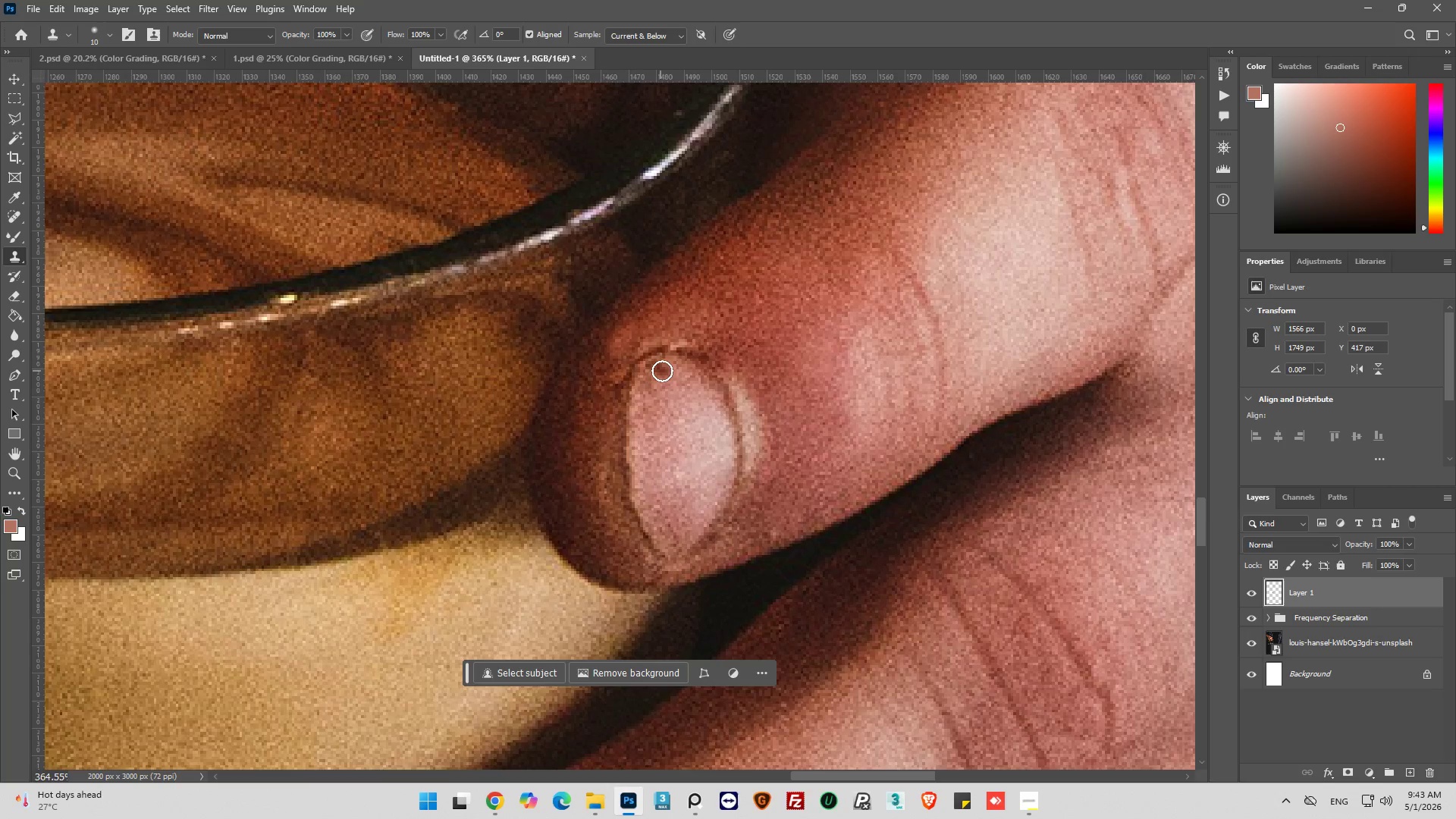 
key(Control+Z)
 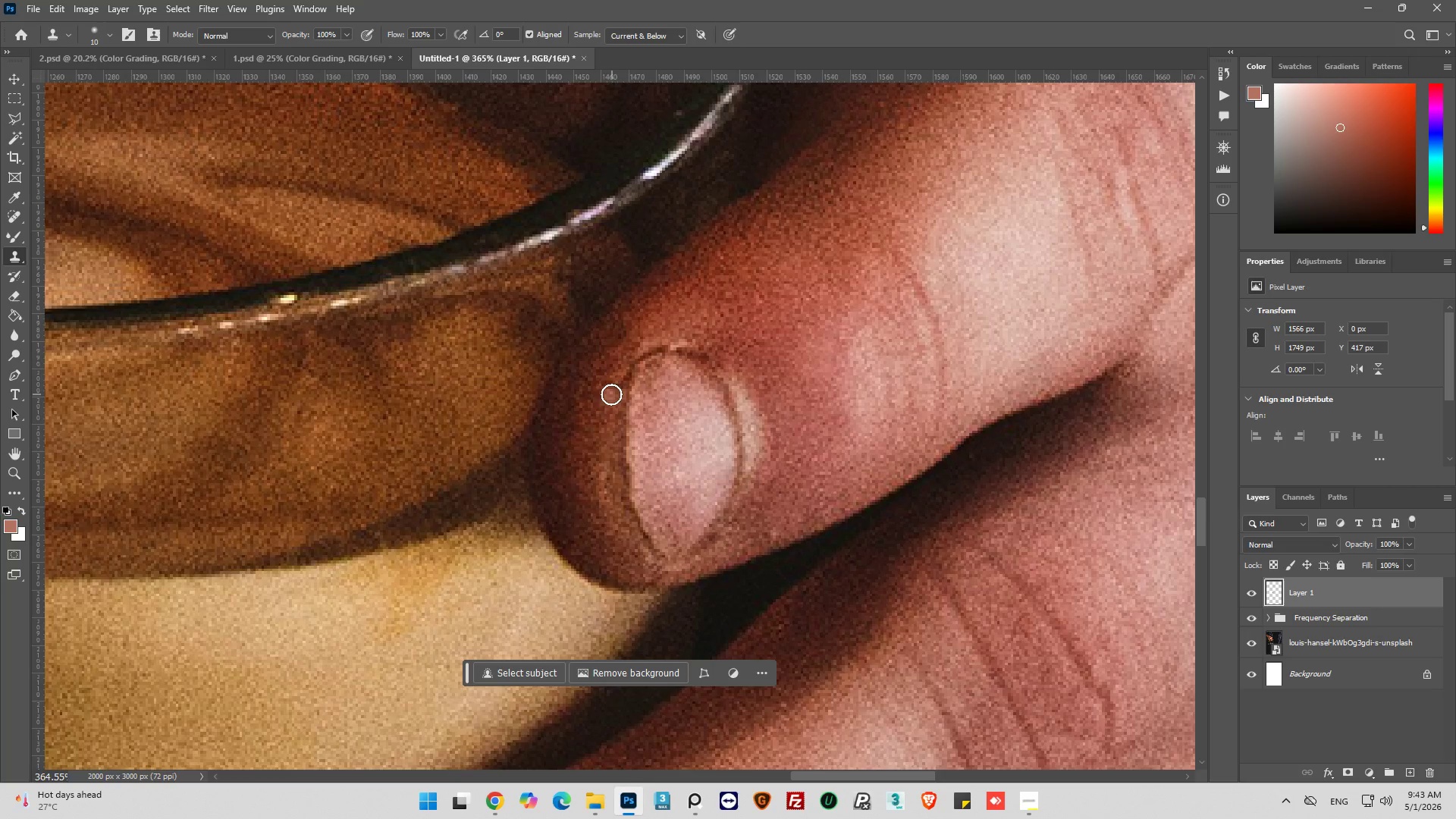 
hold_key(key=AltLeft, duration=1.12)
left_click_drag(start_coordinate=[595, 403], to_coordinate=[595, 398])
 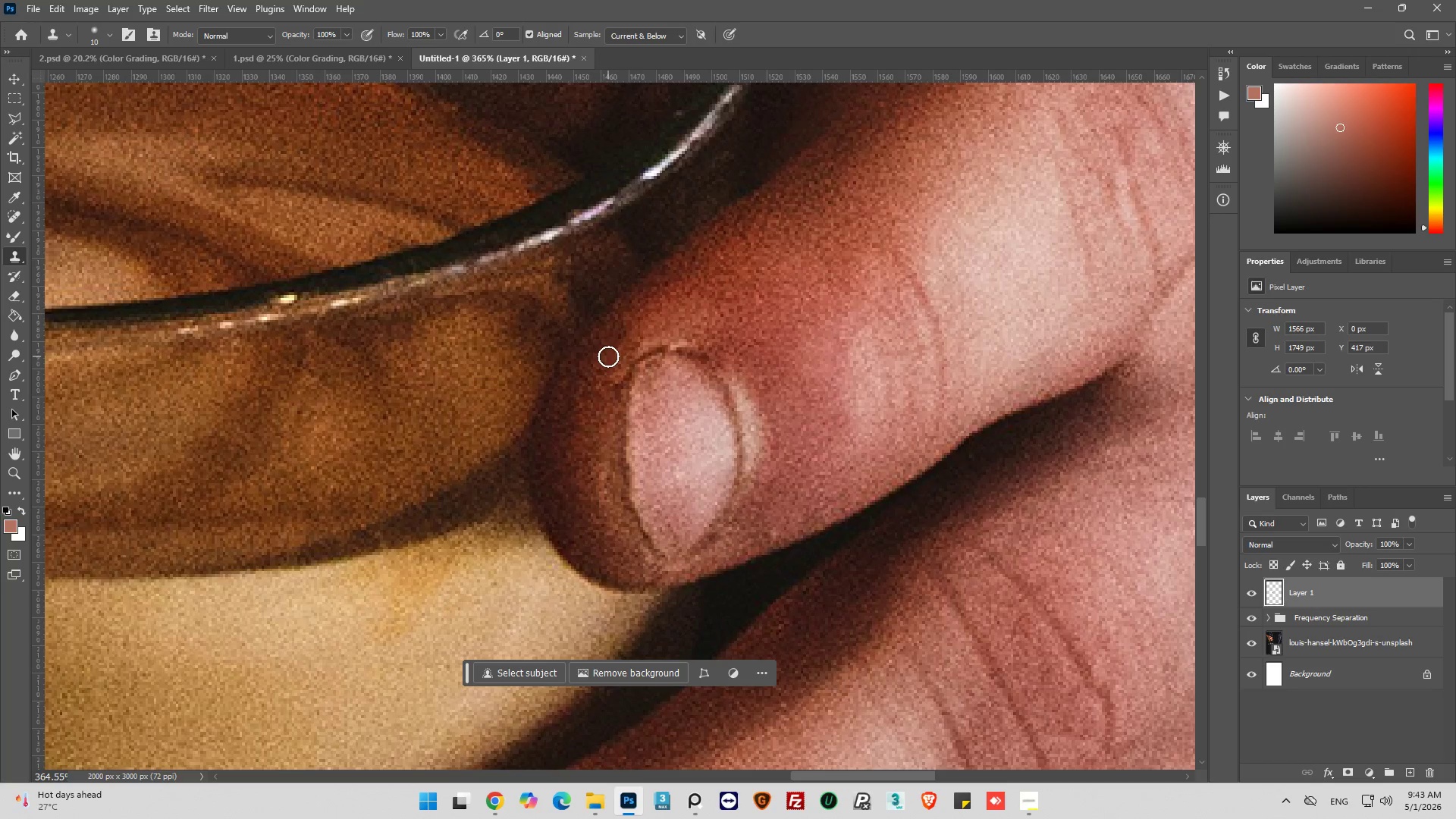 
left_click_drag(start_coordinate=[608, 356], to_coordinate=[625, 331])
 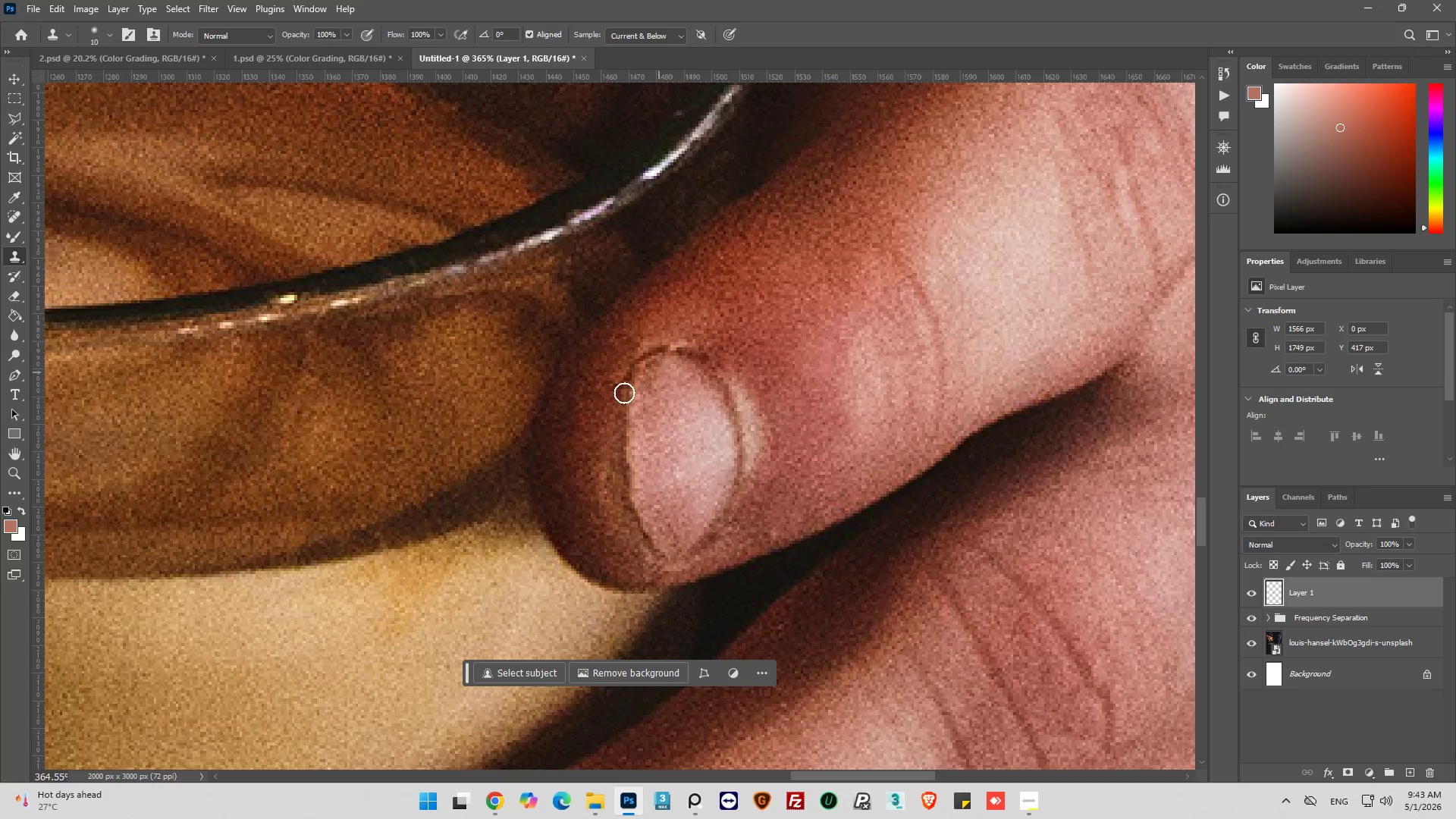 
key(Alt+AltLeft)
 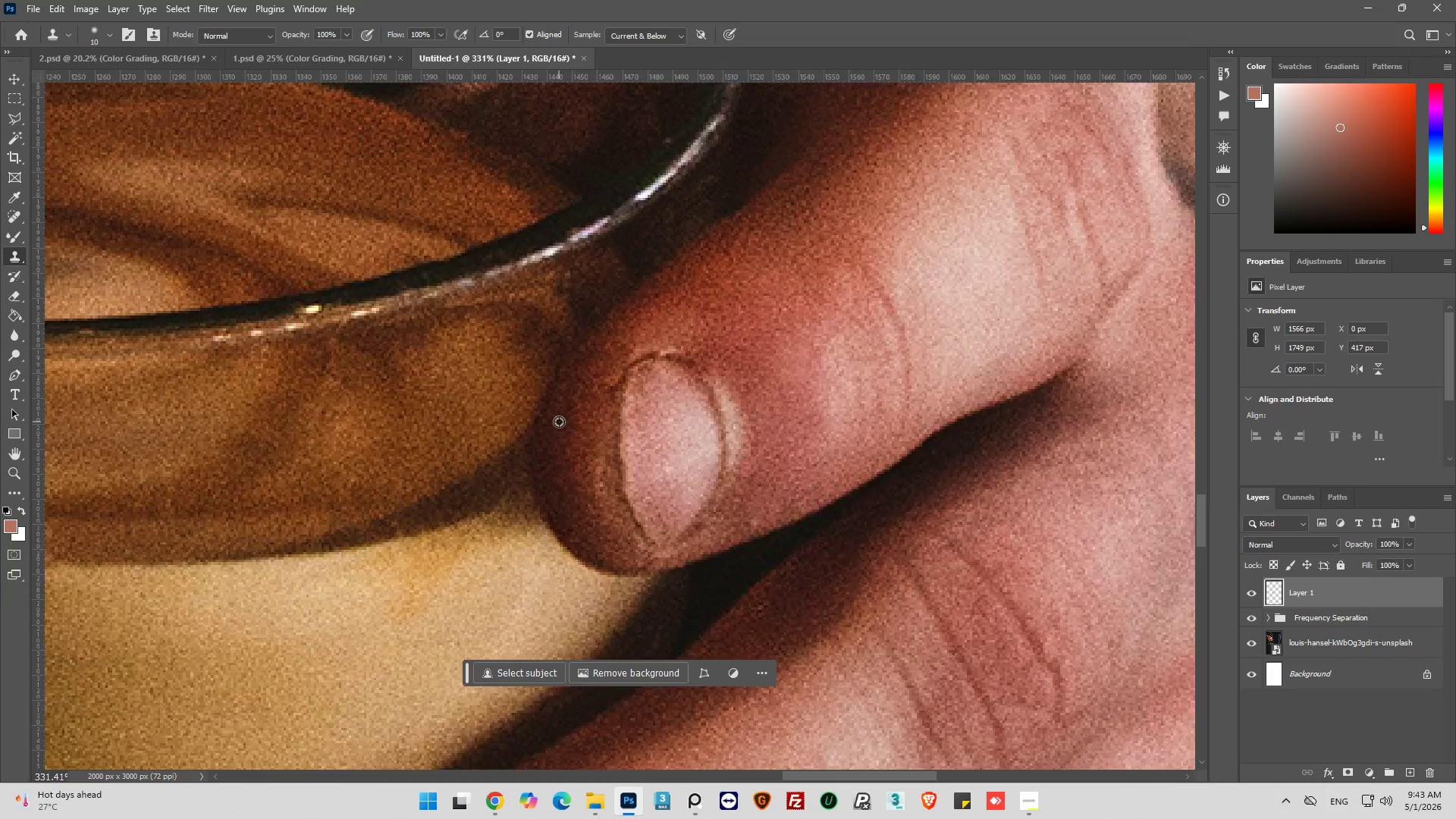 
hold_key(key=AltLeft, duration=0.56)
 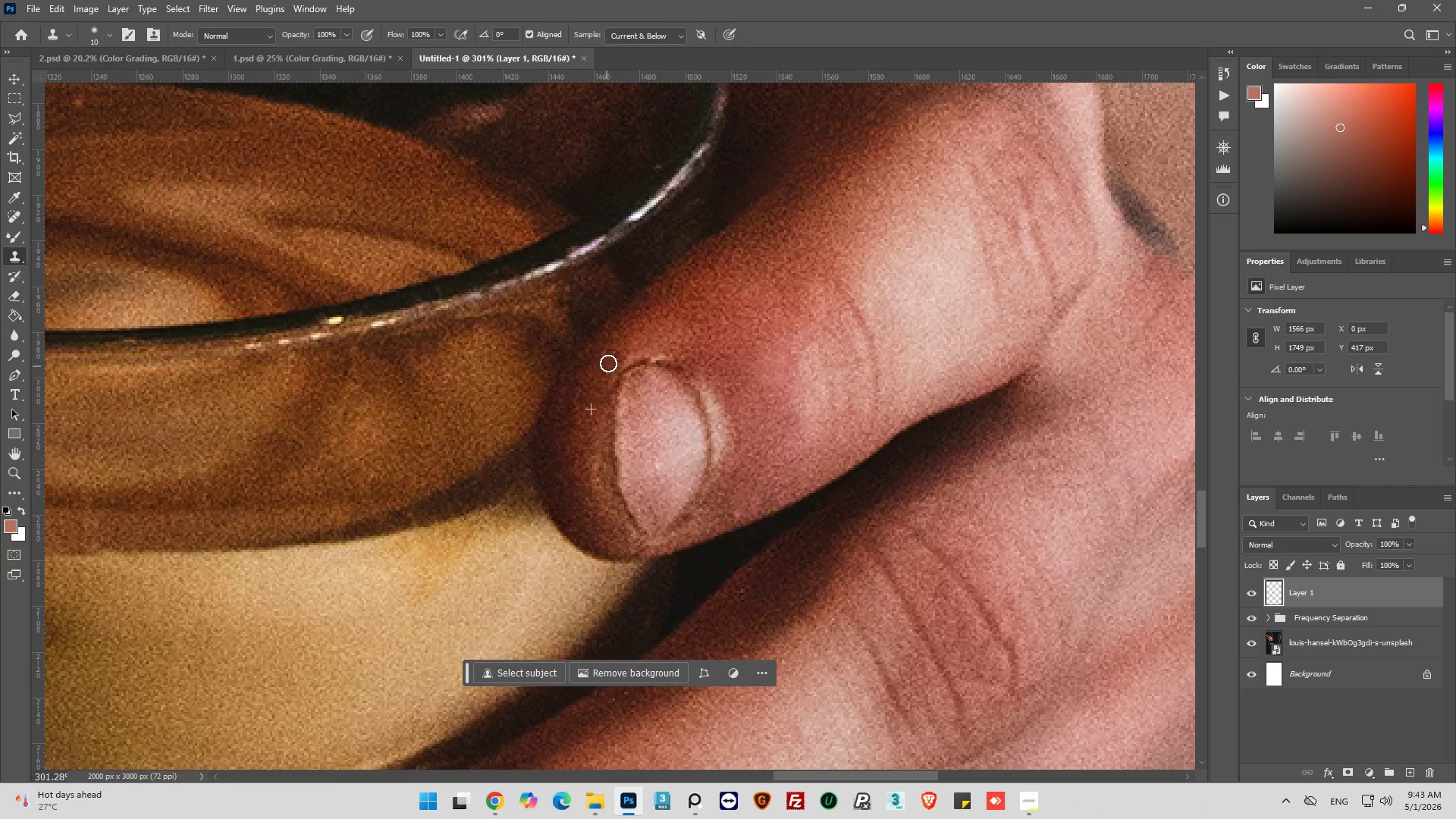 
scroll: coordinate [559, 422], scroll_direction: down, amount: 2.0
 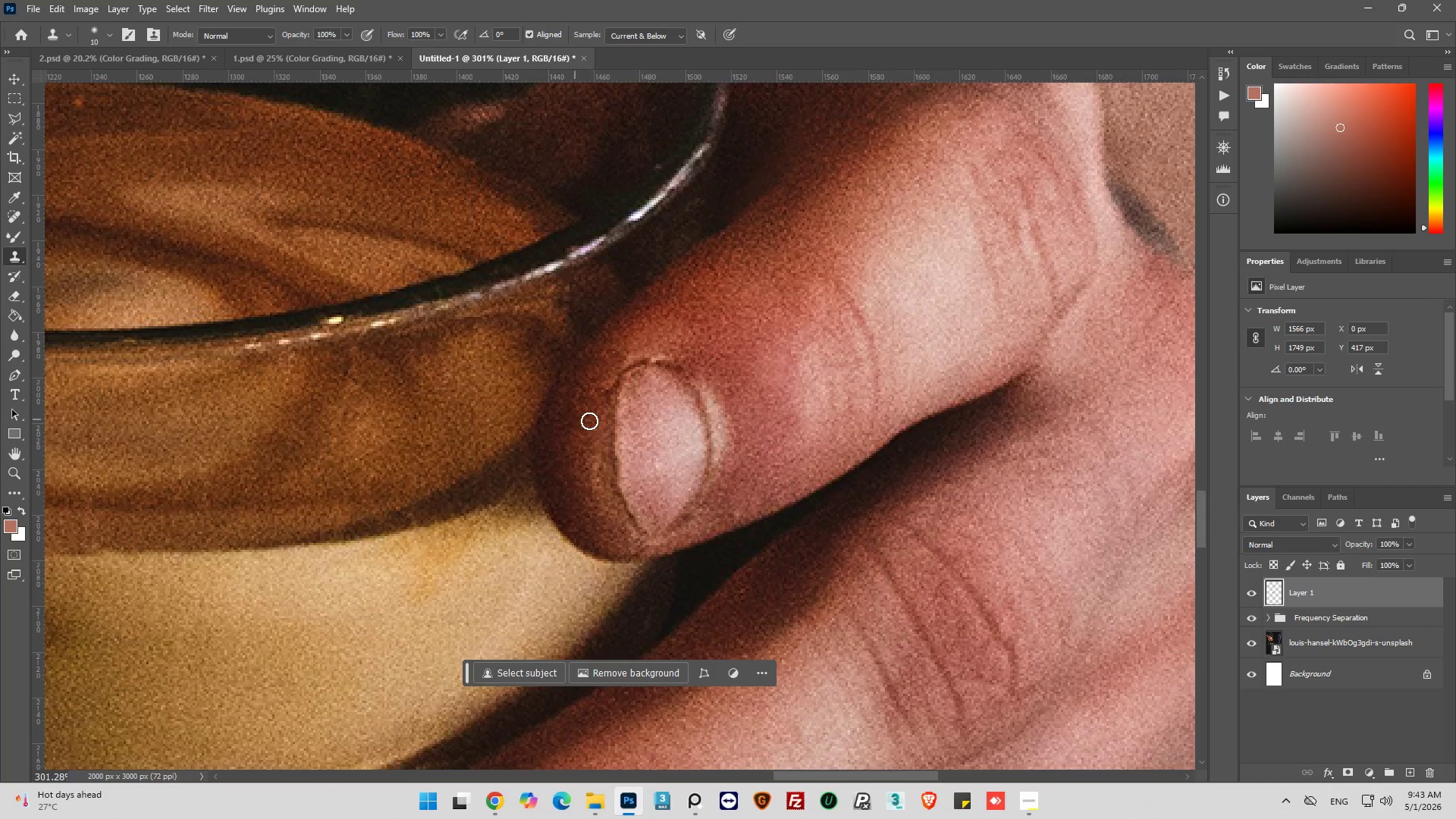 
left_click_drag(start_coordinate=[581, 441], to_coordinate=[581, 435])
 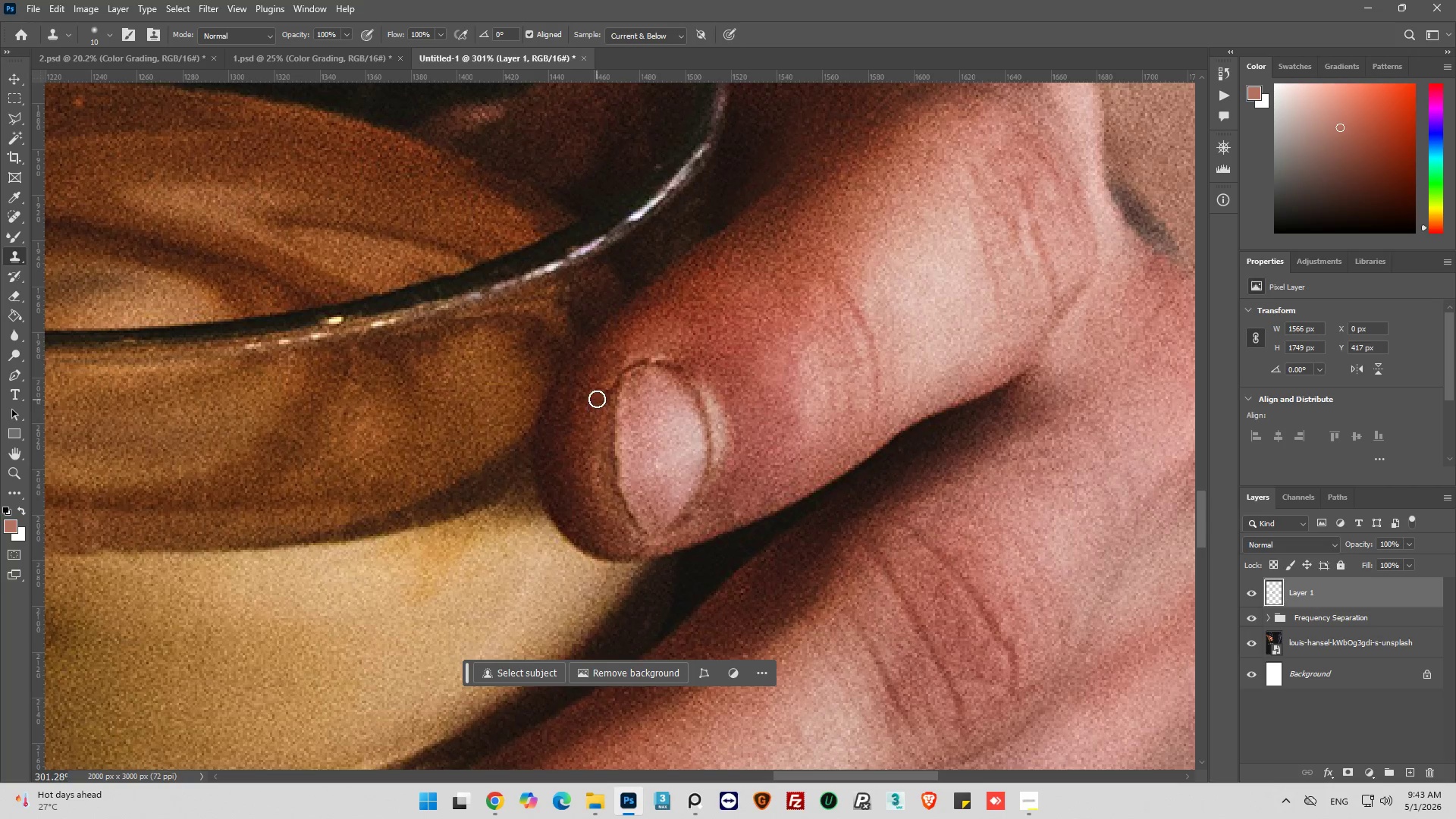 
left_click_drag(start_coordinate=[597, 399], to_coordinate=[627, 340])
 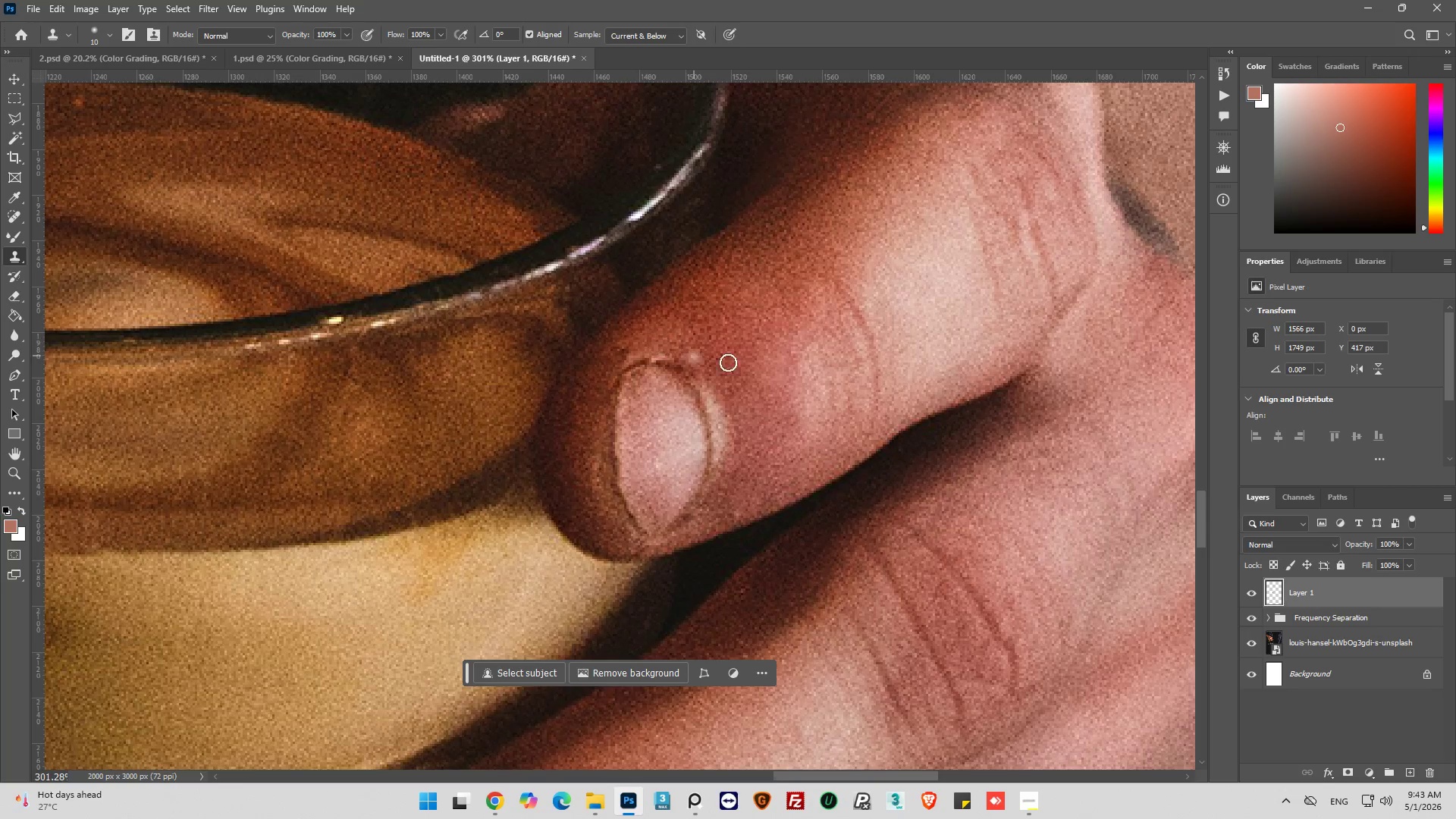 
hold_key(key=AltLeft, duration=0.31)
 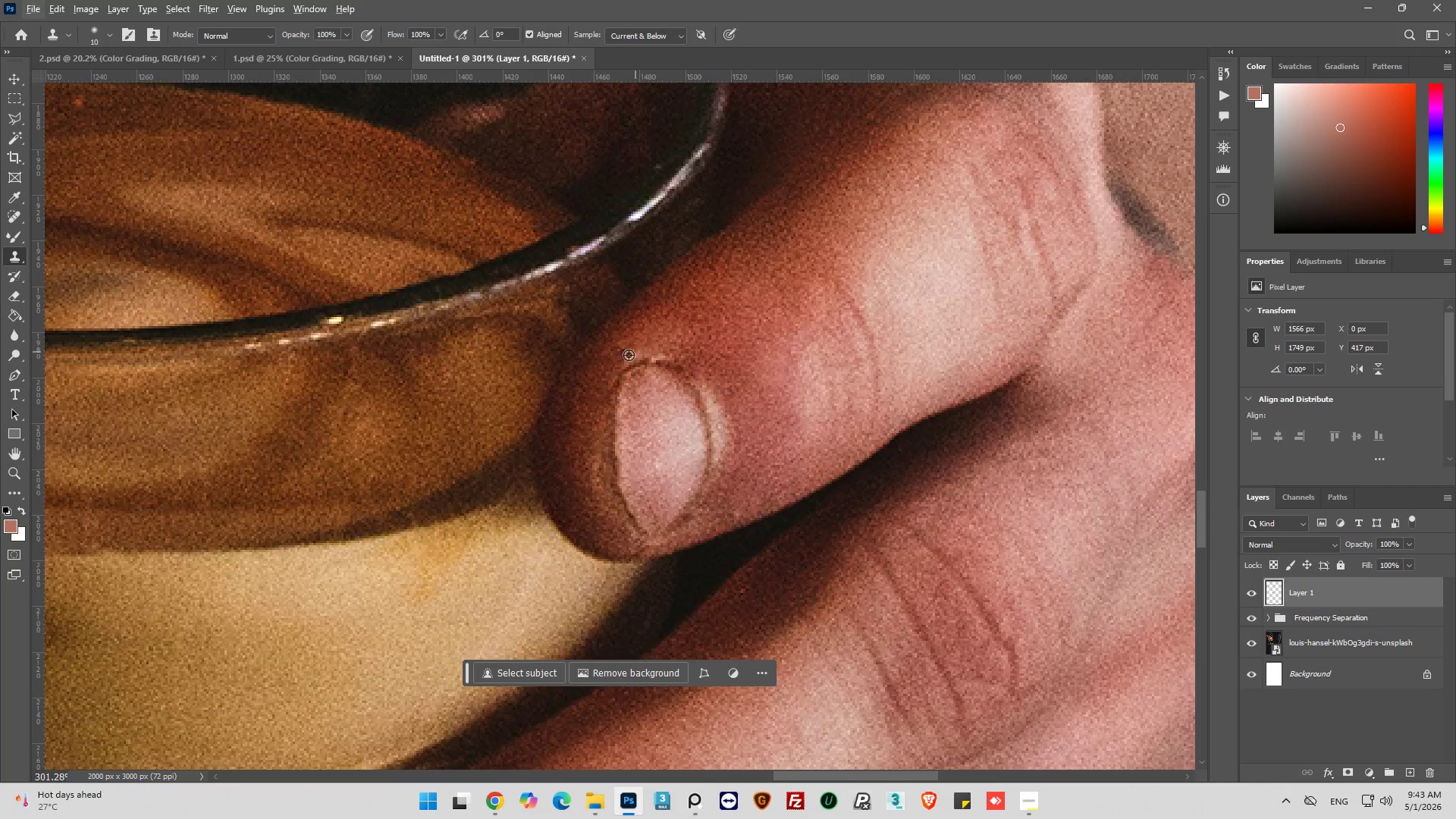 
hold_key(key=AltLeft, duration=0.42)
 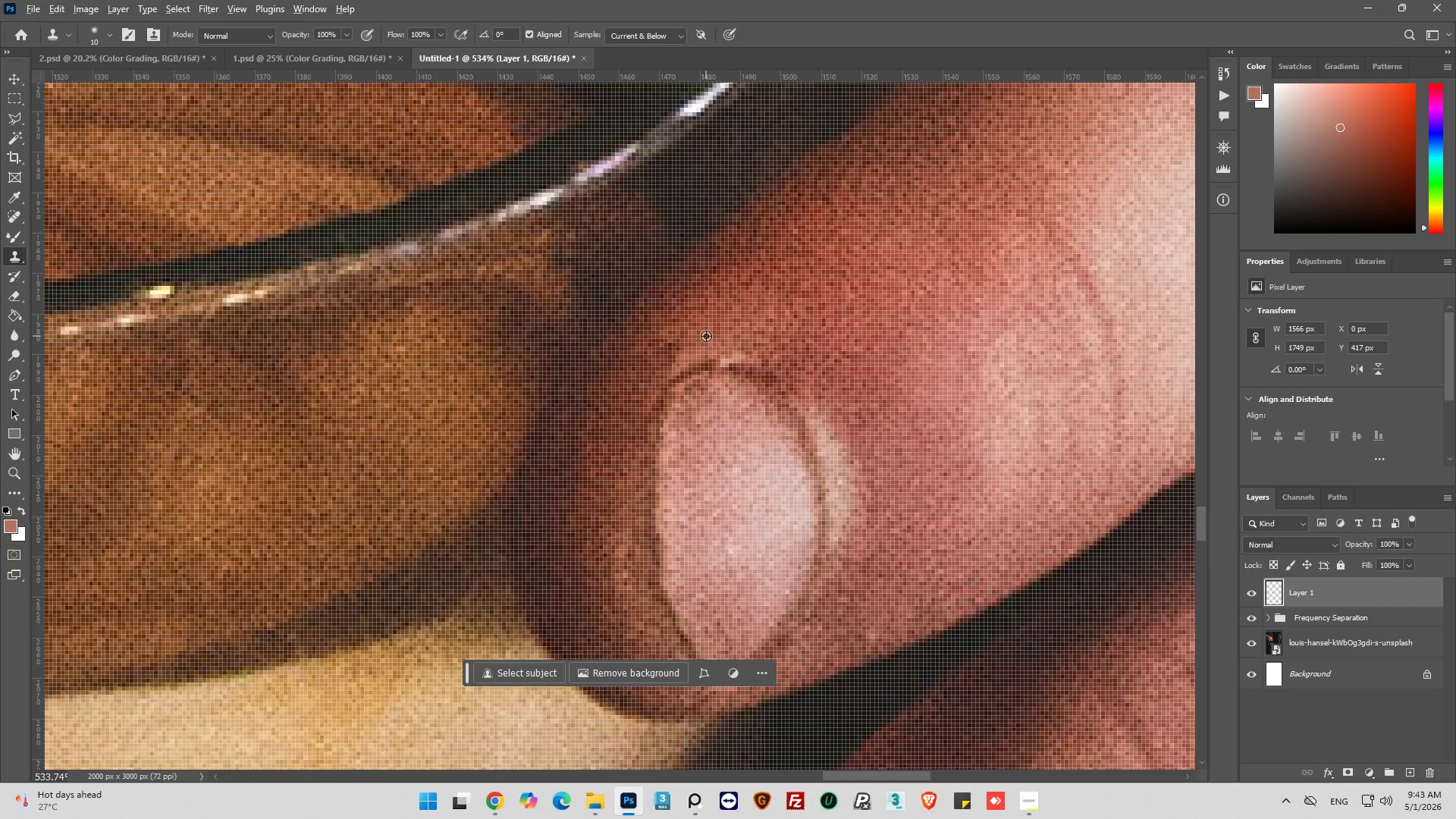 
hold_key(key=AltLeft, duration=0.59)
 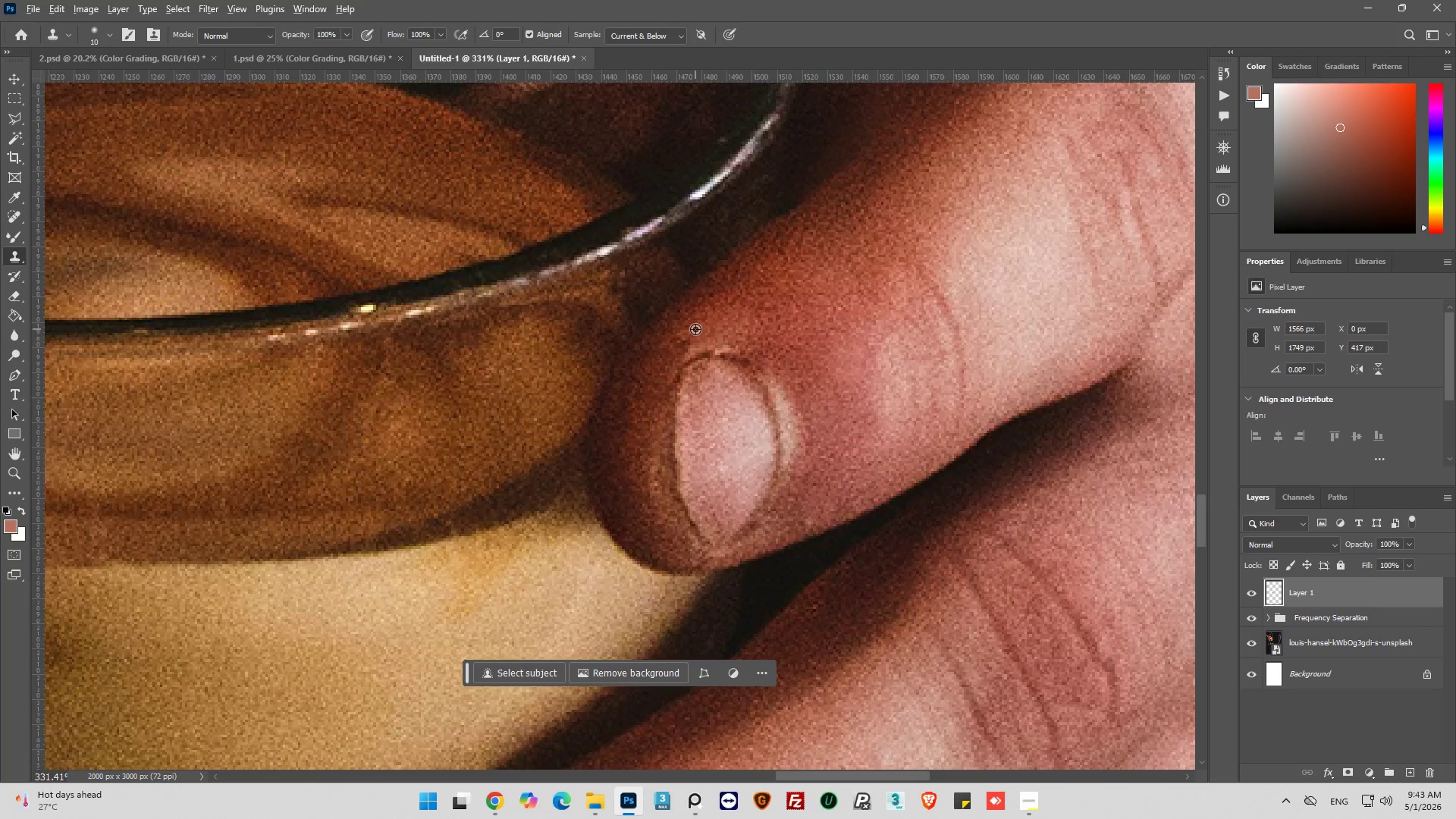 
scroll: coordinate [563, 358], scroll_direction: up, amount: 6.0
 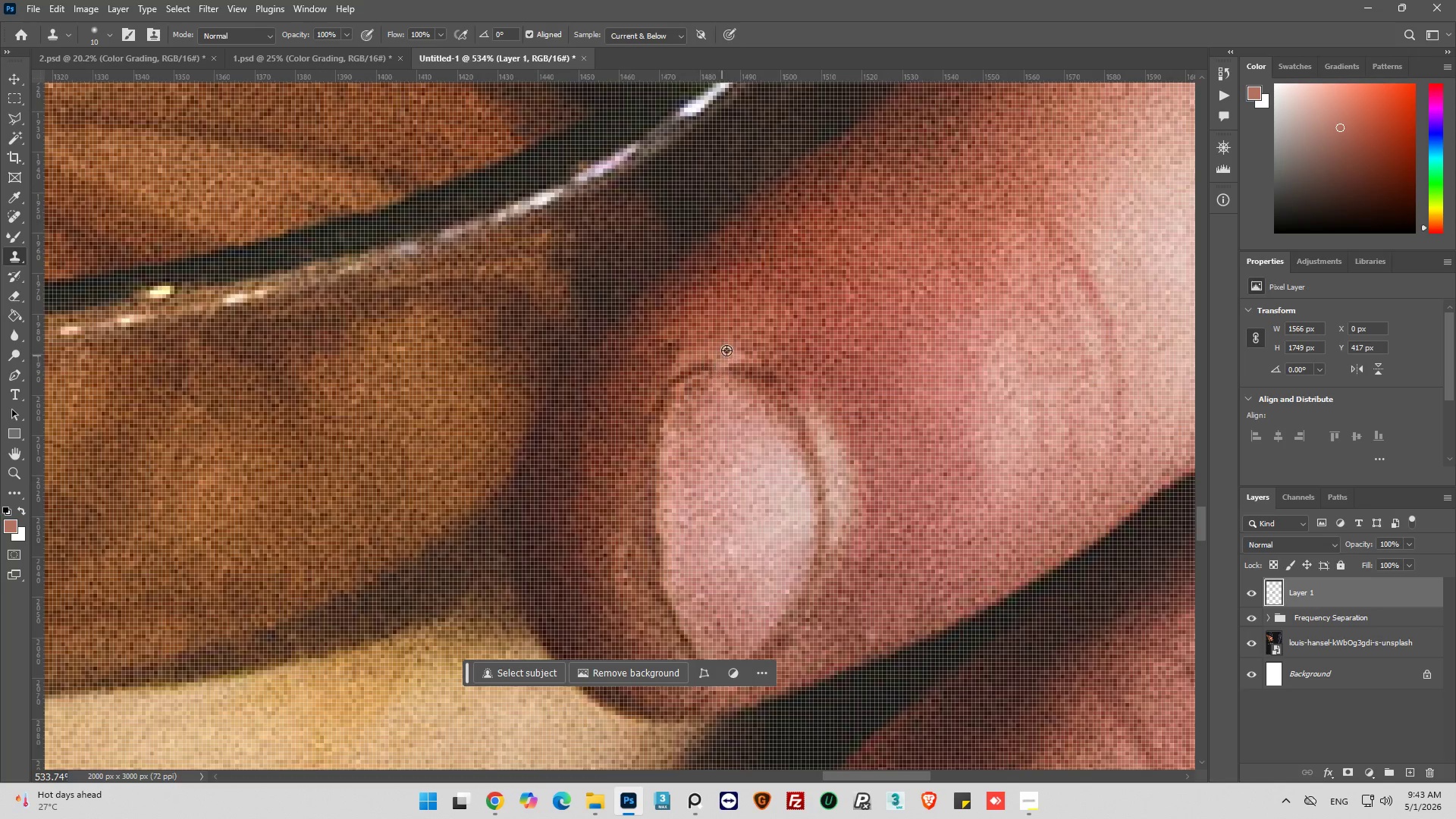 
hold_key(key=AltLeft, duration=0.52)
 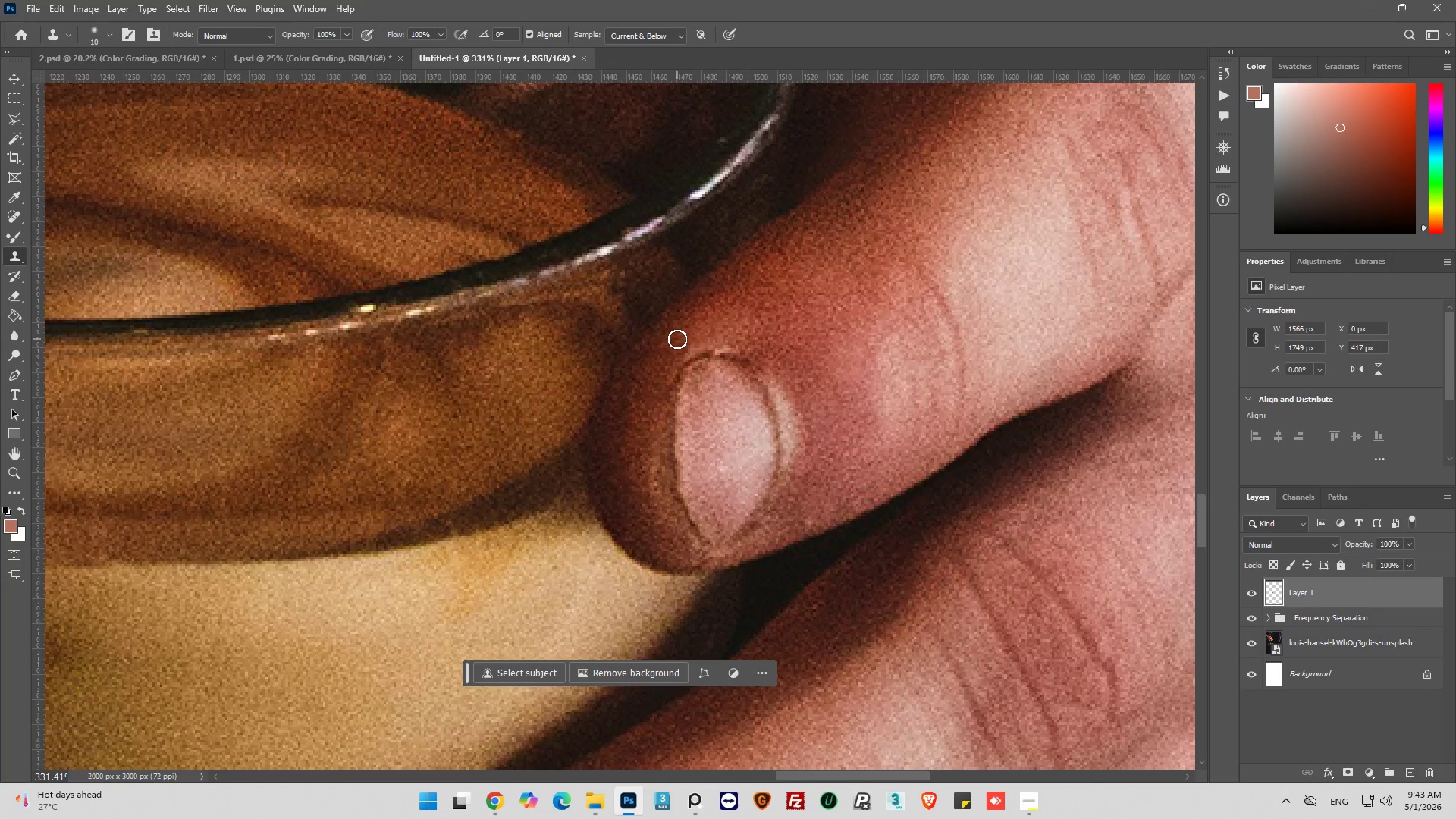 
scroll: coordinate [706, 336], scroll_direction: down, amount: 5.0
 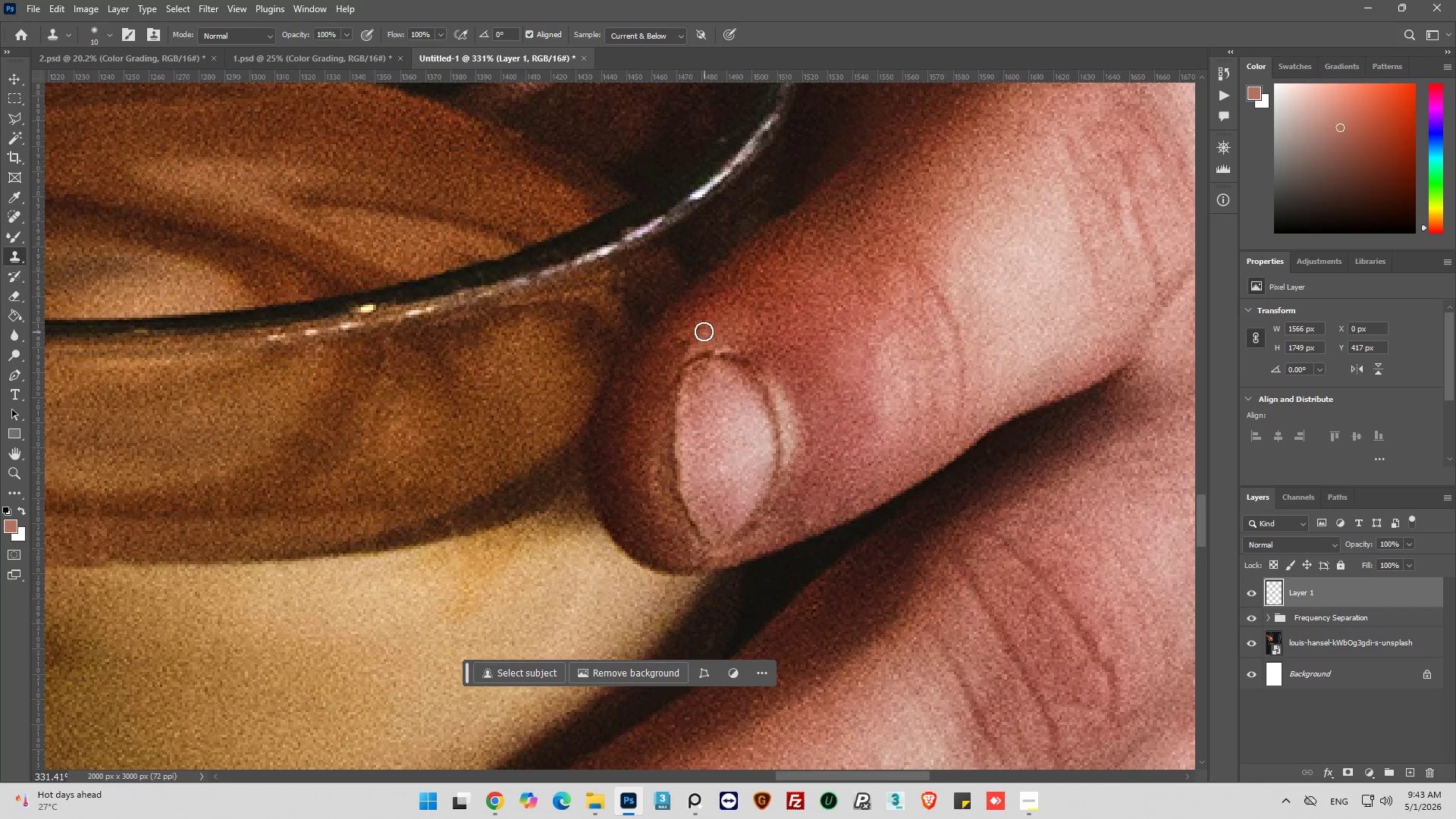 
left_click([695, 330])
 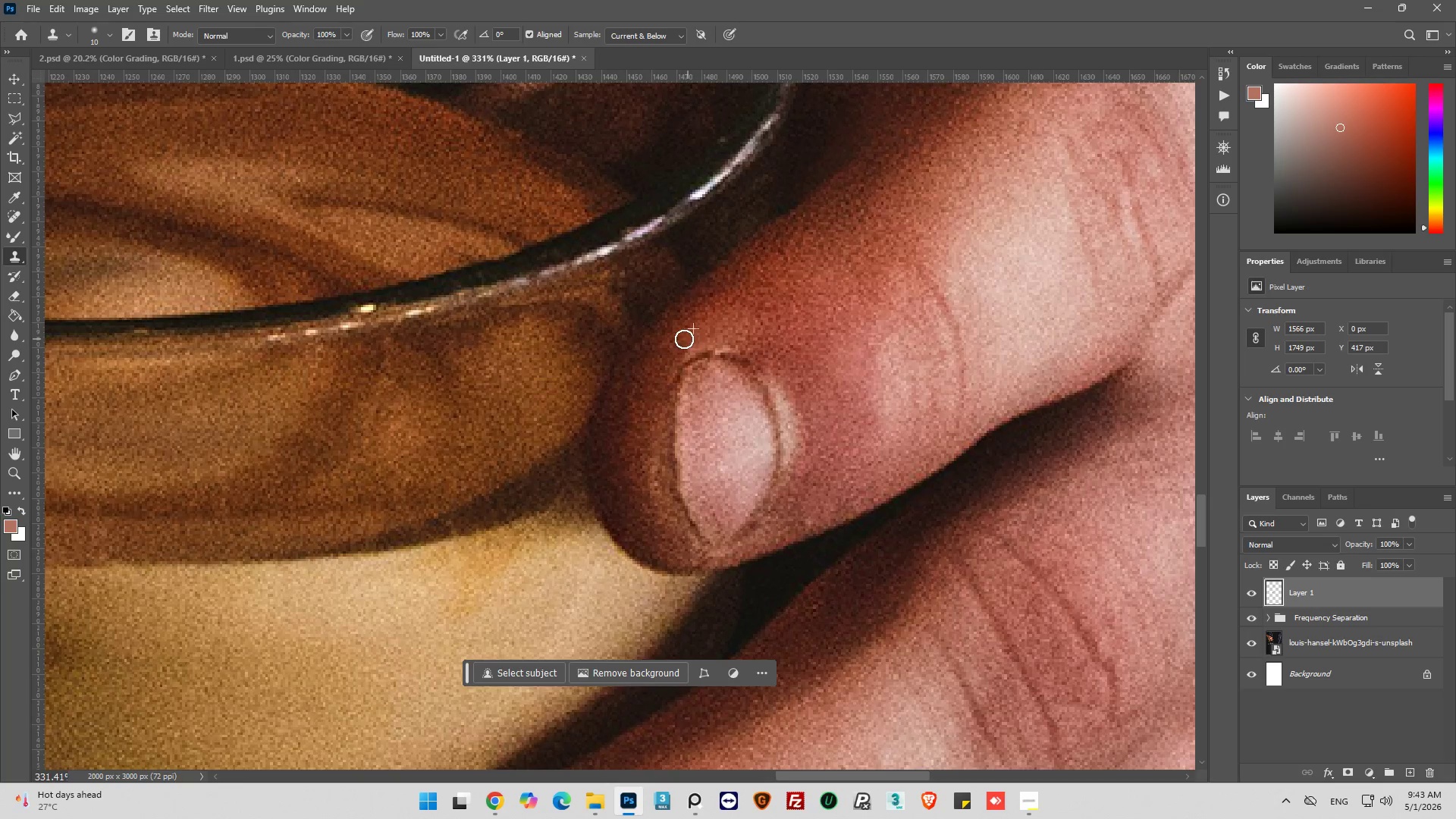 
triple_click([677, 339])
 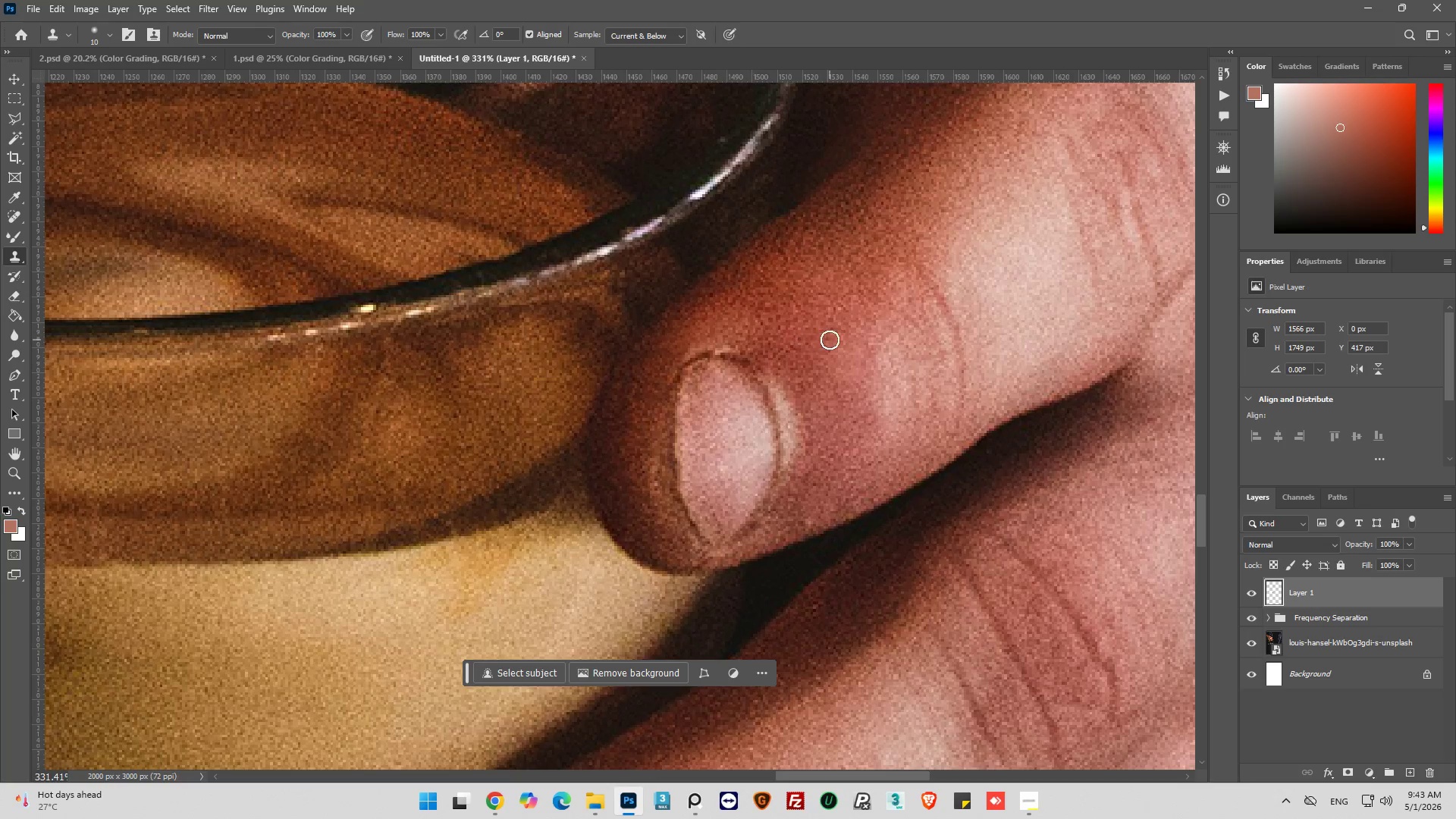 
hold_key(key=AltLeft, duration=0.62)
 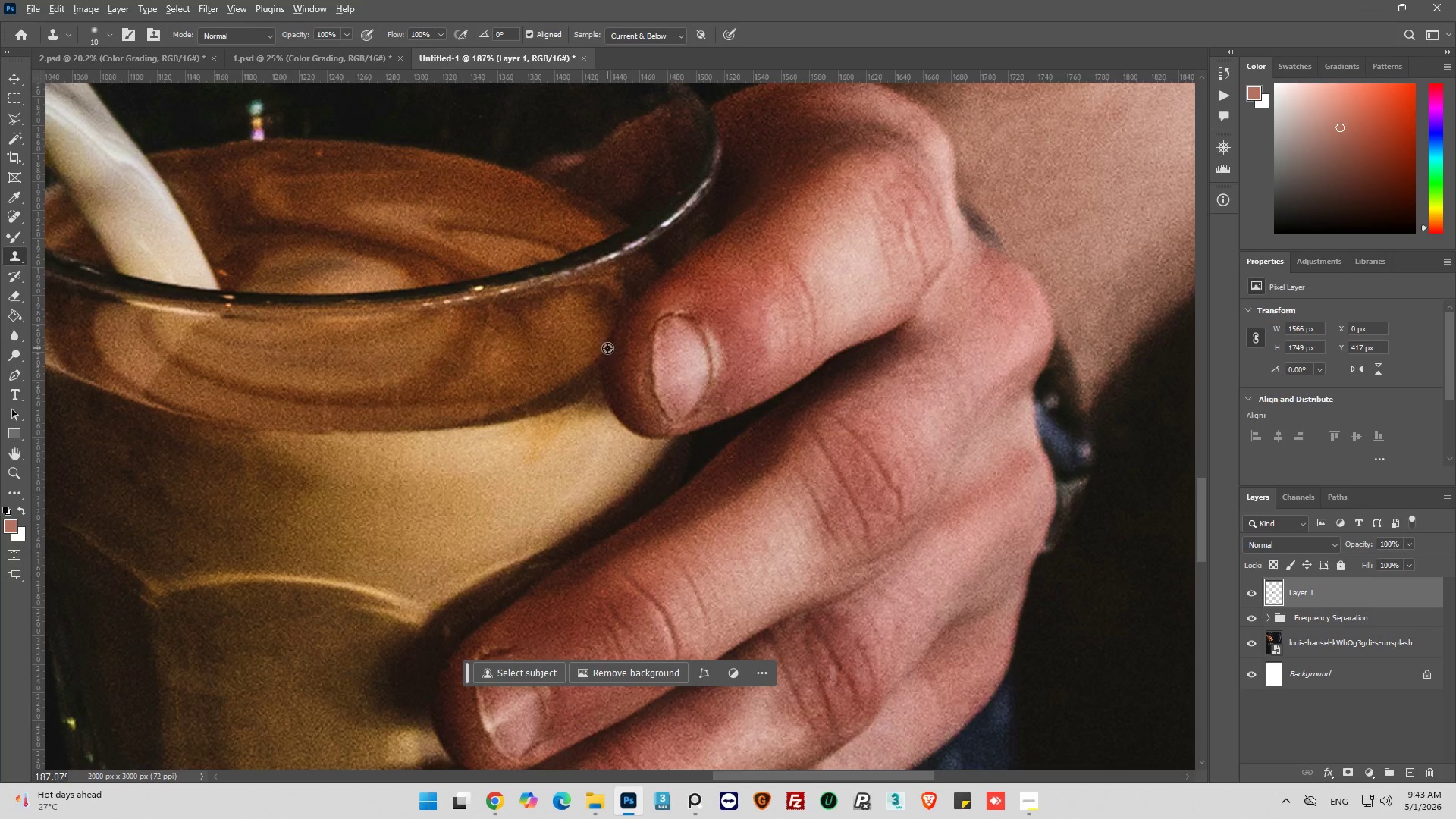 
hold_key(key=AltLeft, duration=0.53)
 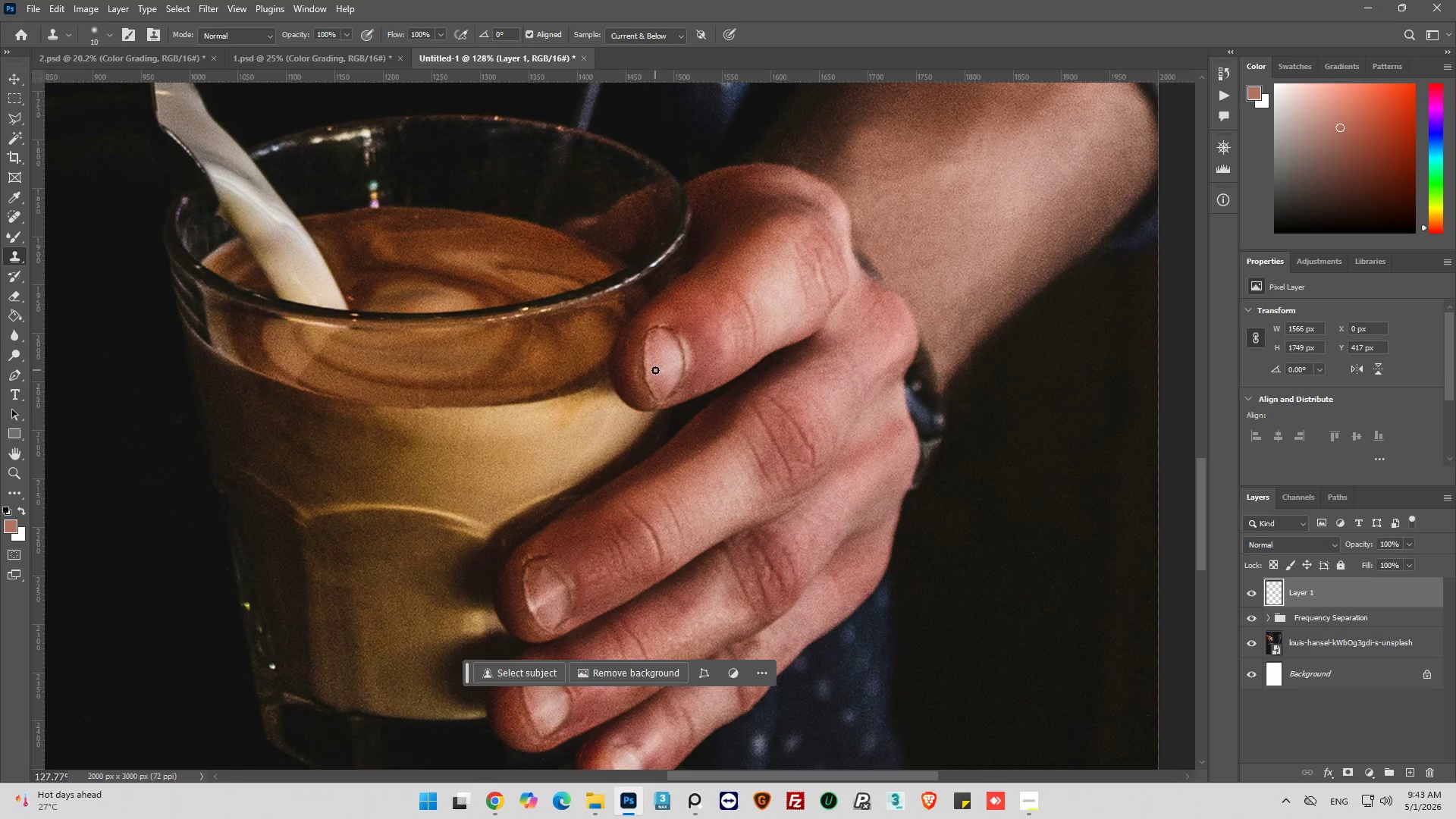 
scroll: coordinate [627, 356], scroll_direction: down, amount: 13.0
 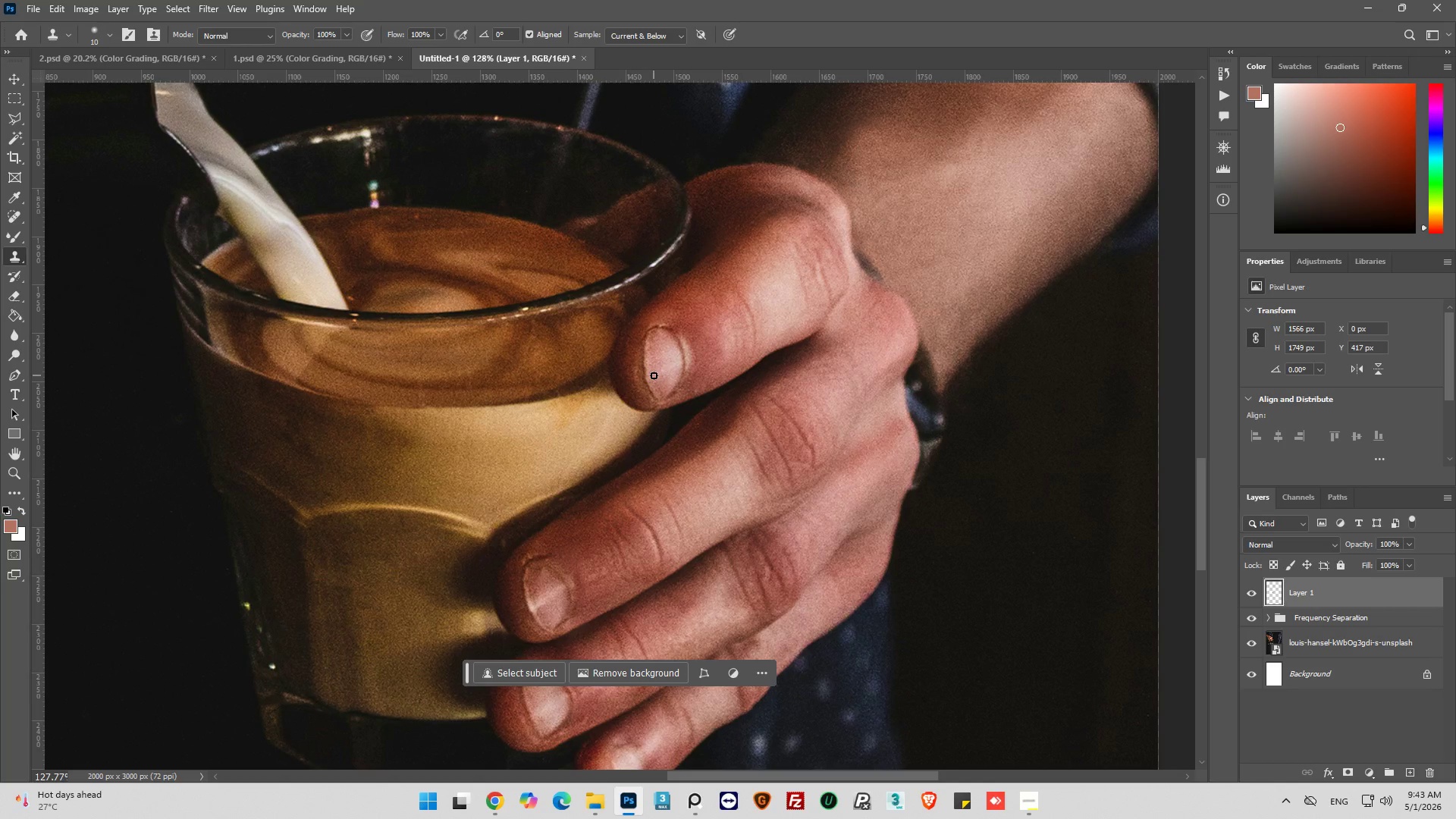 
wait(8.06)
 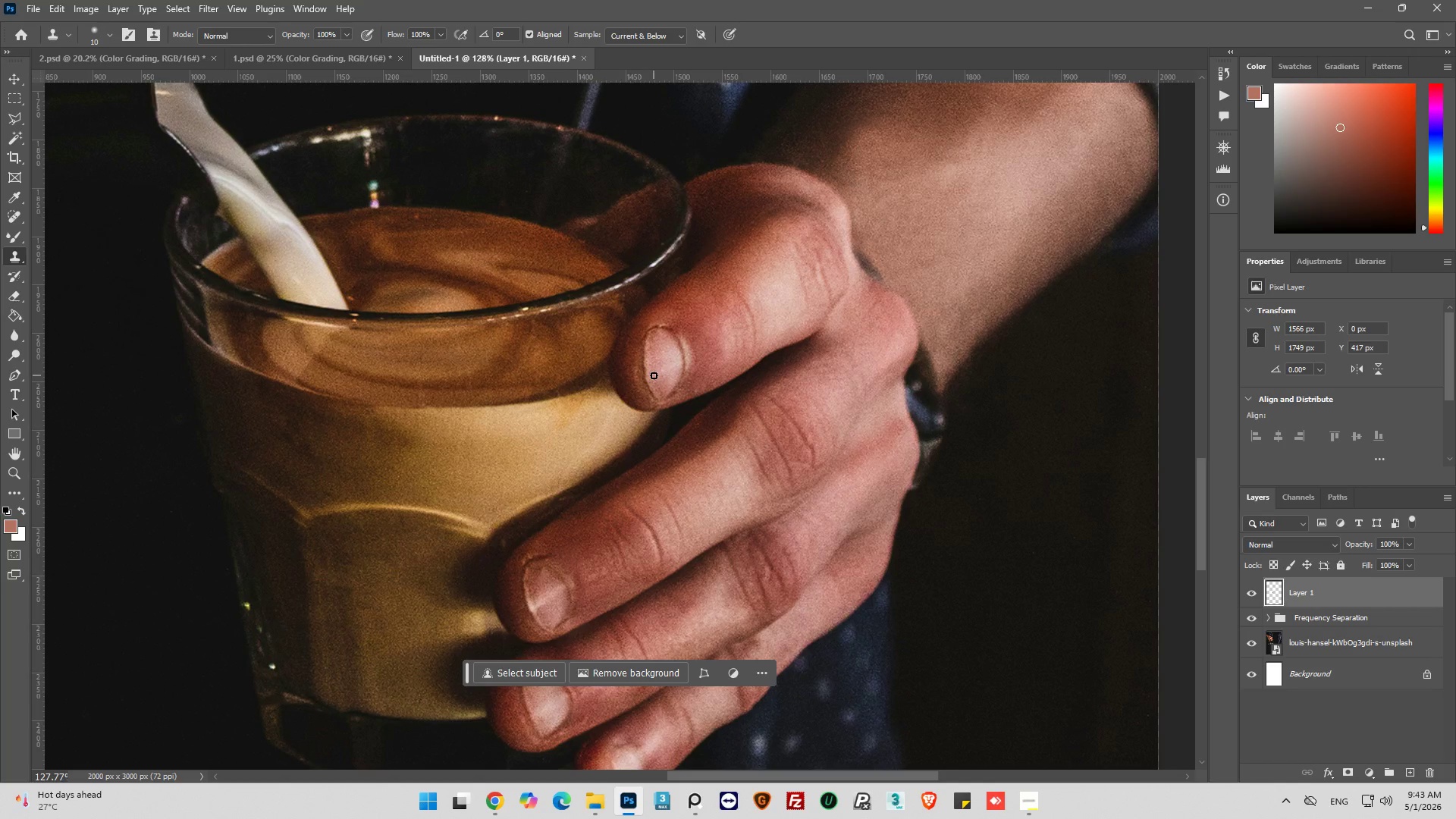 
key(Alt+AltLeft)
 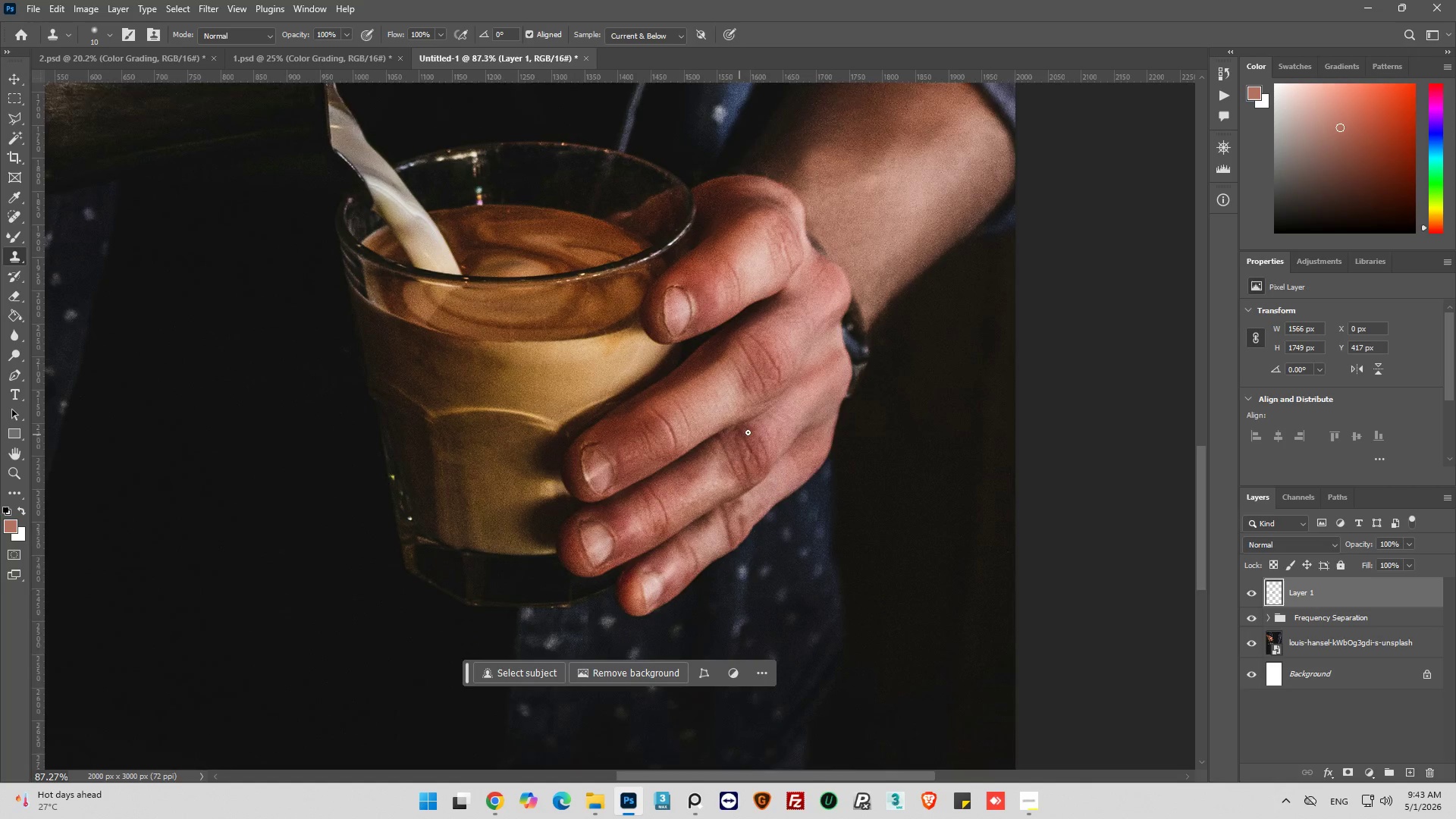 
hold_key(key=AltLeft, duration=0.42)
scroll: coordinate [883, 430], scroll_direction: down, amount: 18.0
 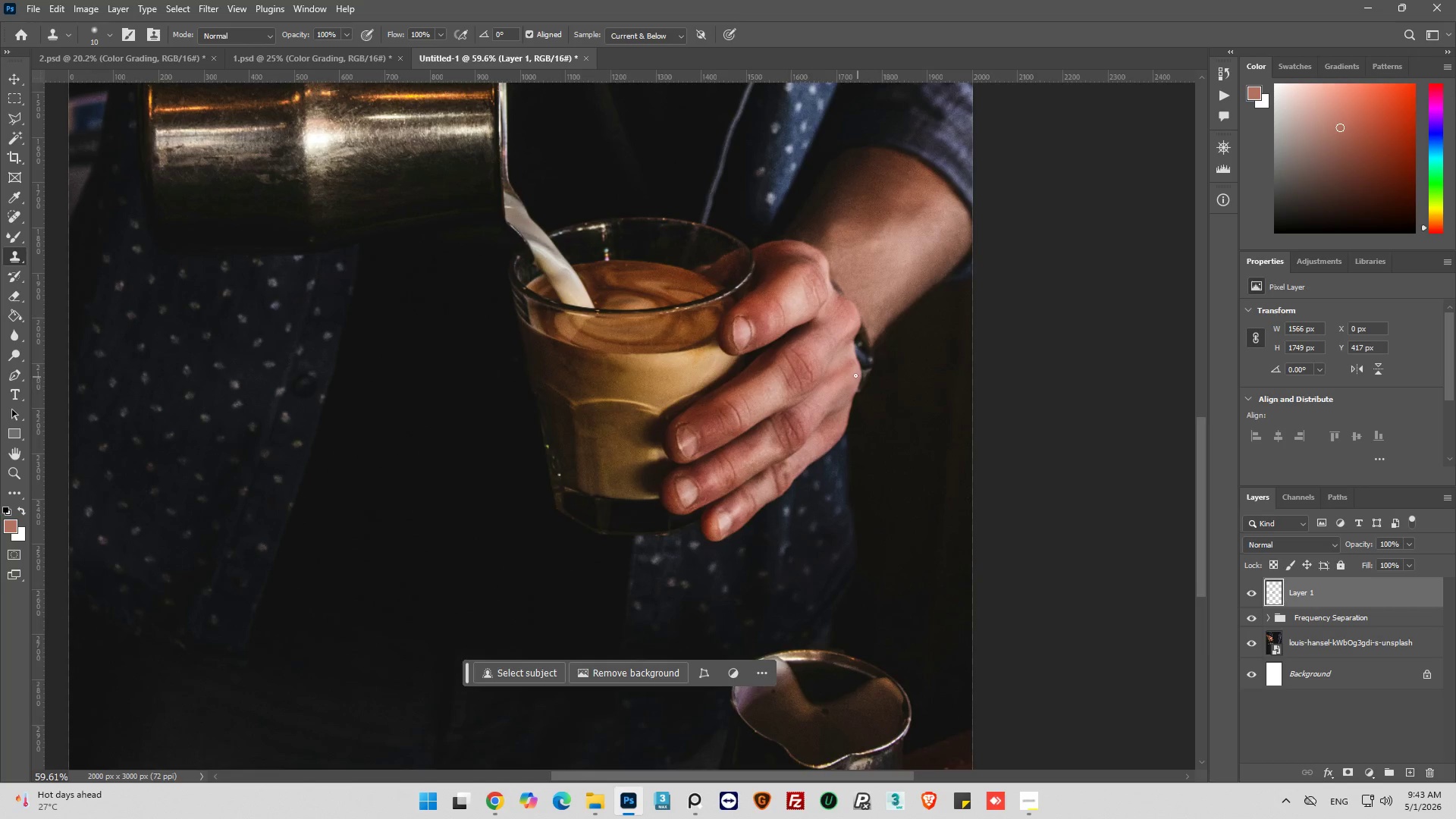 
hold_key(key=AltLeft, duration=0.36)
scroll: coordinate [855, 378], scroll_direction: up, amount: 3.0
 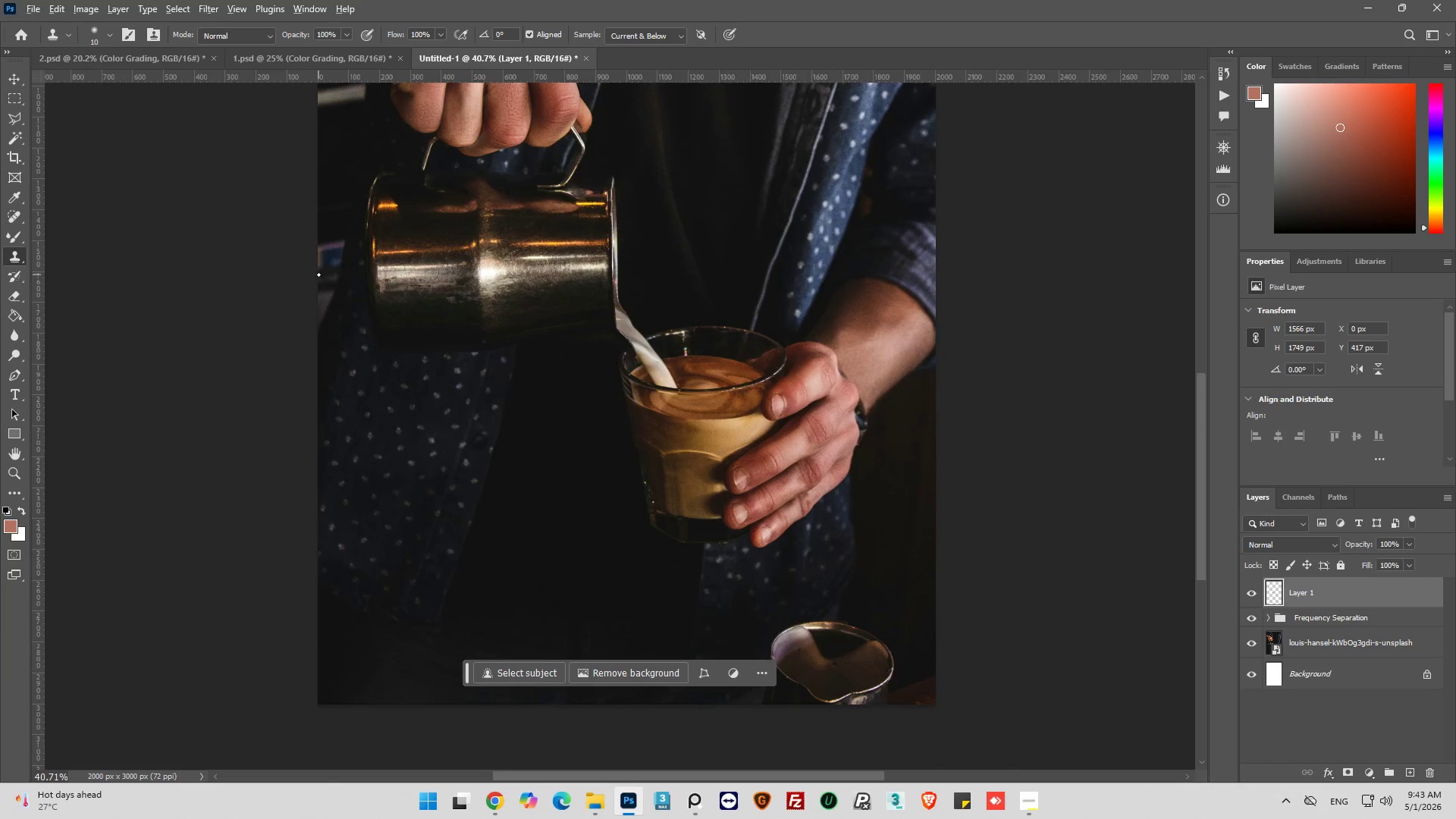 
hold_key(key=AltLeft, duration=0.69)
scroll: coordinate [494, 309], scroll_direction: up, amount: 13.0
 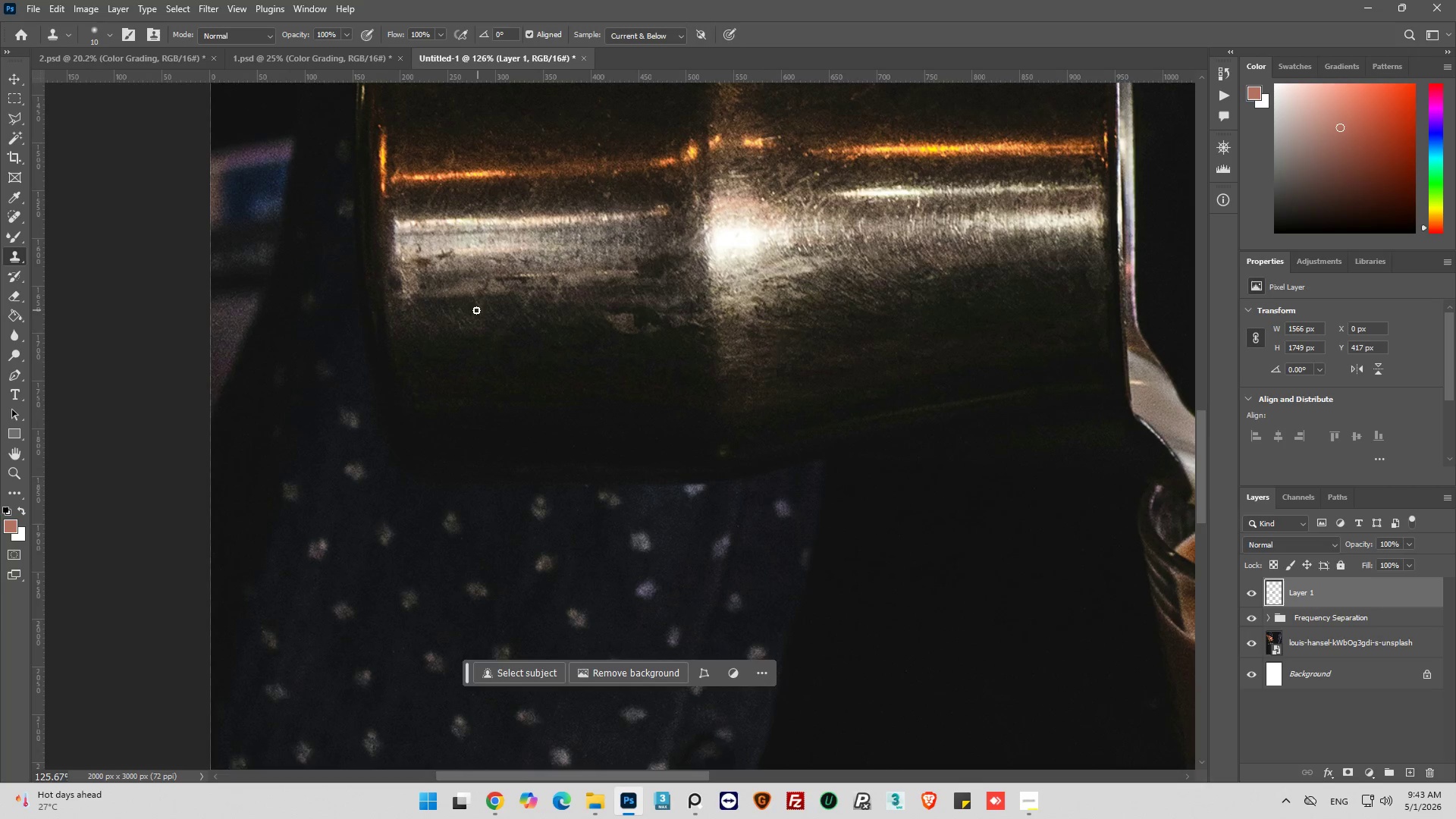 
hold_key(key=AltLeft, duration=0.41)
 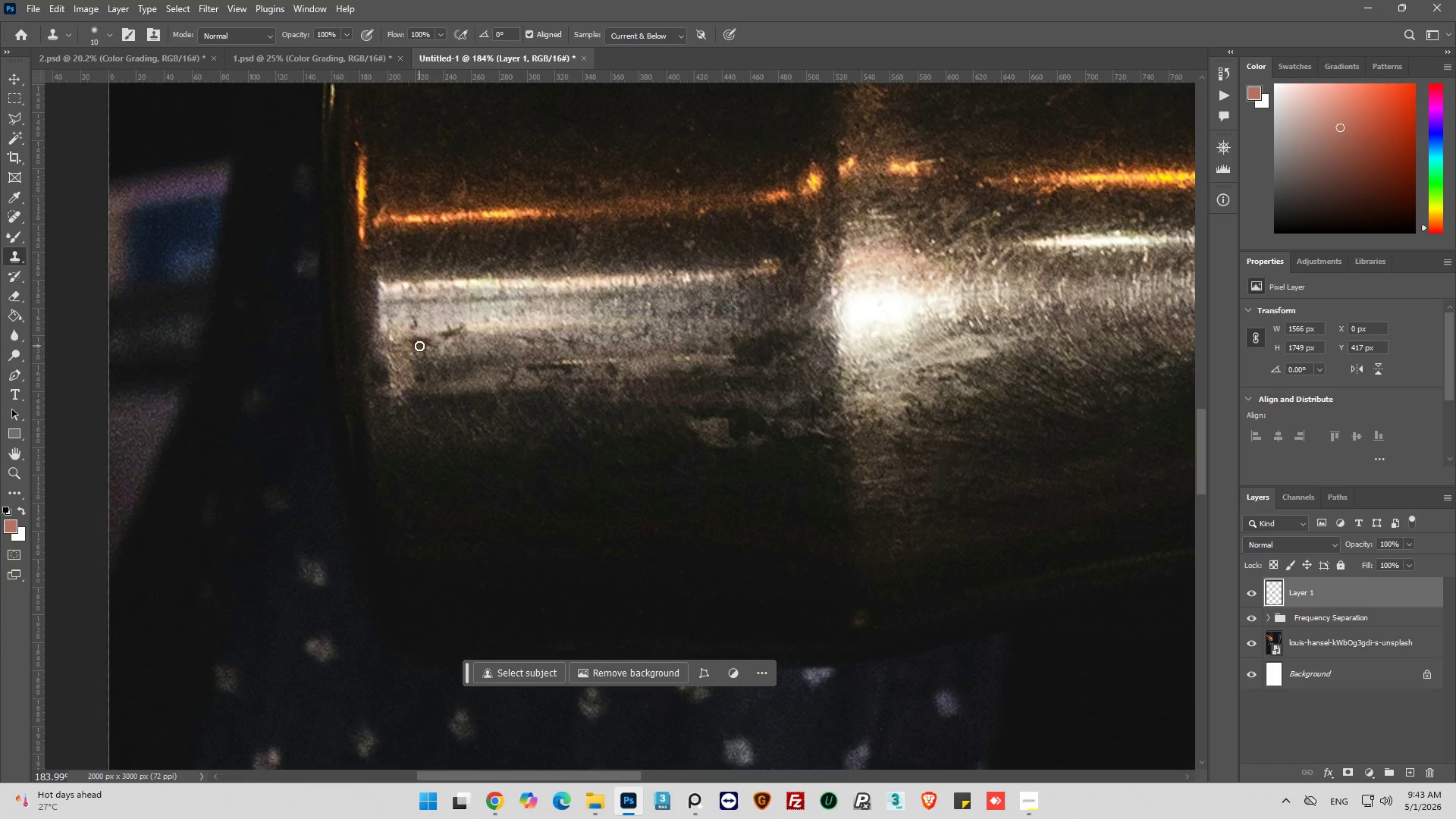 
hold_key(key=AltLeft, duration=0.31)
 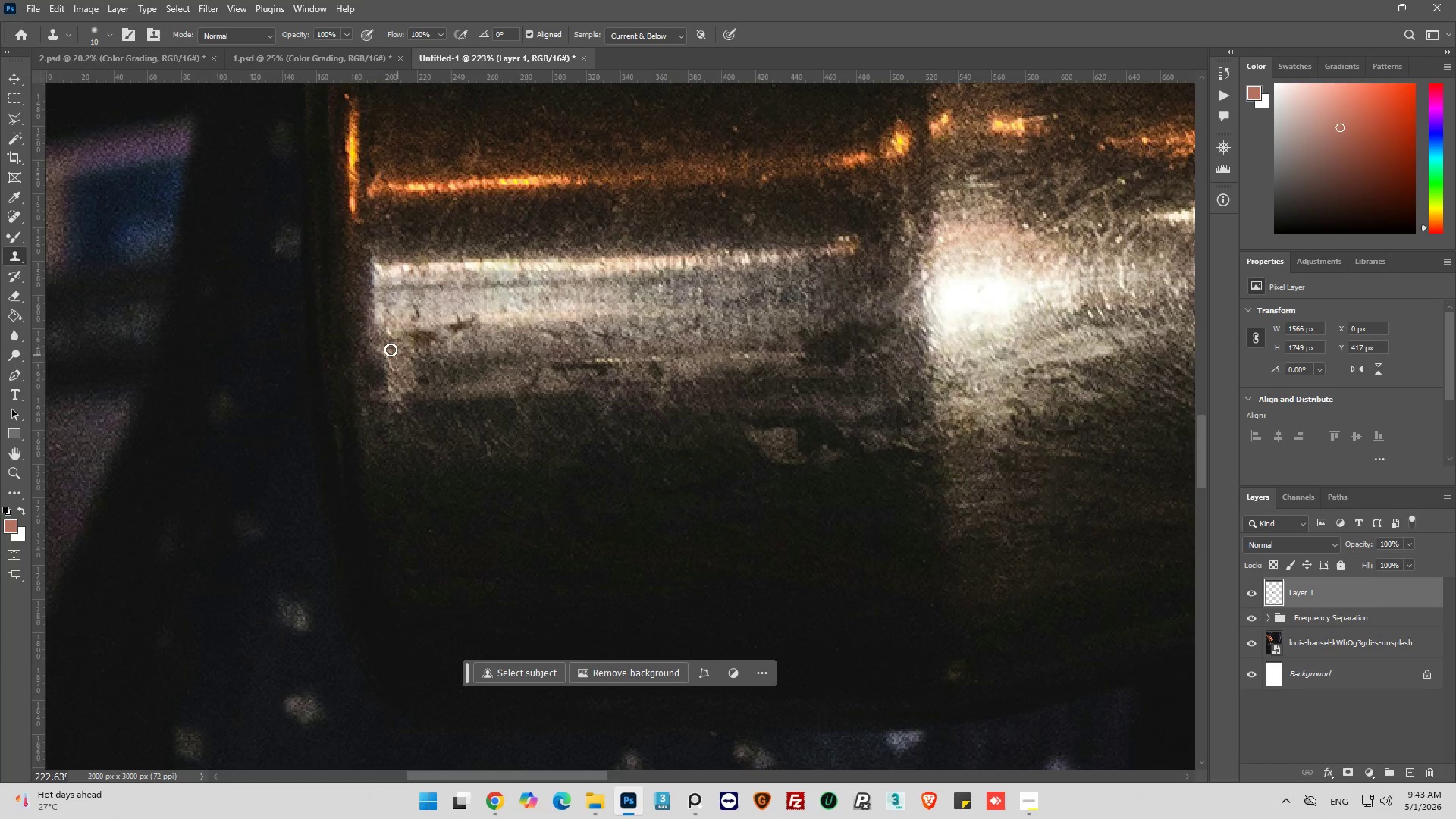 
hold_key(key=AltLeft, duration=0.61)
 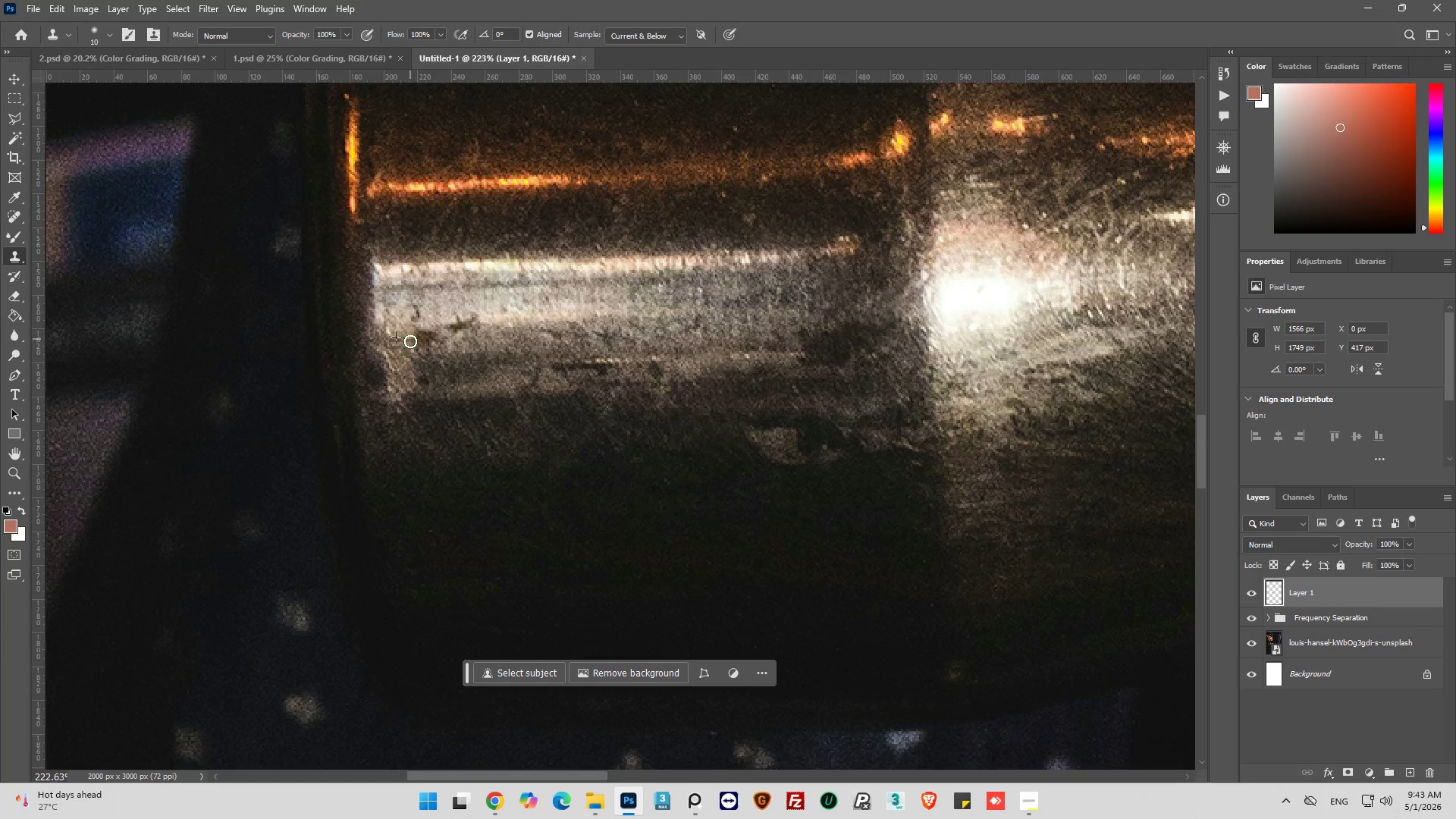 
scroll: coordinate [404, 369], scroll_direction: up, amount: 13.0
 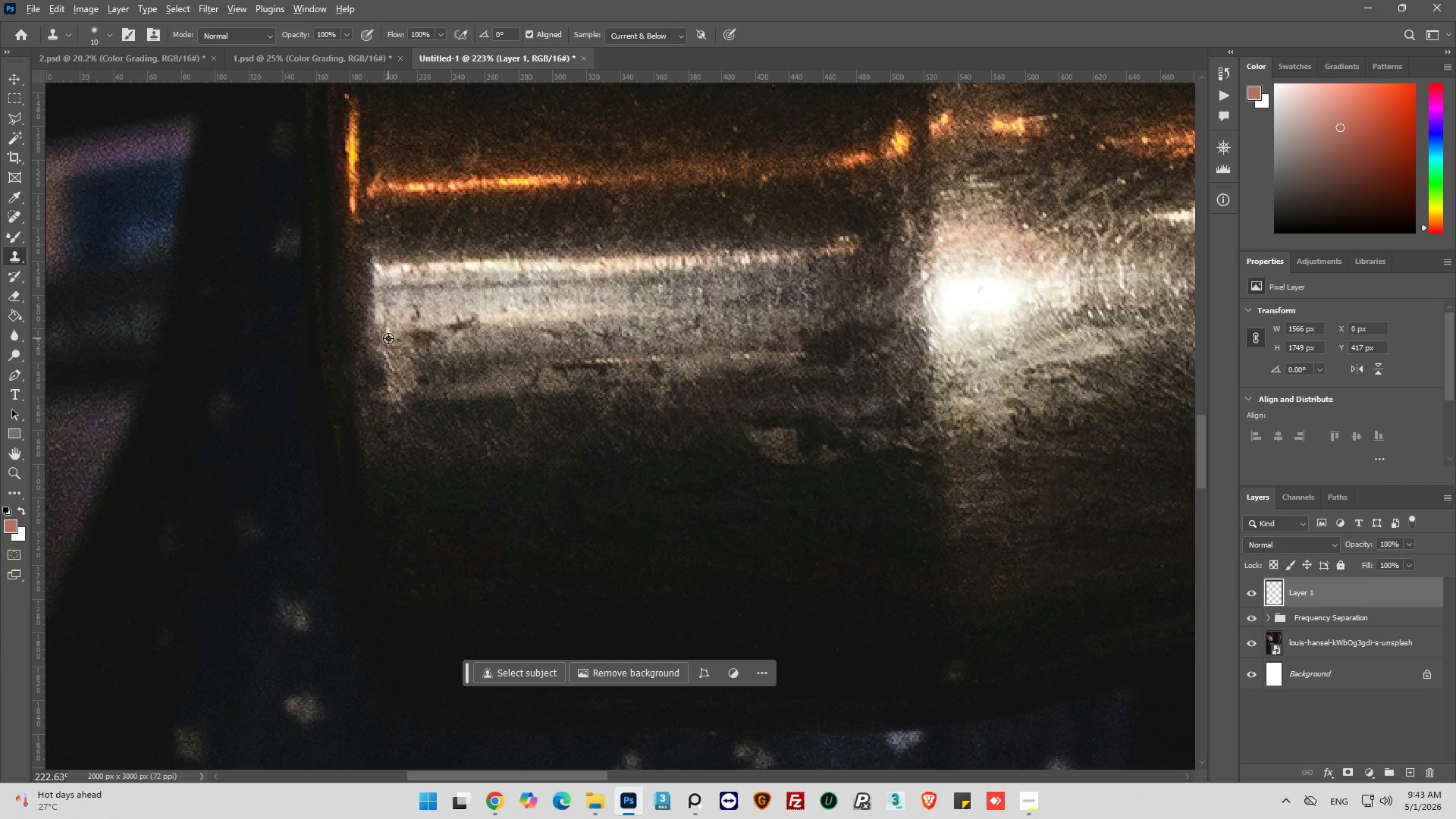 
left_click([397, 334])
 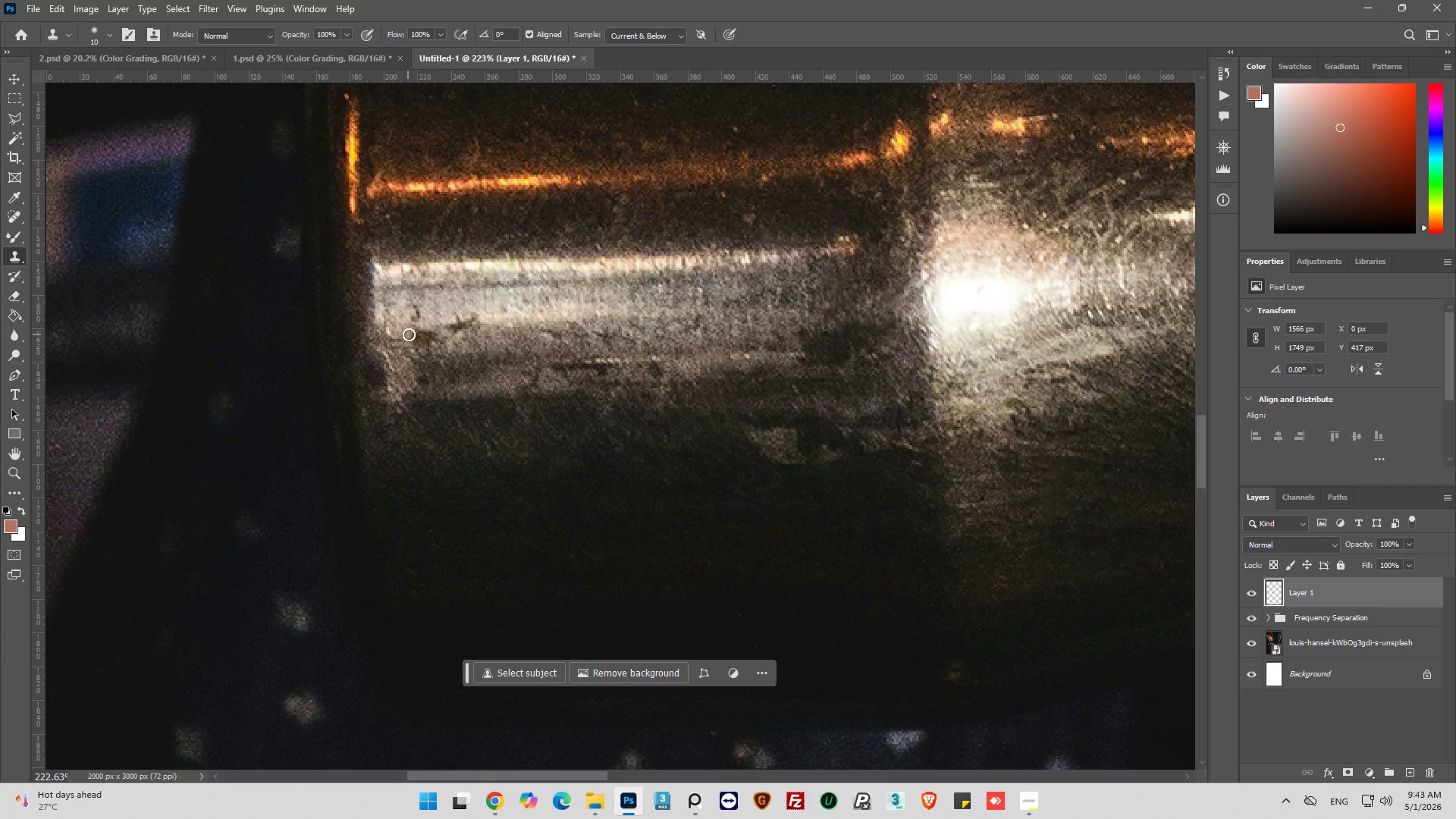 
left_click_drag(start_coordinate=[410, 334], to_coordinate=[410, 346])
 